 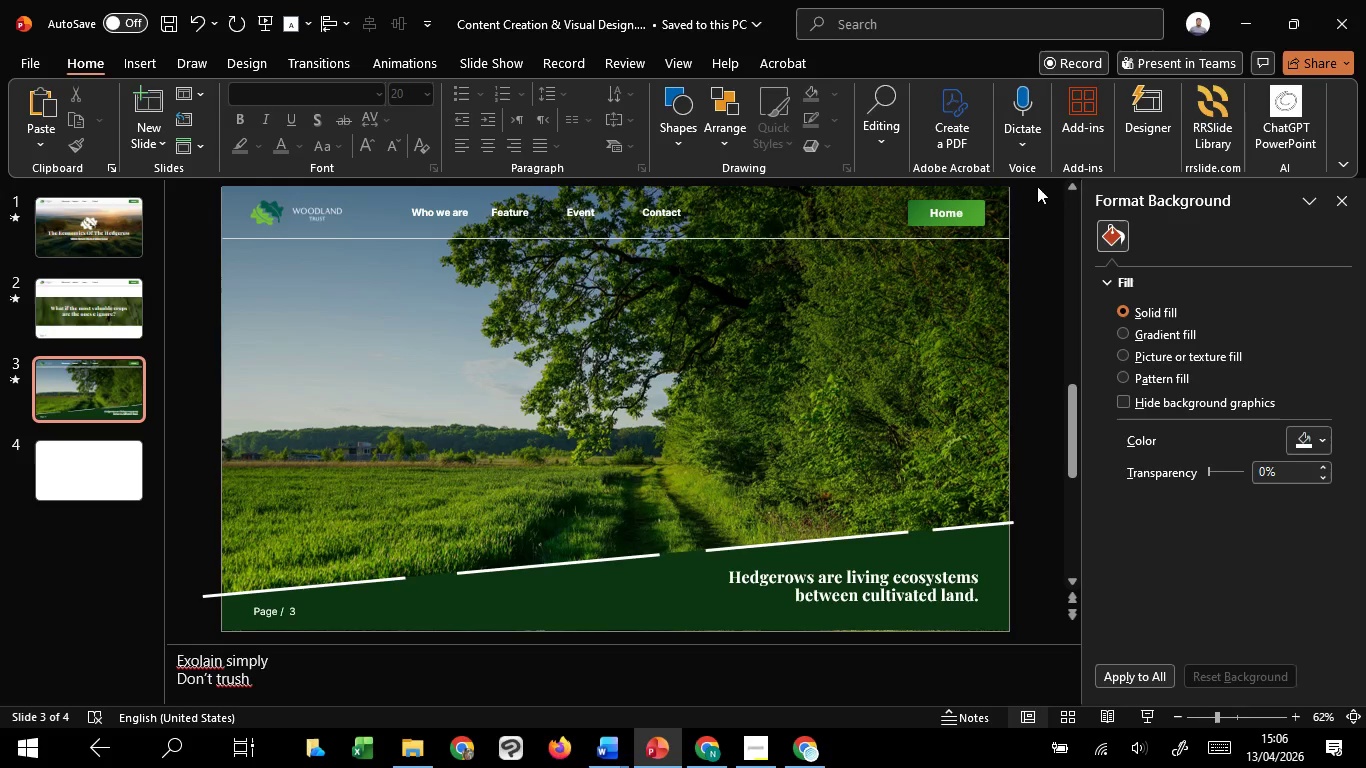 
scroll: coordinate [1037, 196], scroll_direction: up, amount: 2.0
 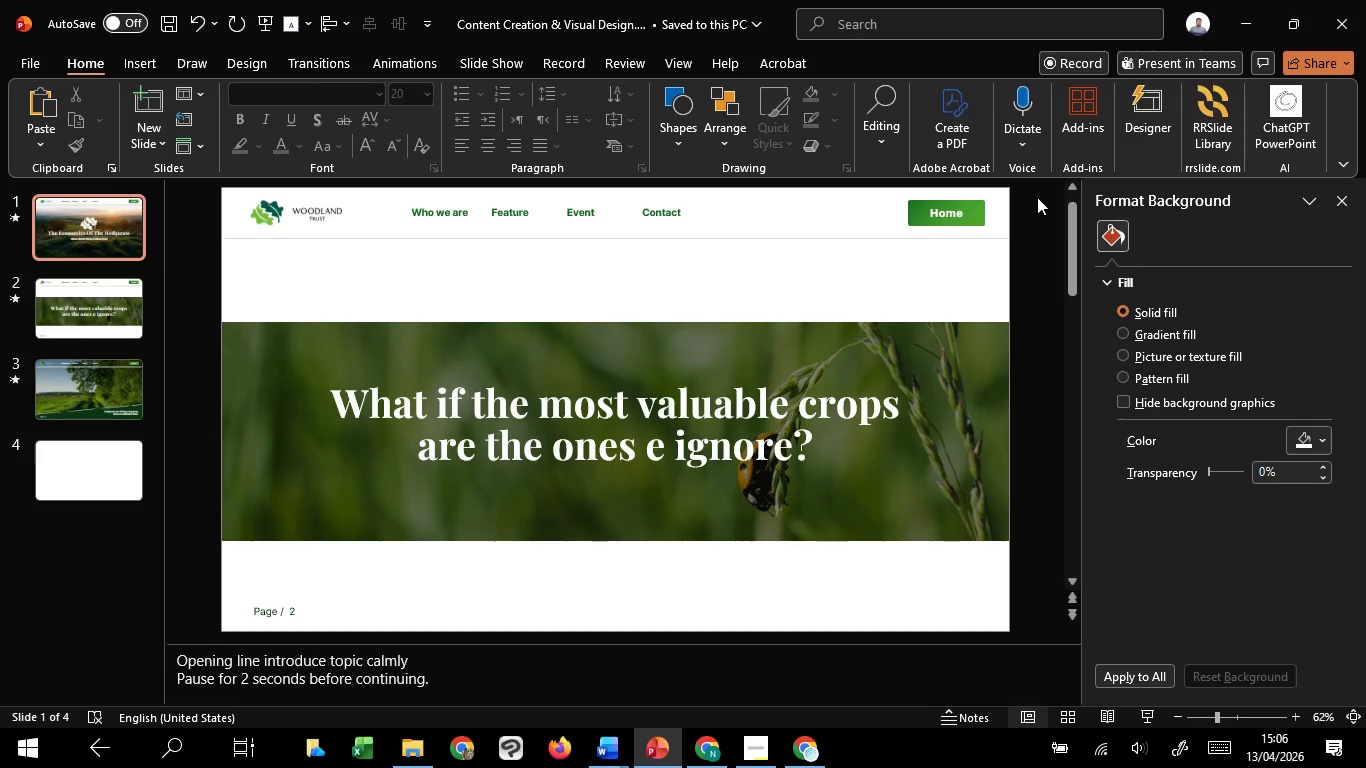 
scroll: coordinate [1037, 197], scroll_direction: down, amount: 1.0
 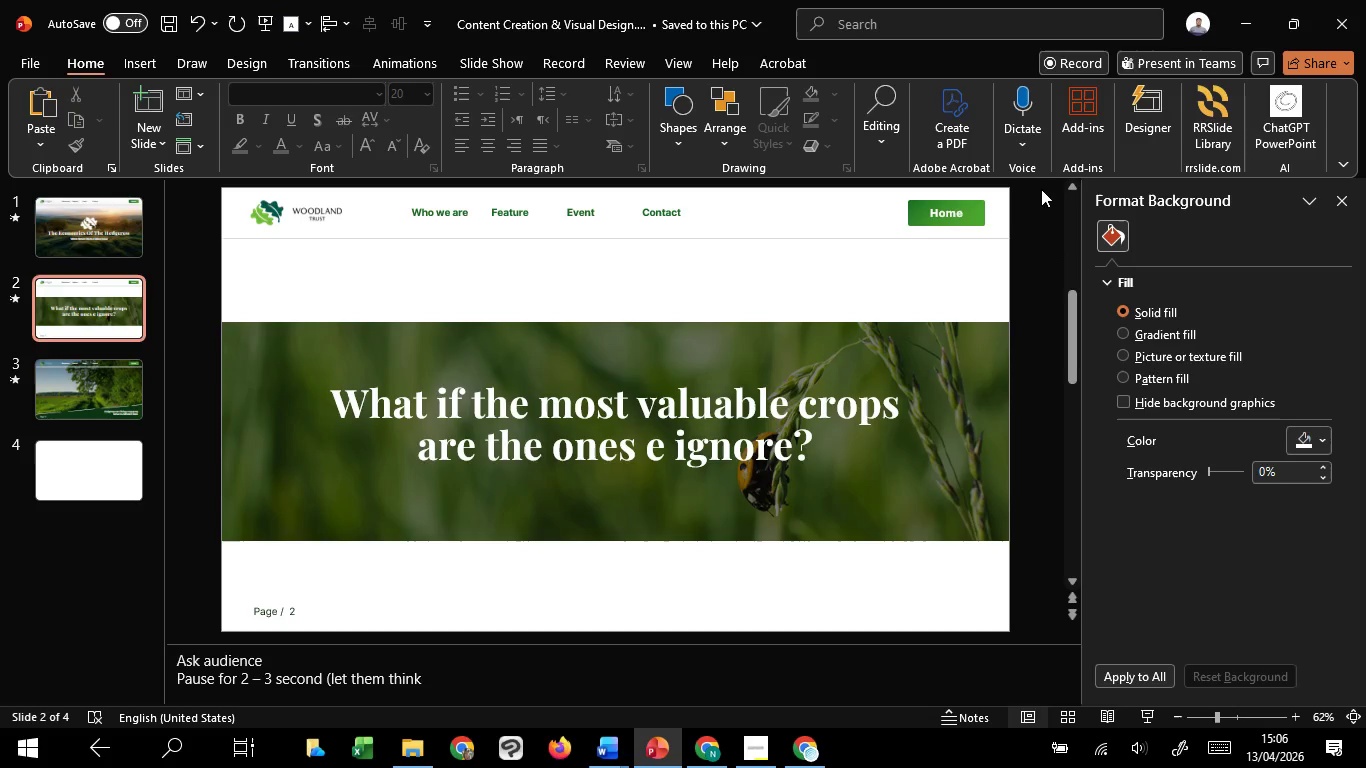 
left_click_drag(start_coordinate=[1041, 188], to_coordinate=[149, 310])
 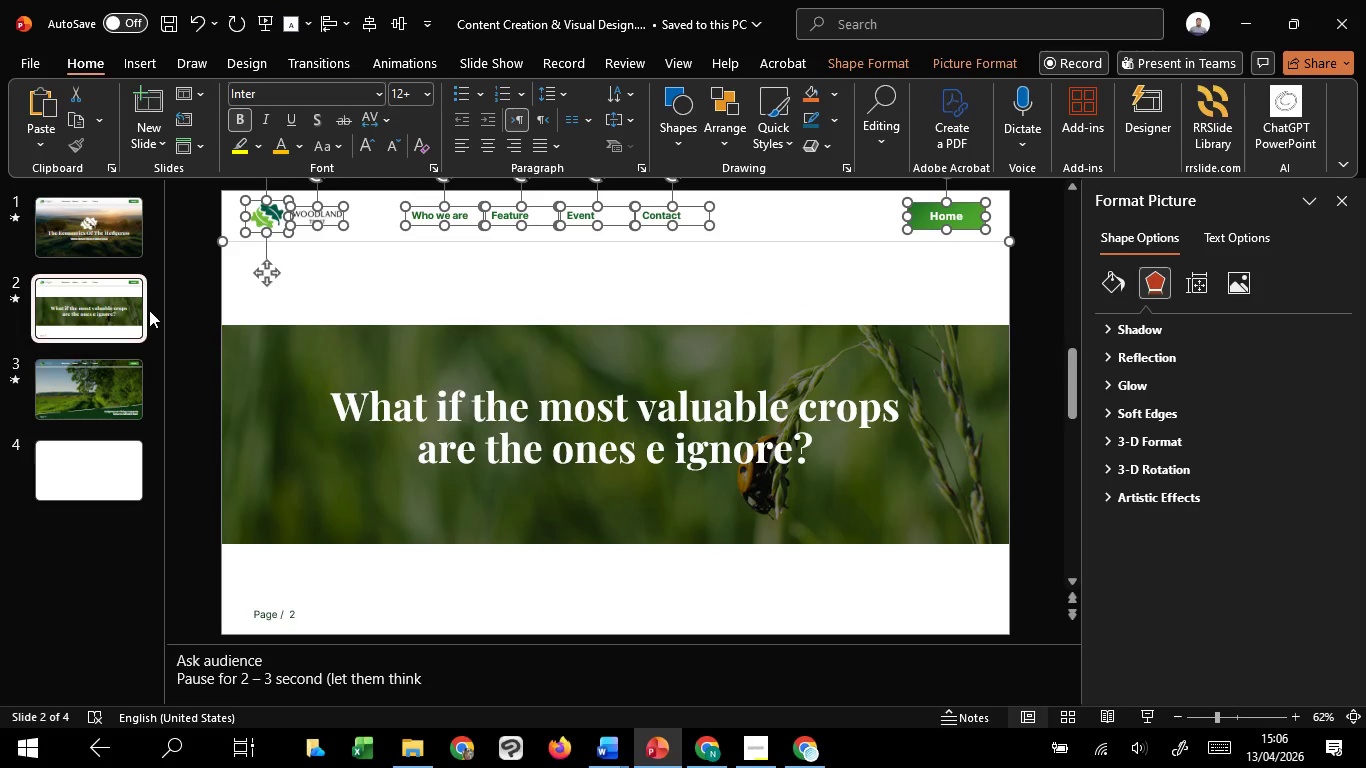 
hold_key(key=ControlLeft, duration=0.42)
 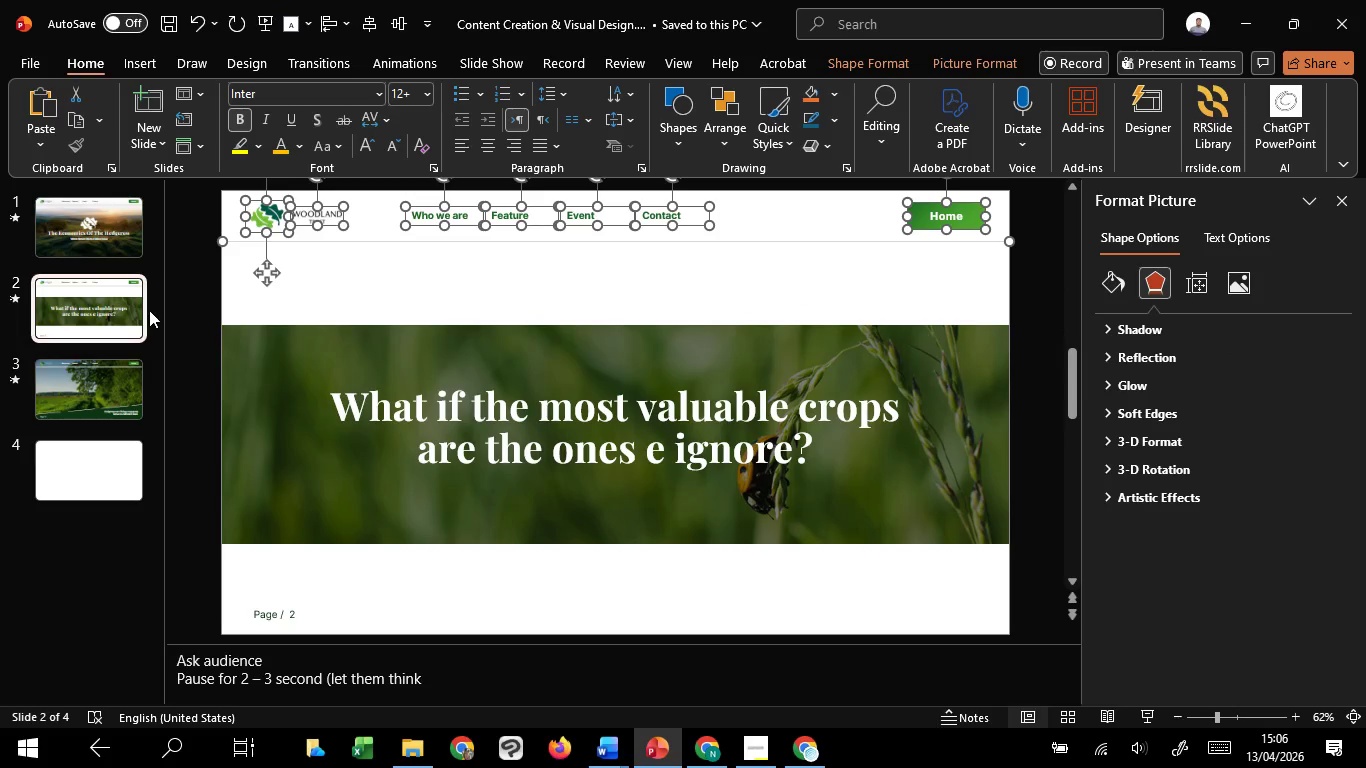 
key(Control+C)
 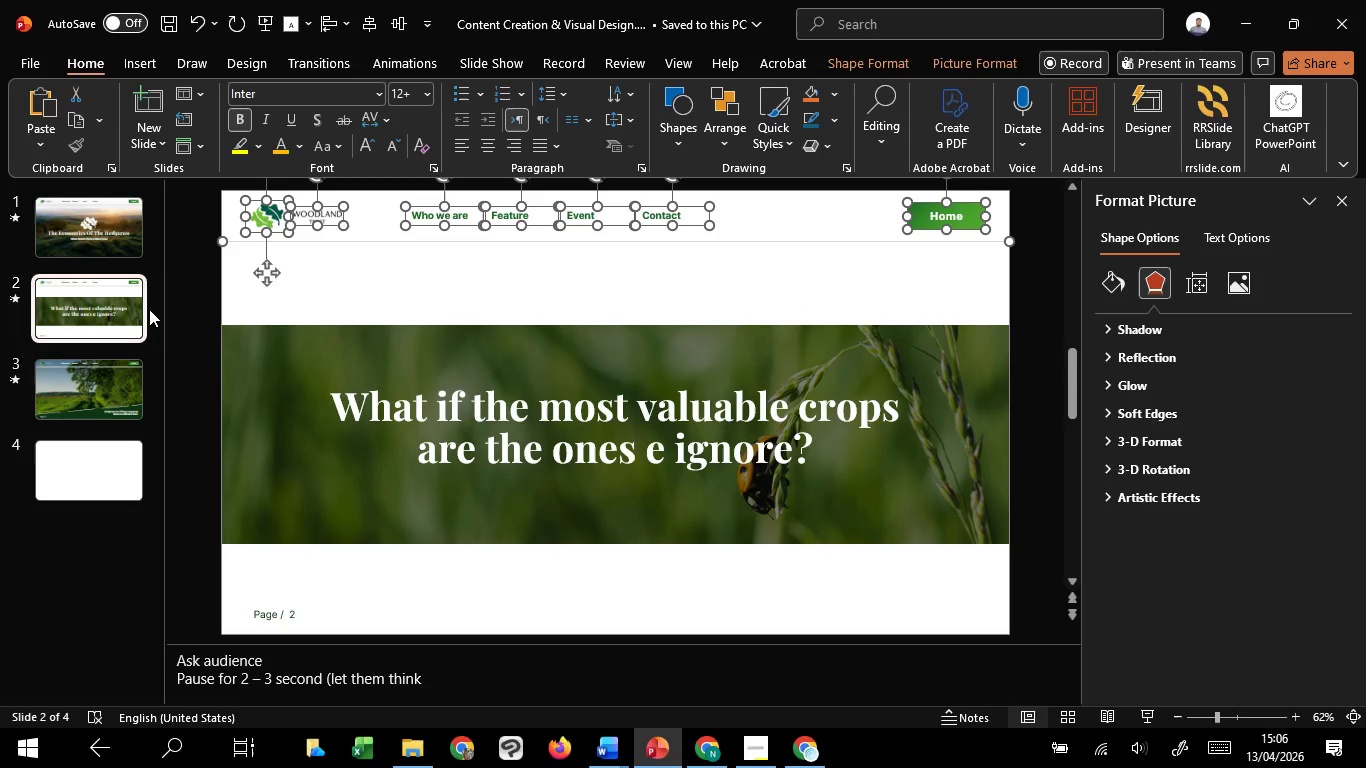 
key(Control+C)
 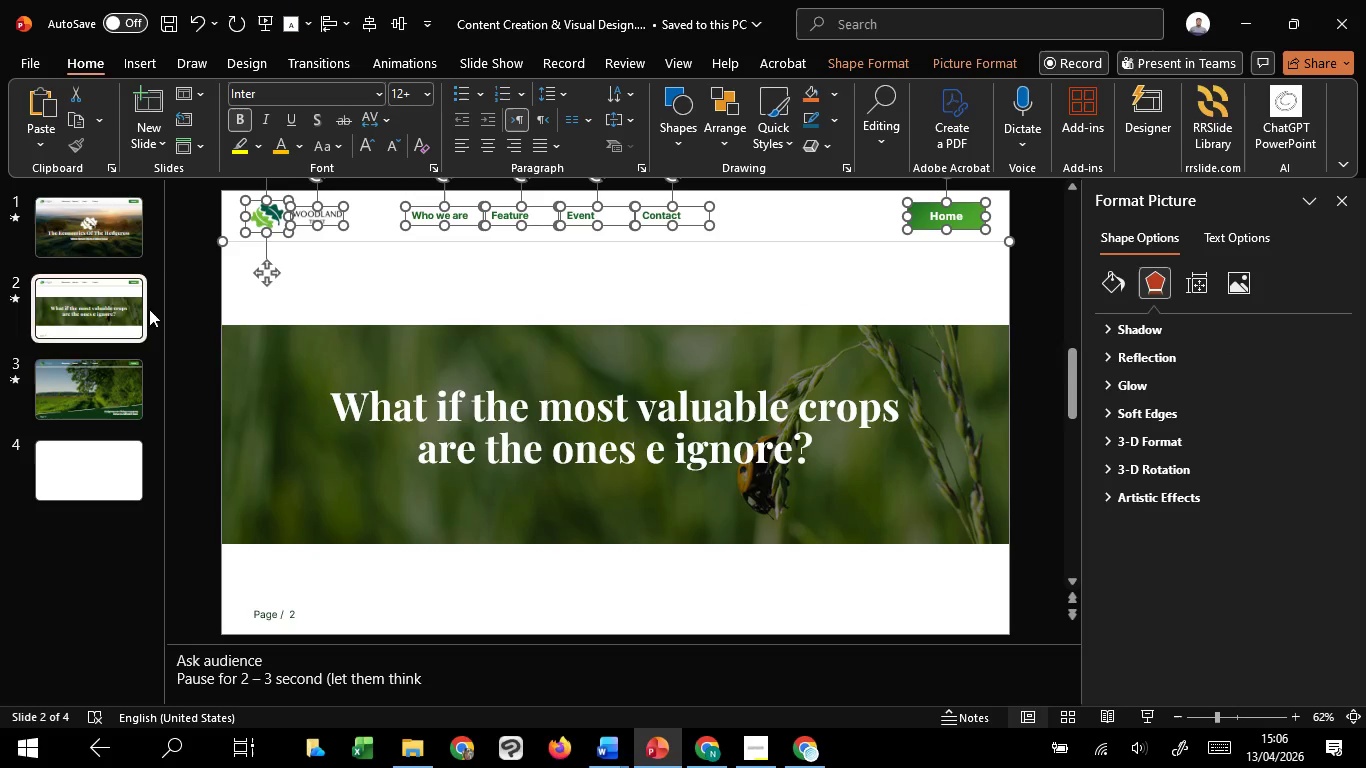 
key(Control+C)
 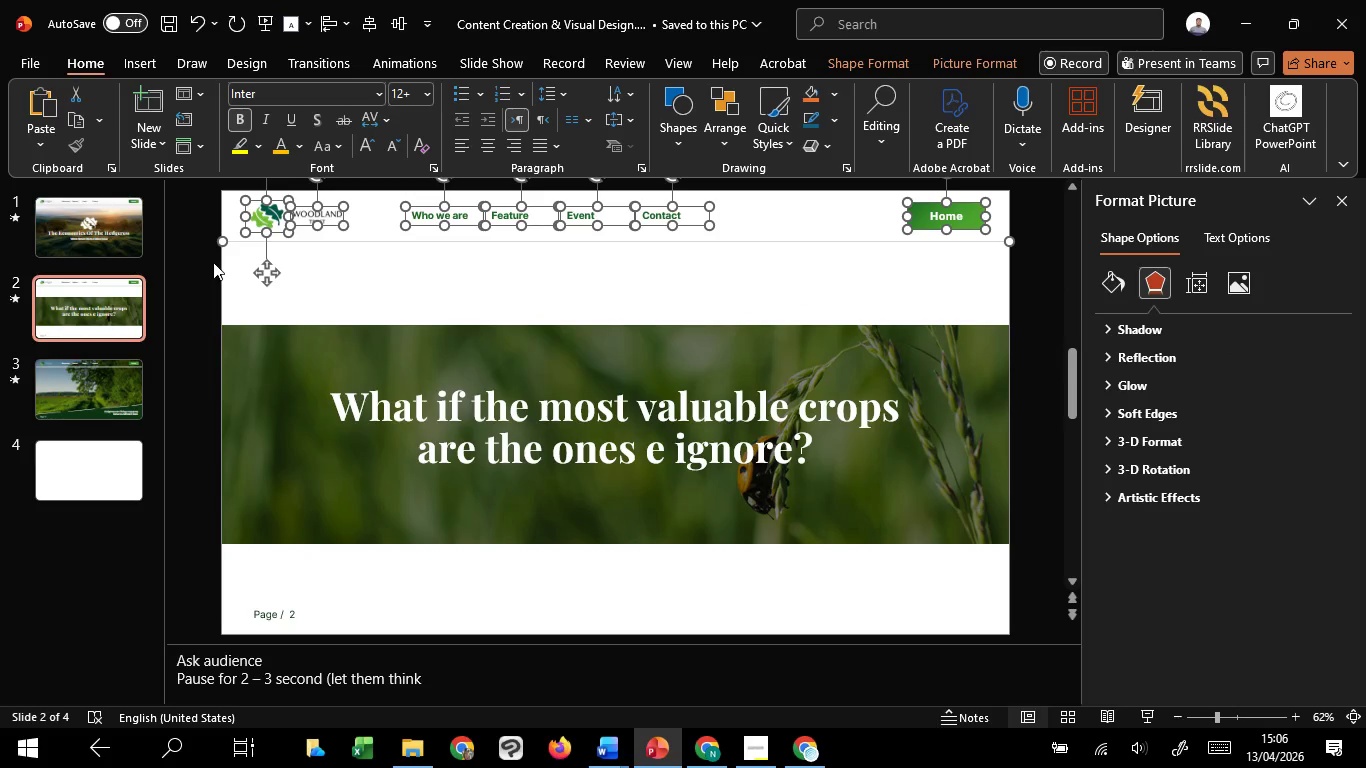 
scroll: coordinate [213, 262], scroll_direction: down, amount: 2.0
 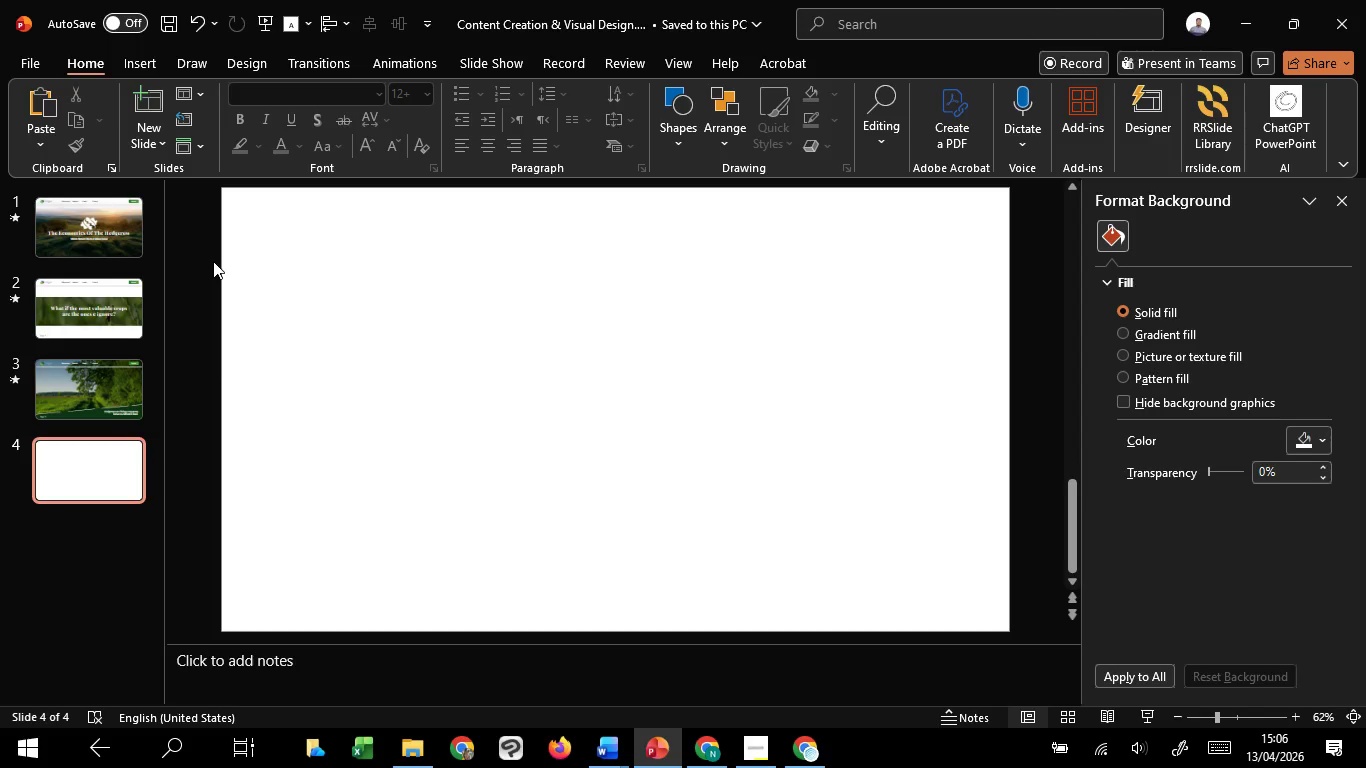 
key(Control+V)
 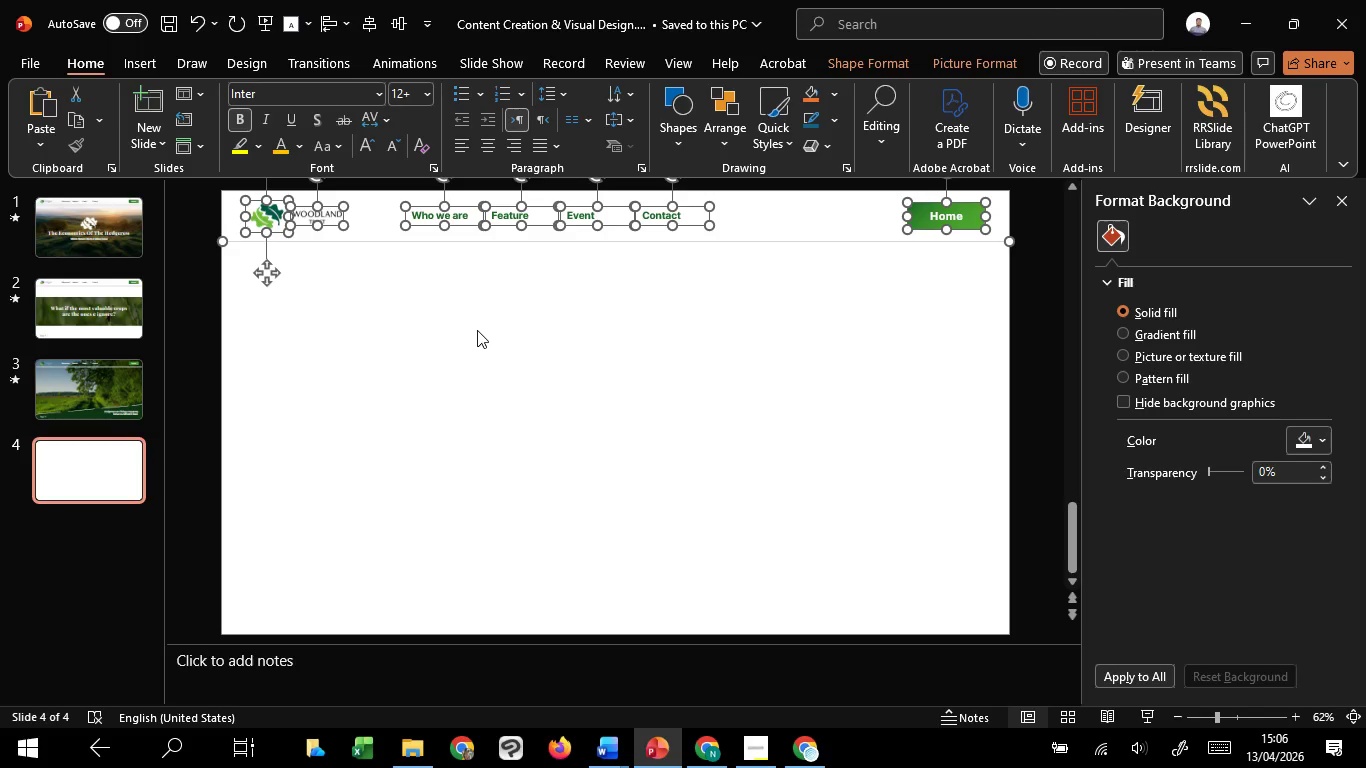 
left_click([477, 330])
 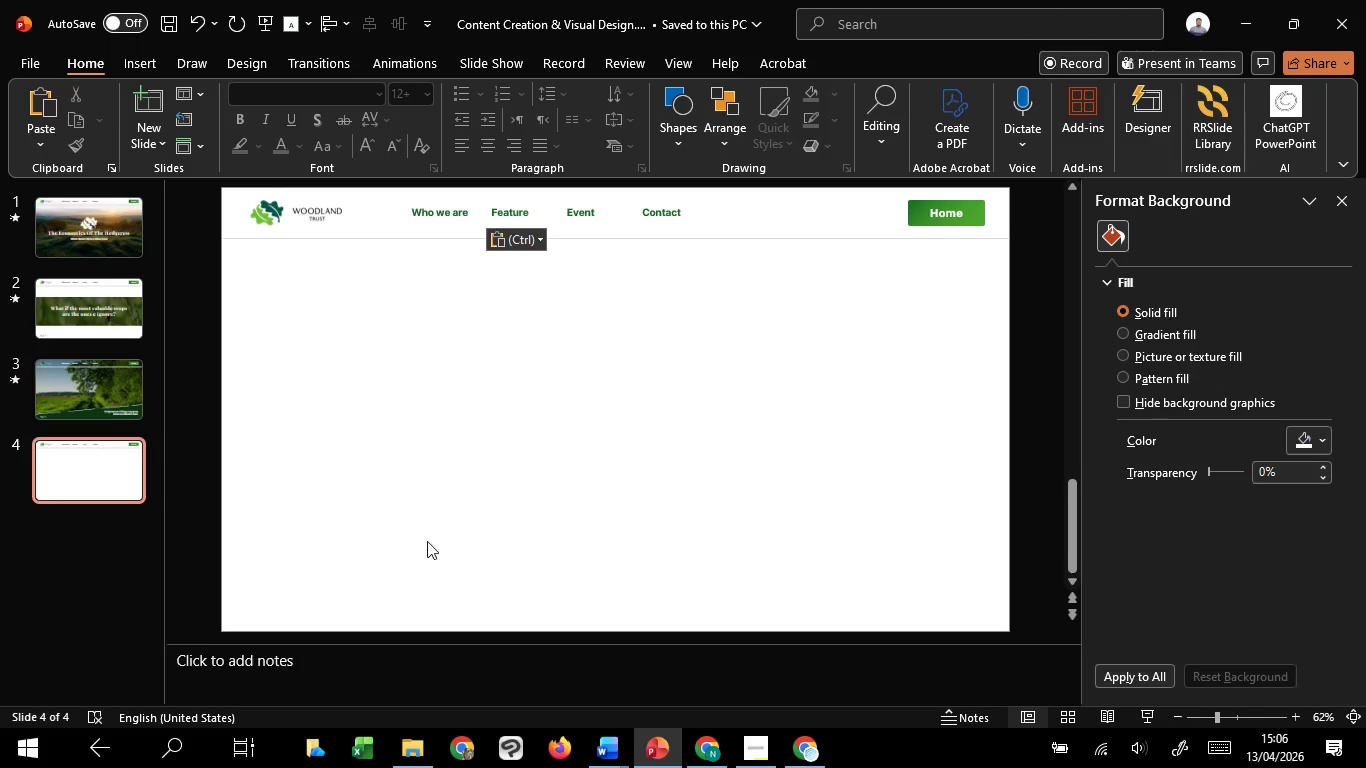 
scroll: coordinate [409, 548], scroll_direction: up, amount: 1.0
 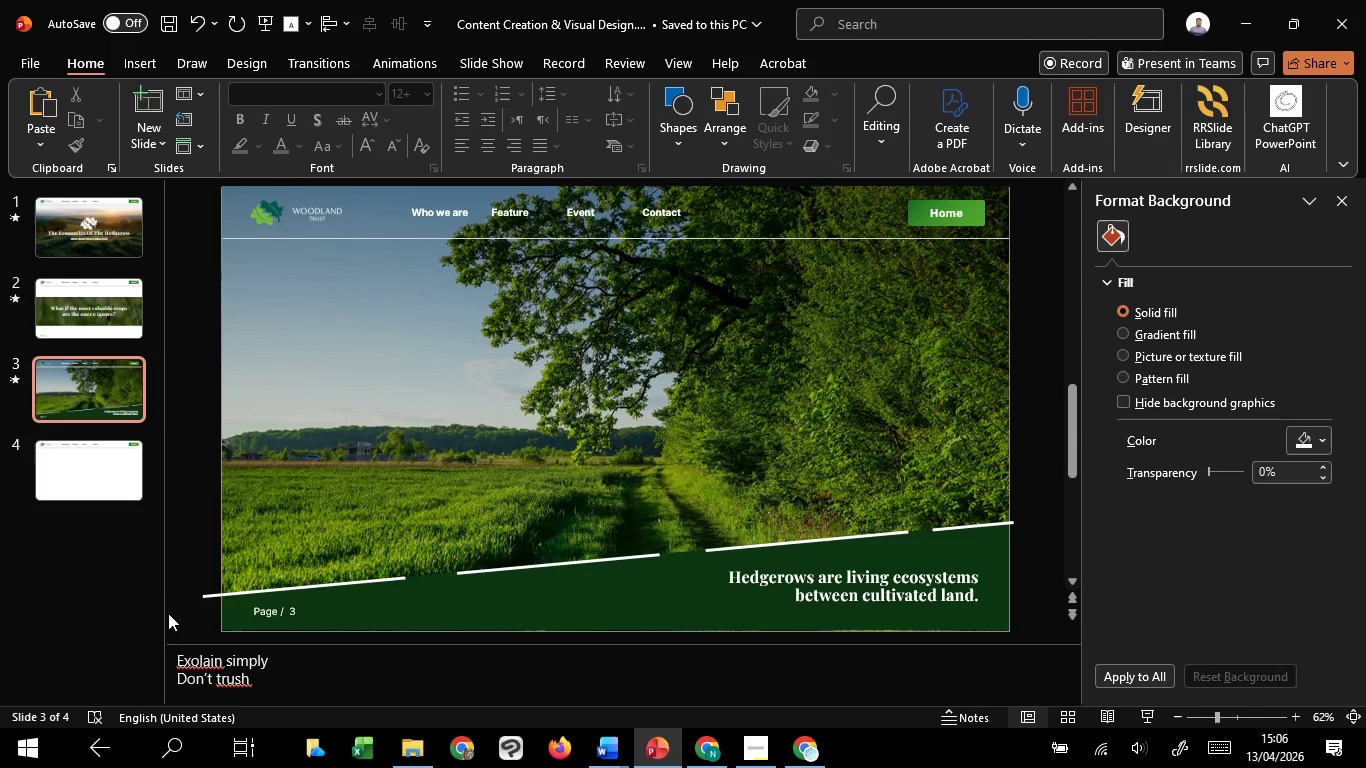 
left_click_drag(start_coordinate=[168, 601], to_coordinate=[349, 641])
 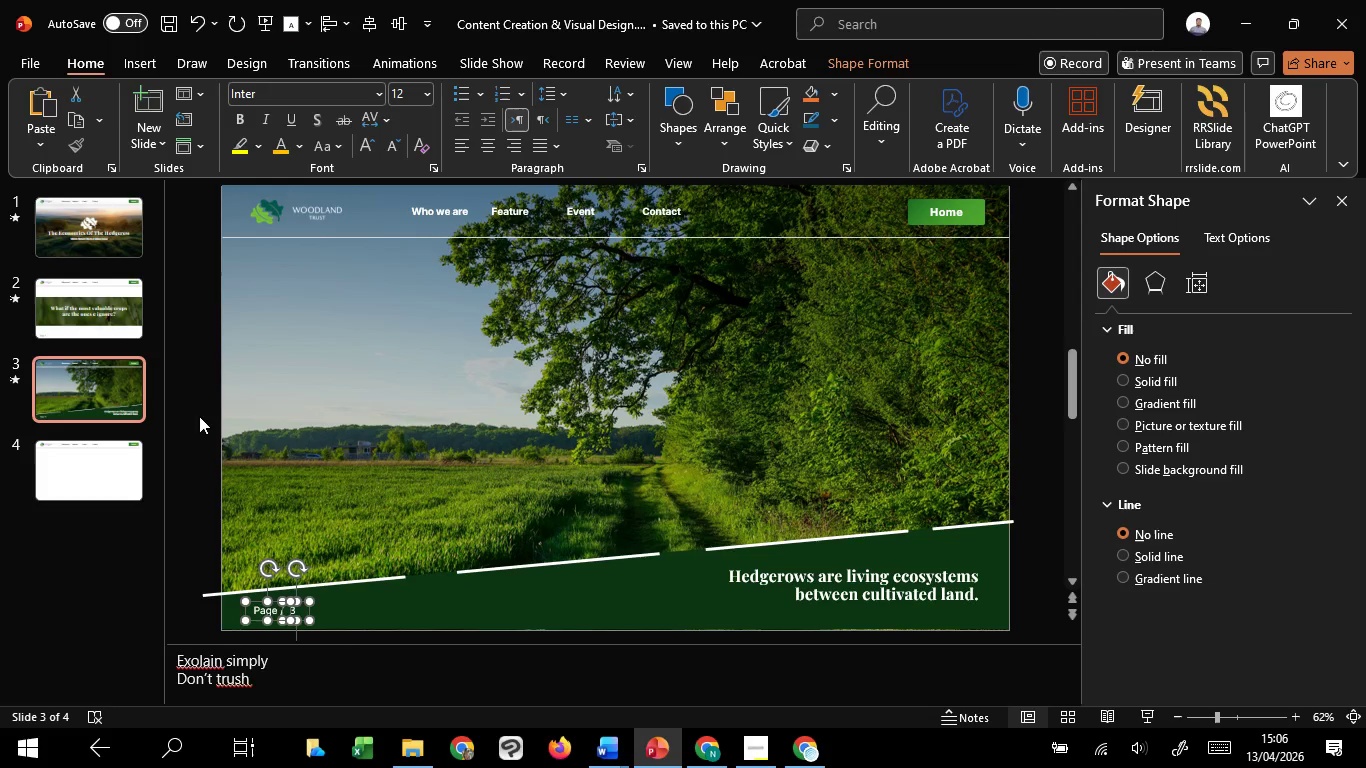 
left_click([199, 416])
 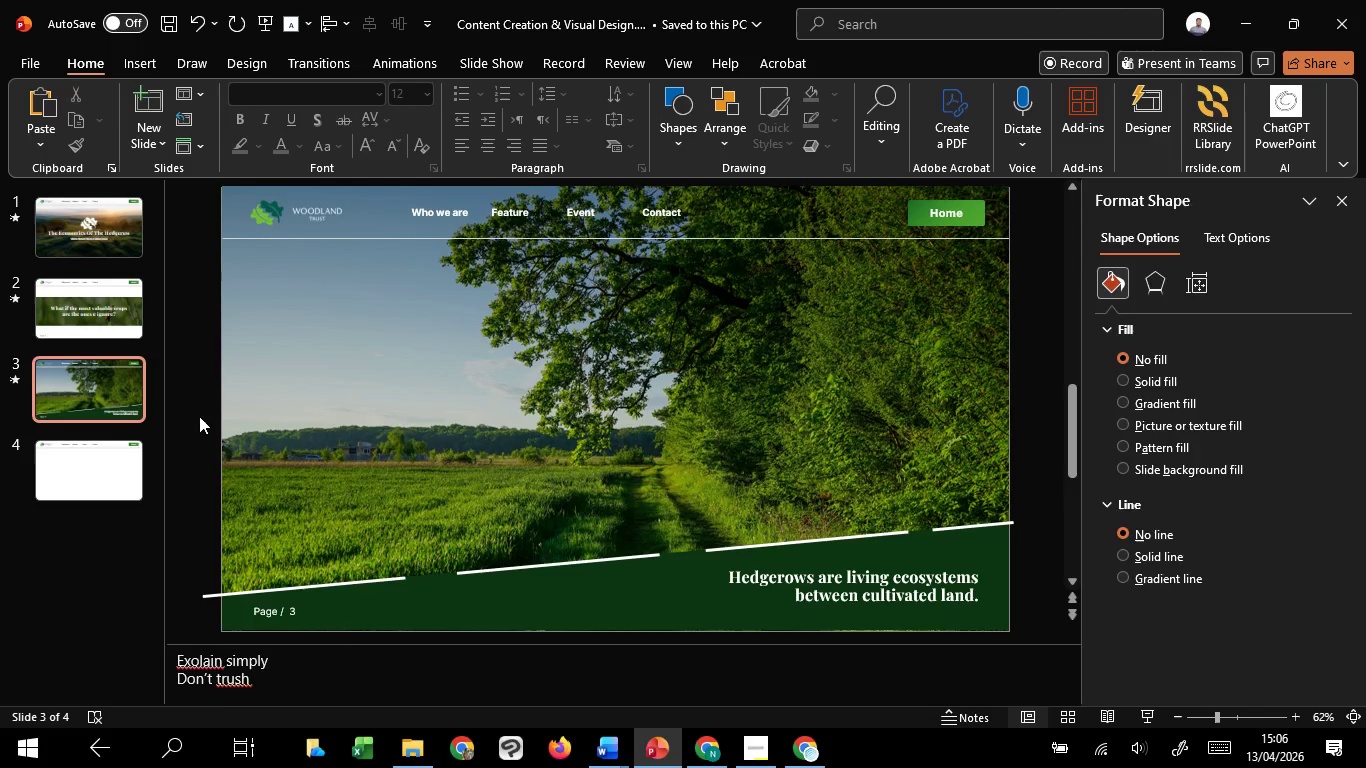 
scroll: coordinate [199, 416], scroll_direction: up, amount: 2.0
 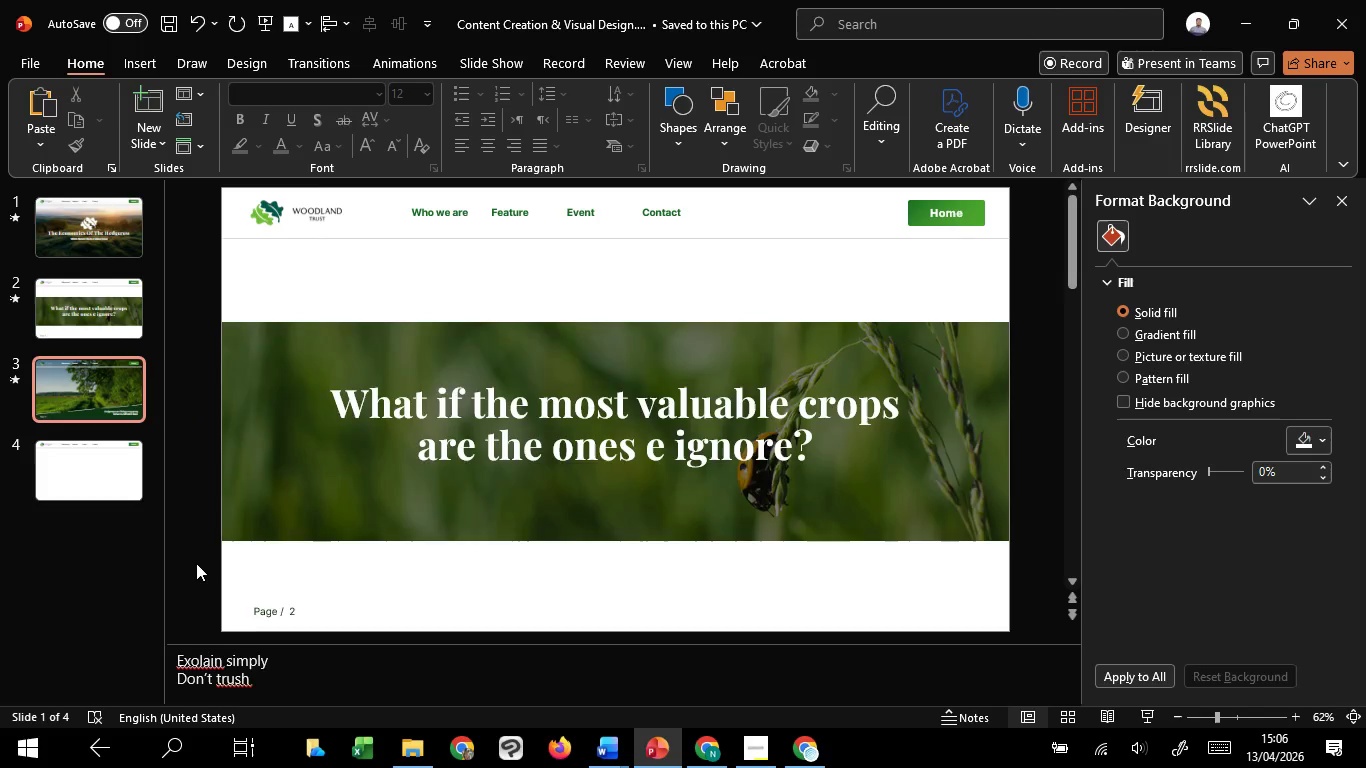 
left_click_drag(start_coordinate=[192, 566], to_coordinate=[391, 652])
 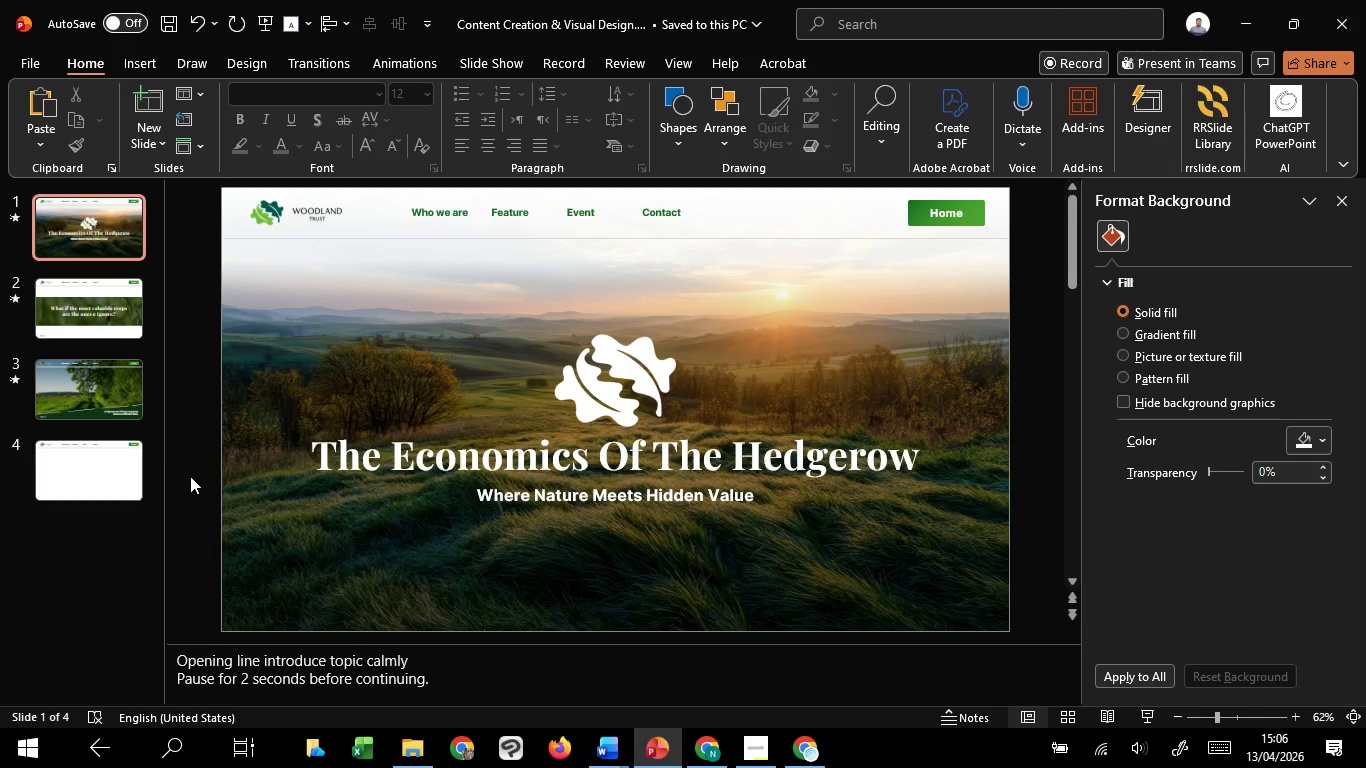 
left_click([190, 476])
 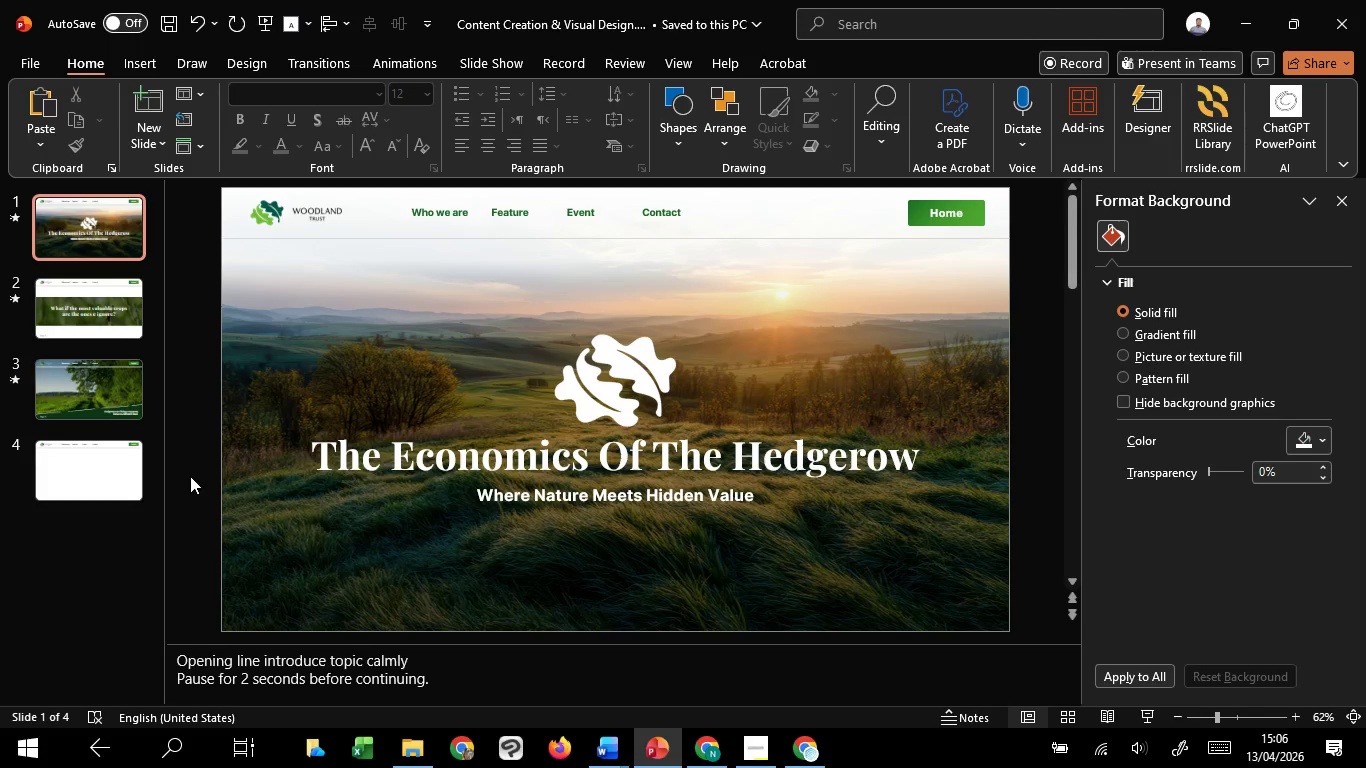 
scroll: coordinate [190, 476], scroll_direction: down, amount: 1.0
 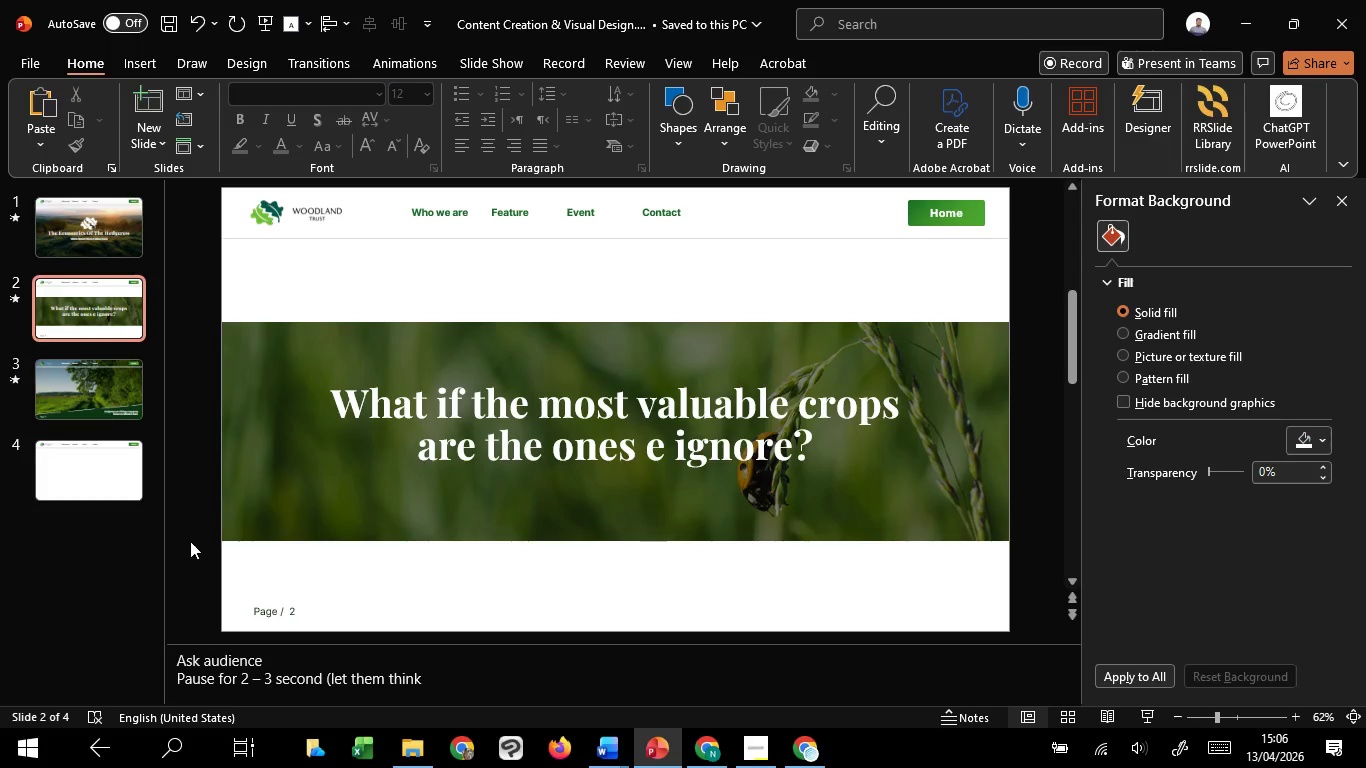 
left_click_drag(start_coordinate=[189, 557], to_coordinate=[538, 693])
 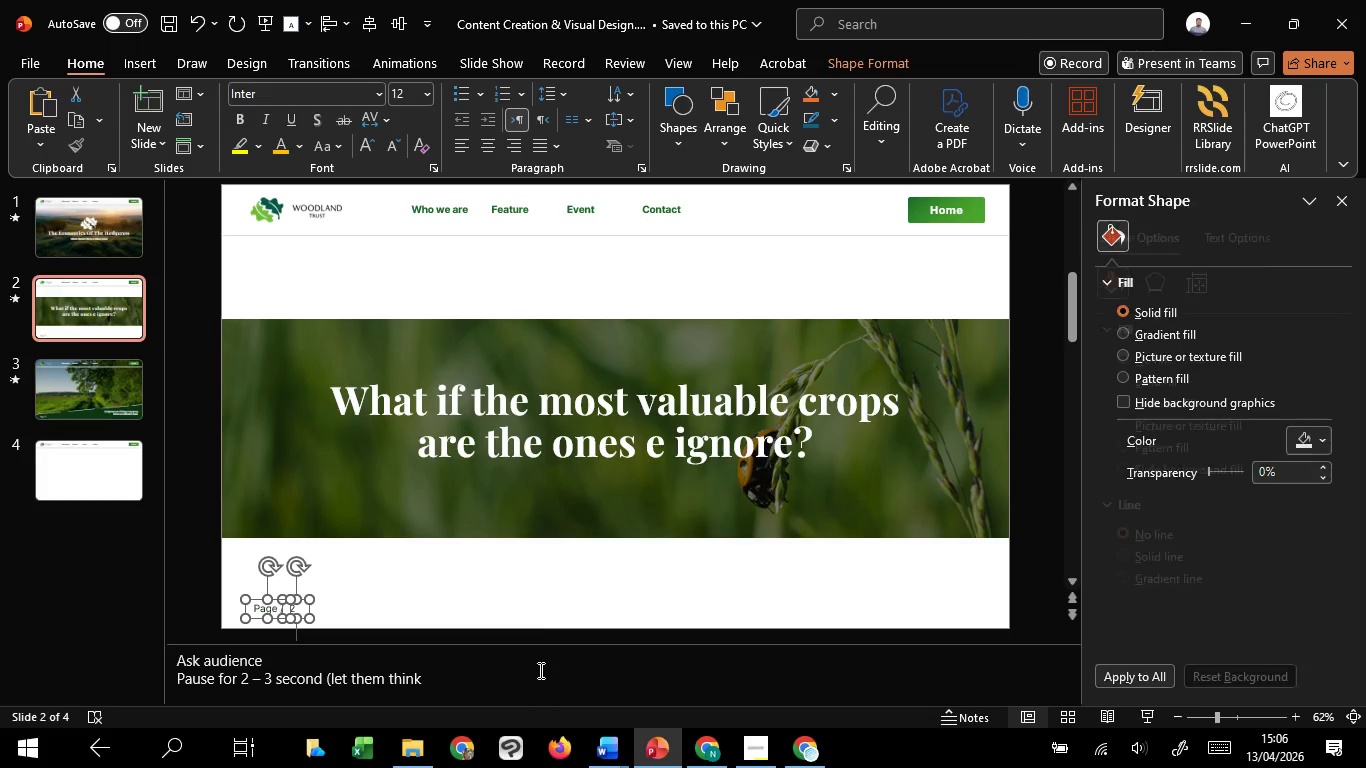 
key(Control+C)
 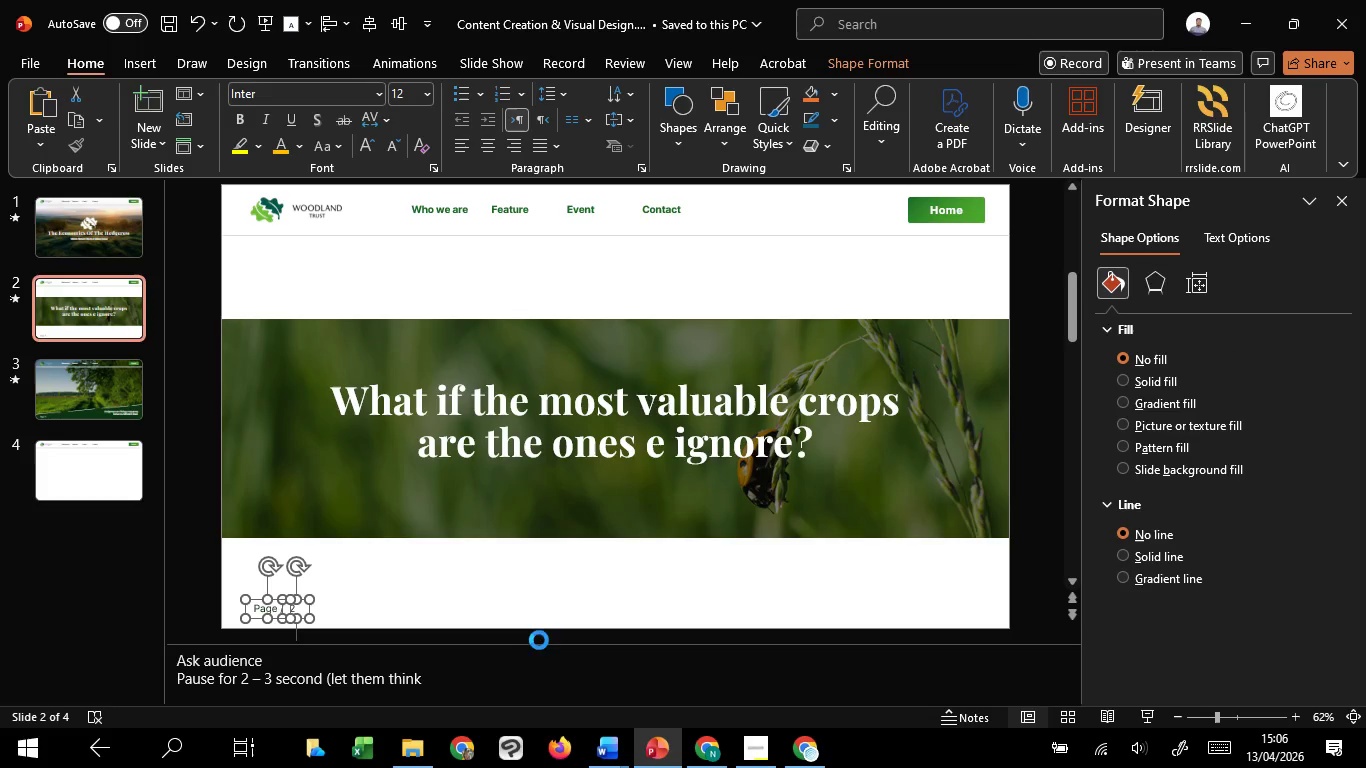 
key(Control+C)
 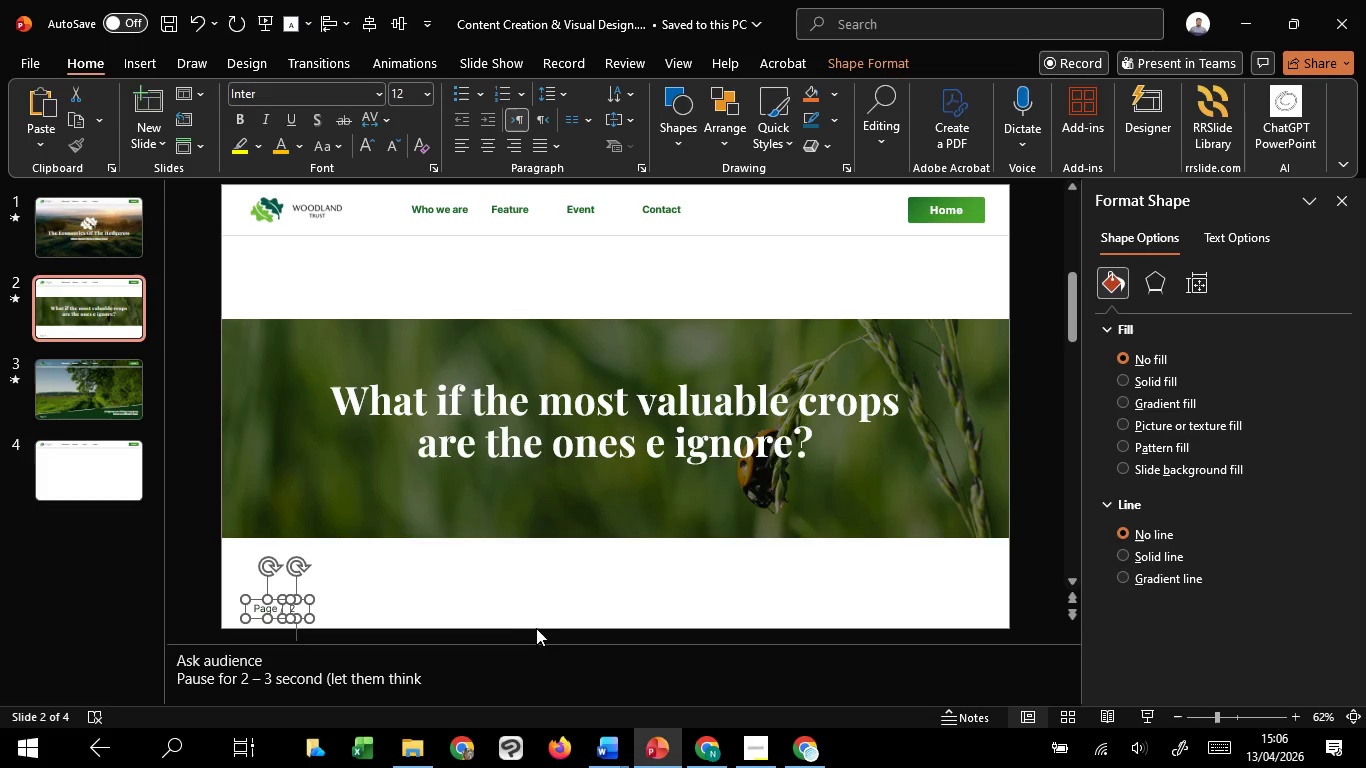 
key(Control+C)
 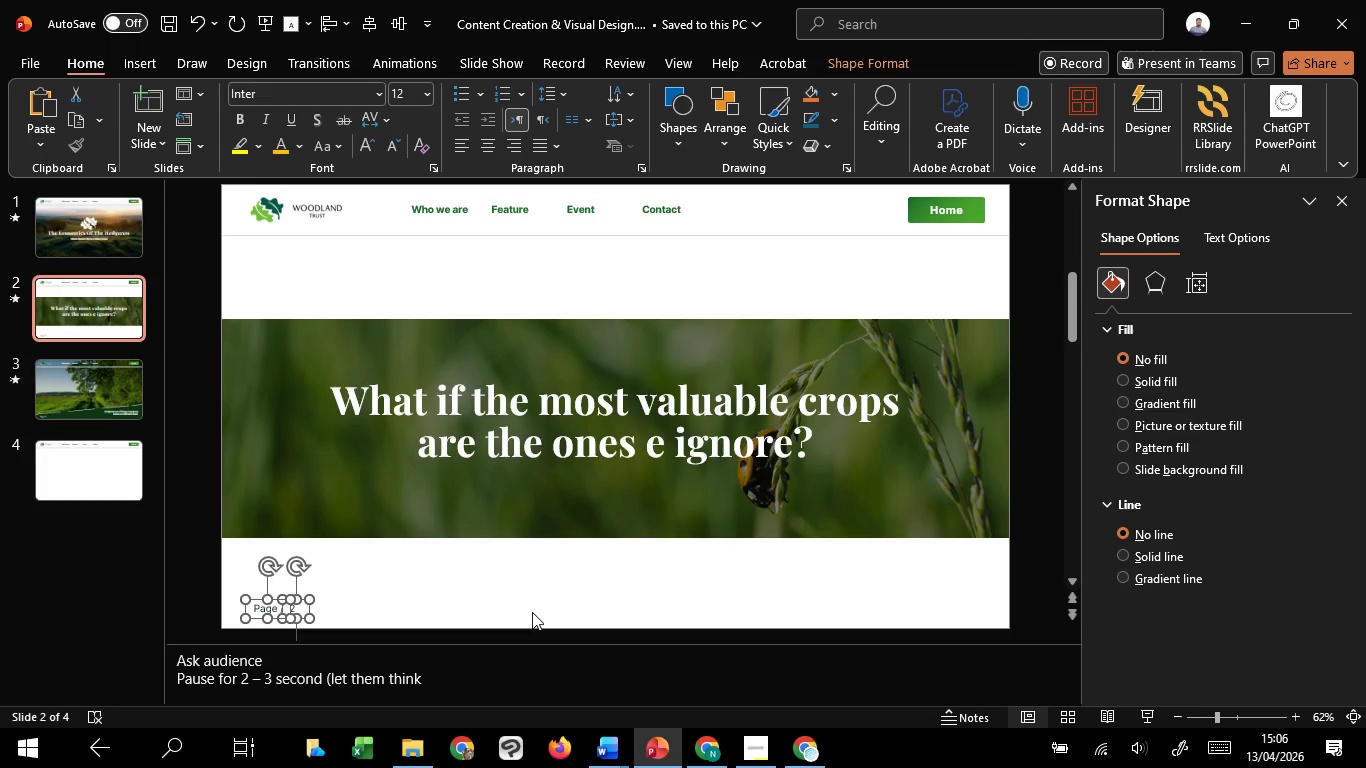 
left_click([532, 612])
 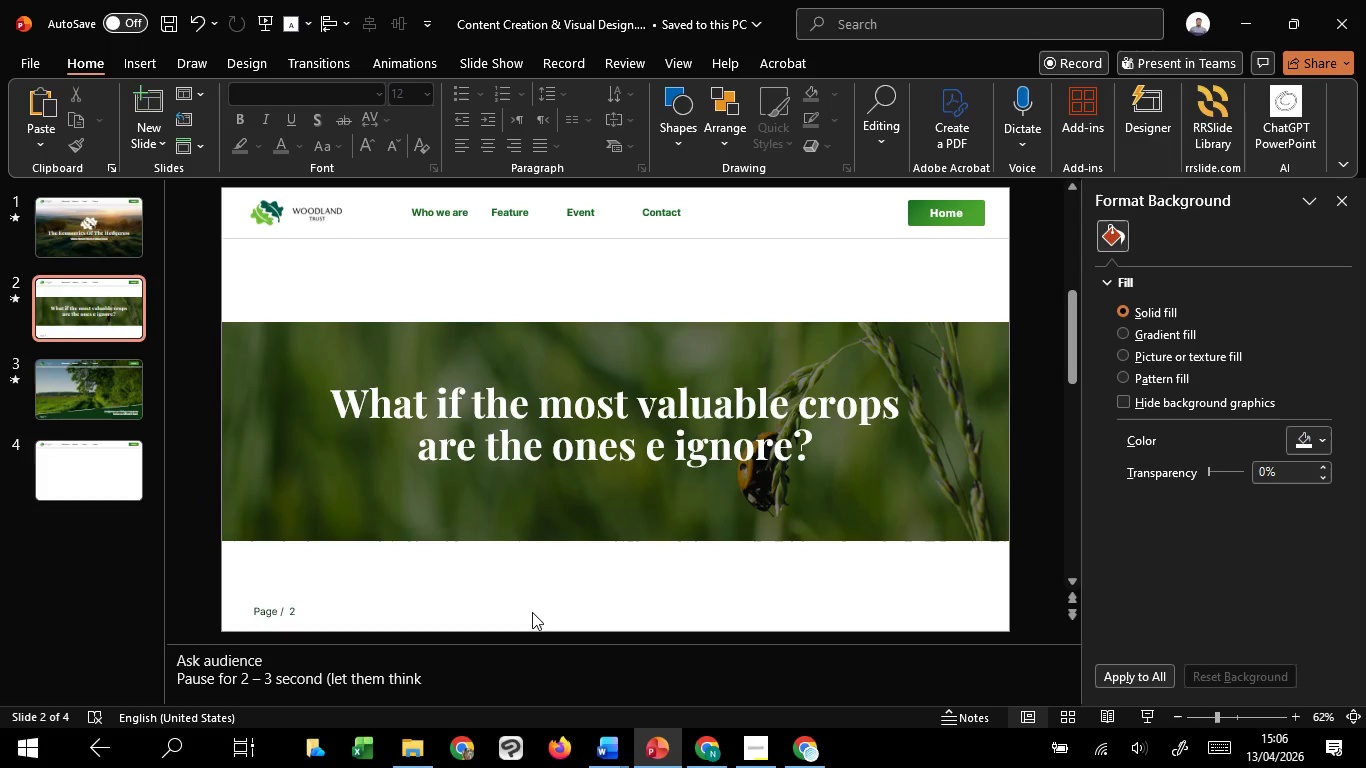 
scroll: coordinate [532, 612], scroll_direction: down, amount: 1.0
 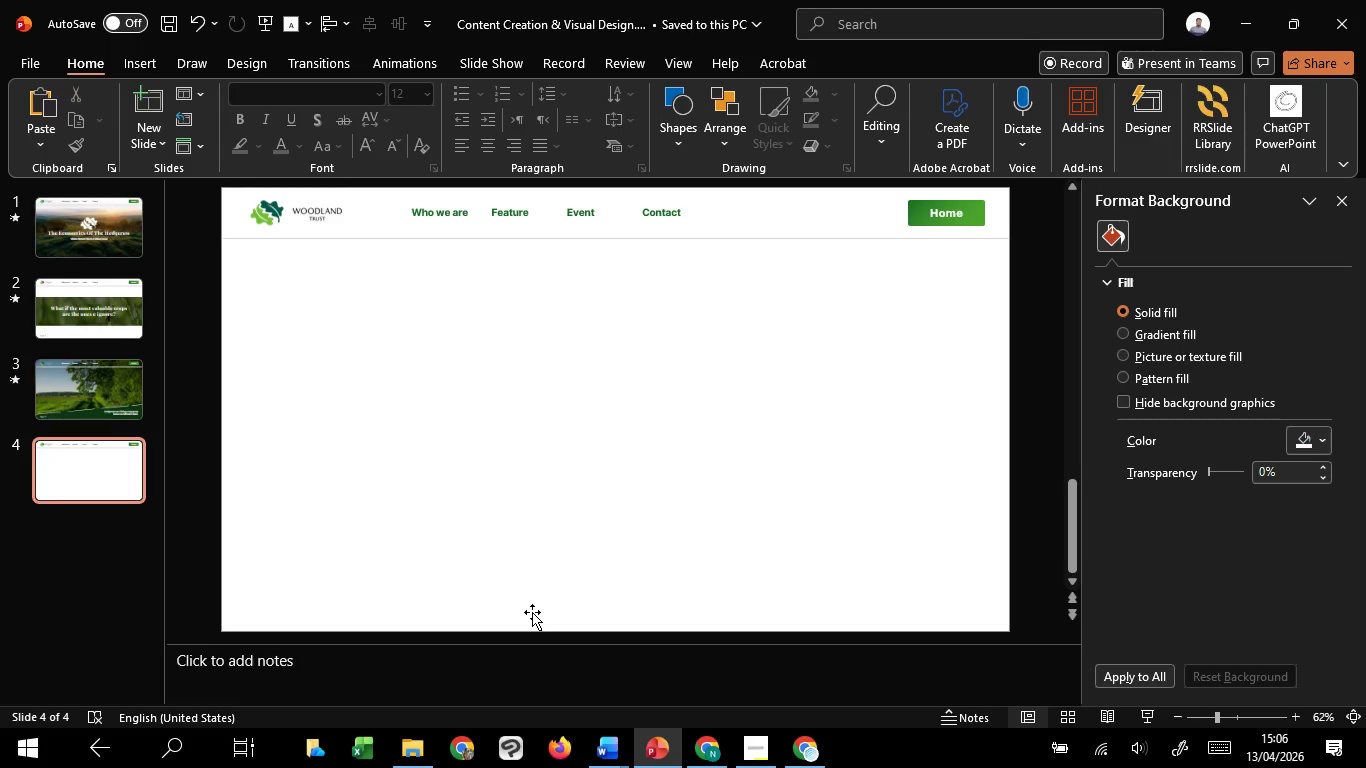 
key(Control+V)
 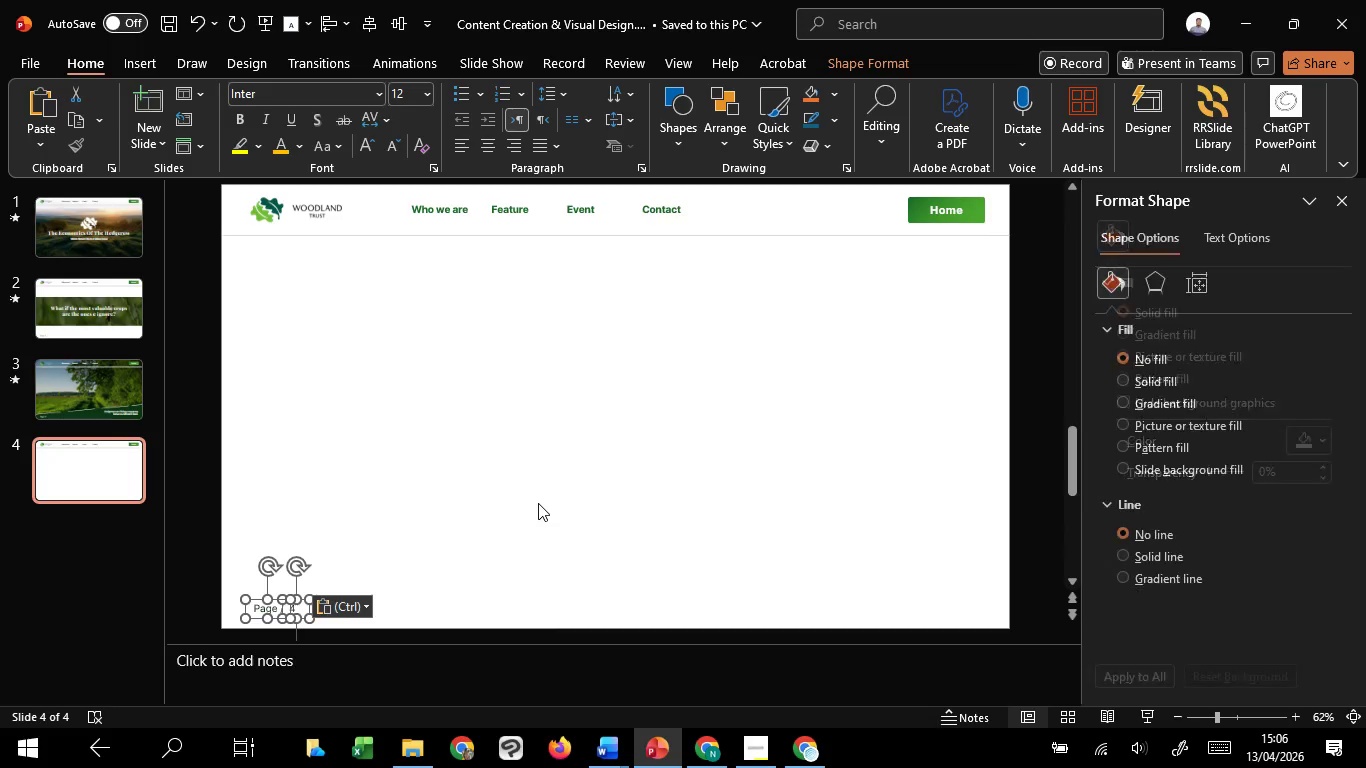 
left_click([538, 503])
 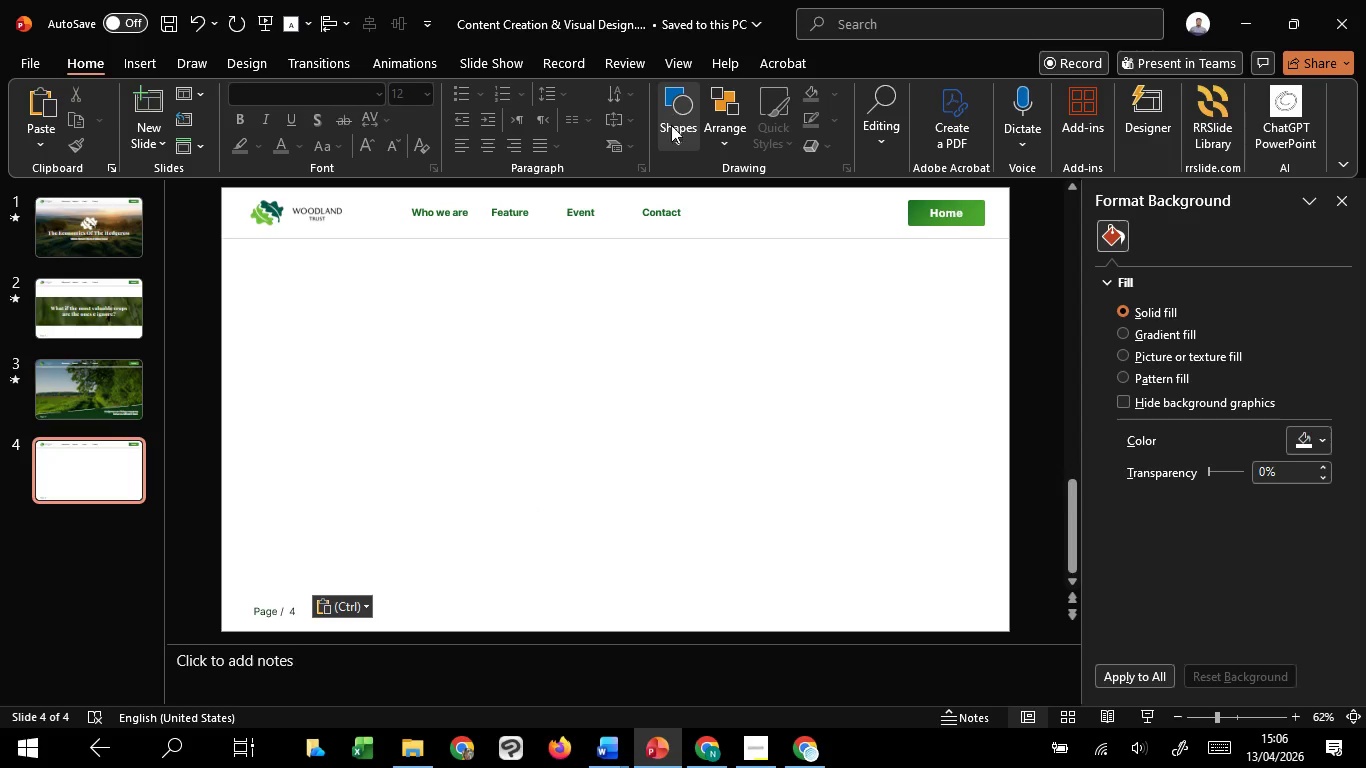 
left_click([679, 136])
 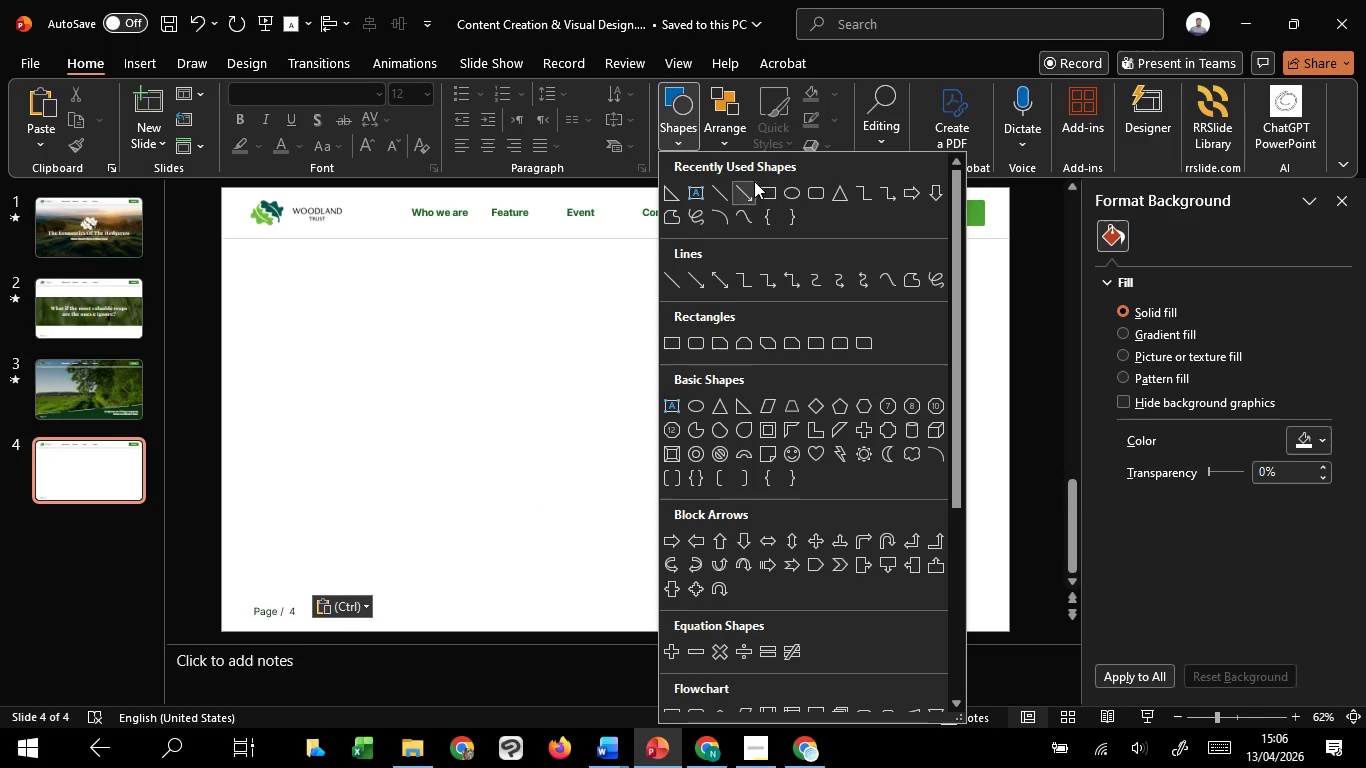 
left_click([764, 182])
 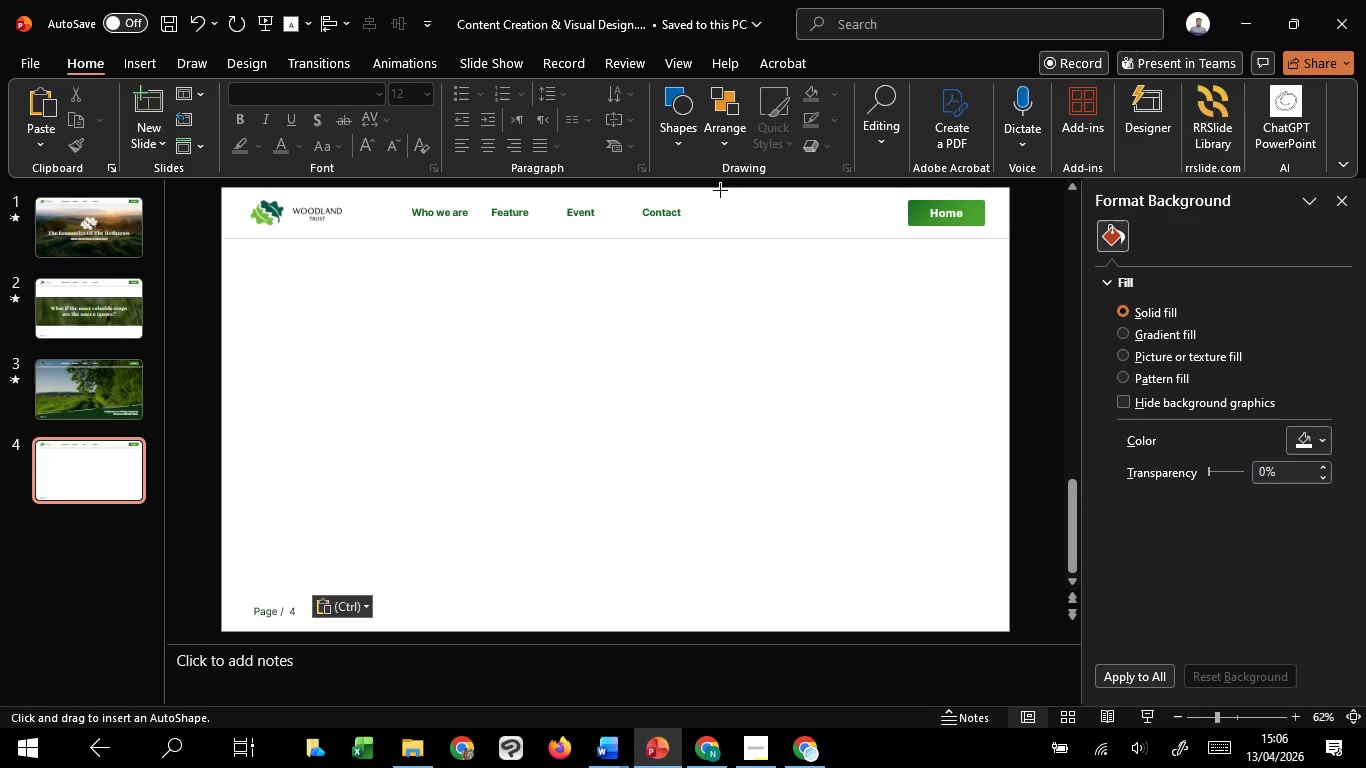 
left_click_drag(start_coordinate=[720, 190], to_coordinate=[1006, 628])
 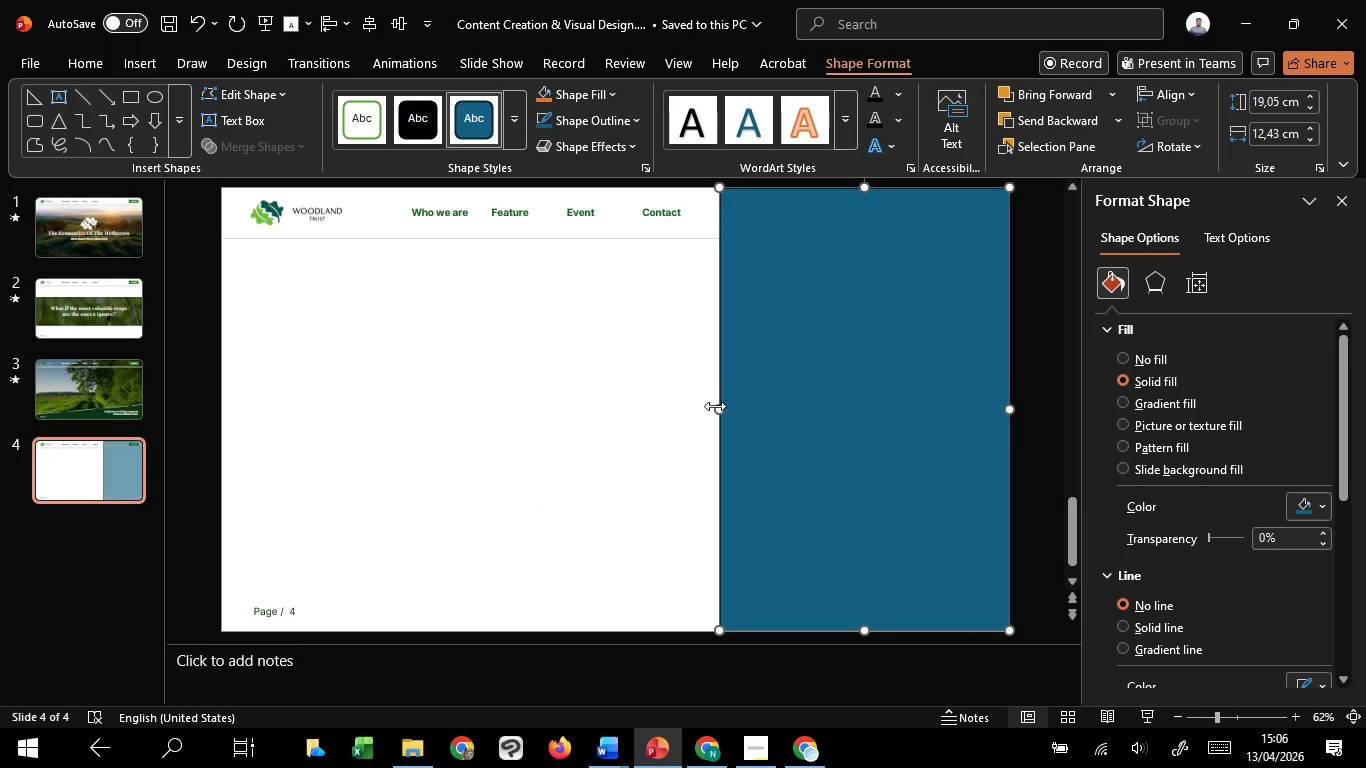 
left_click_drag(start_coordinate=[715, 406], to_coordinate=[737, 391])
 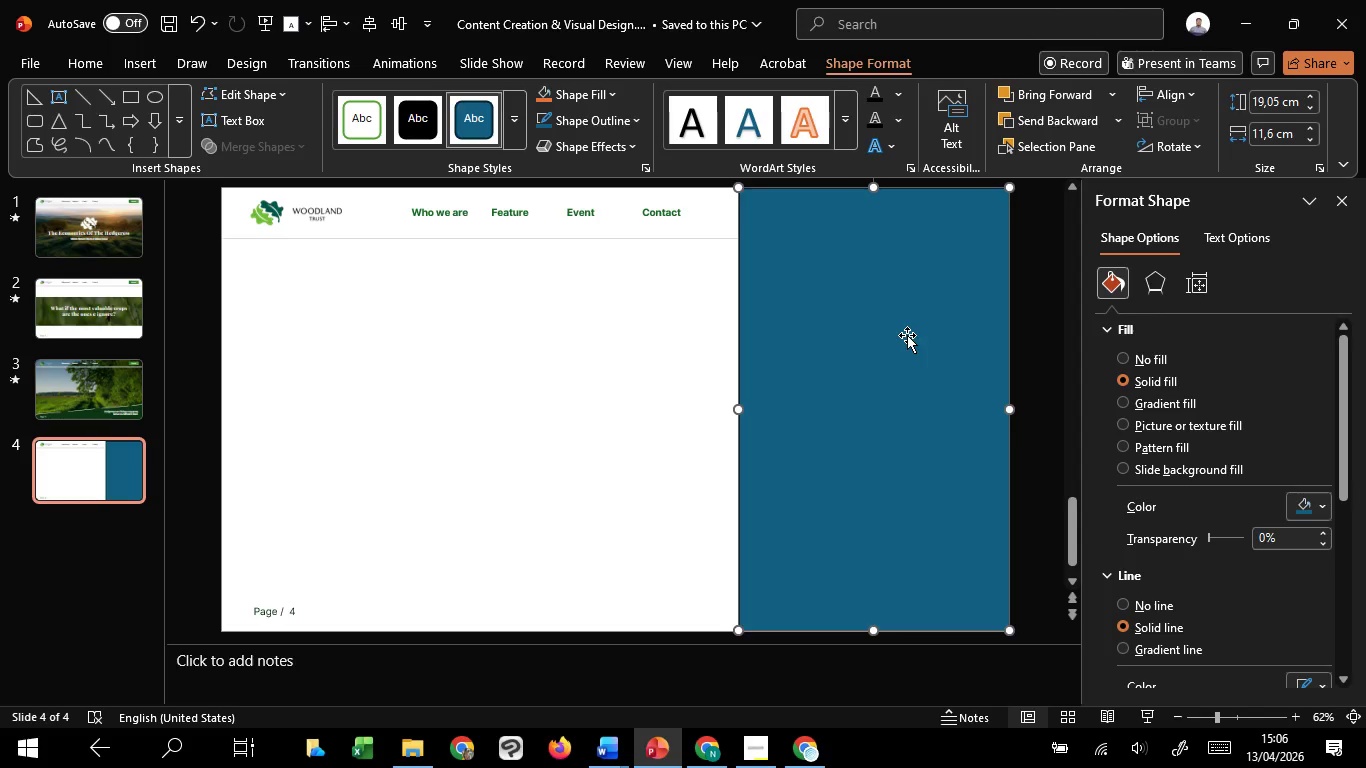 
right_click([907, 335])
 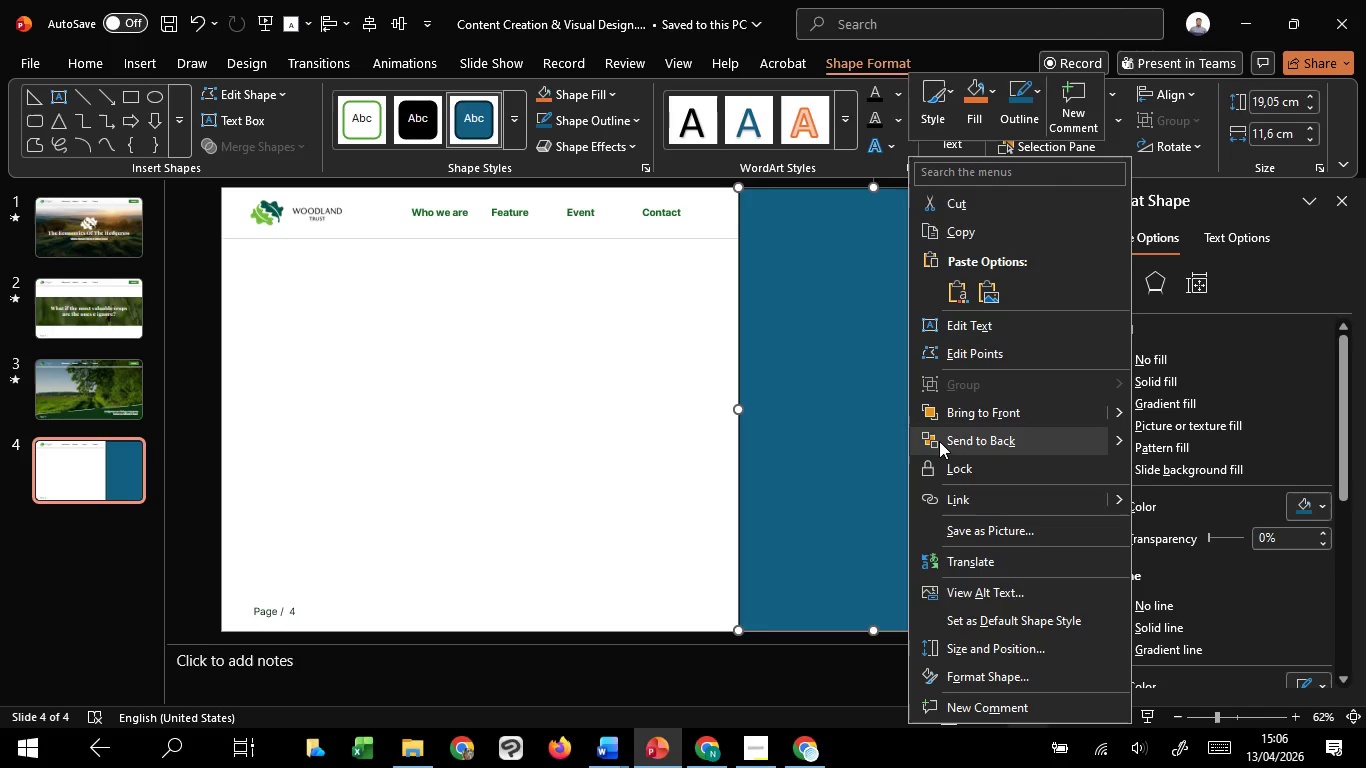 
left_click([939, 441])
 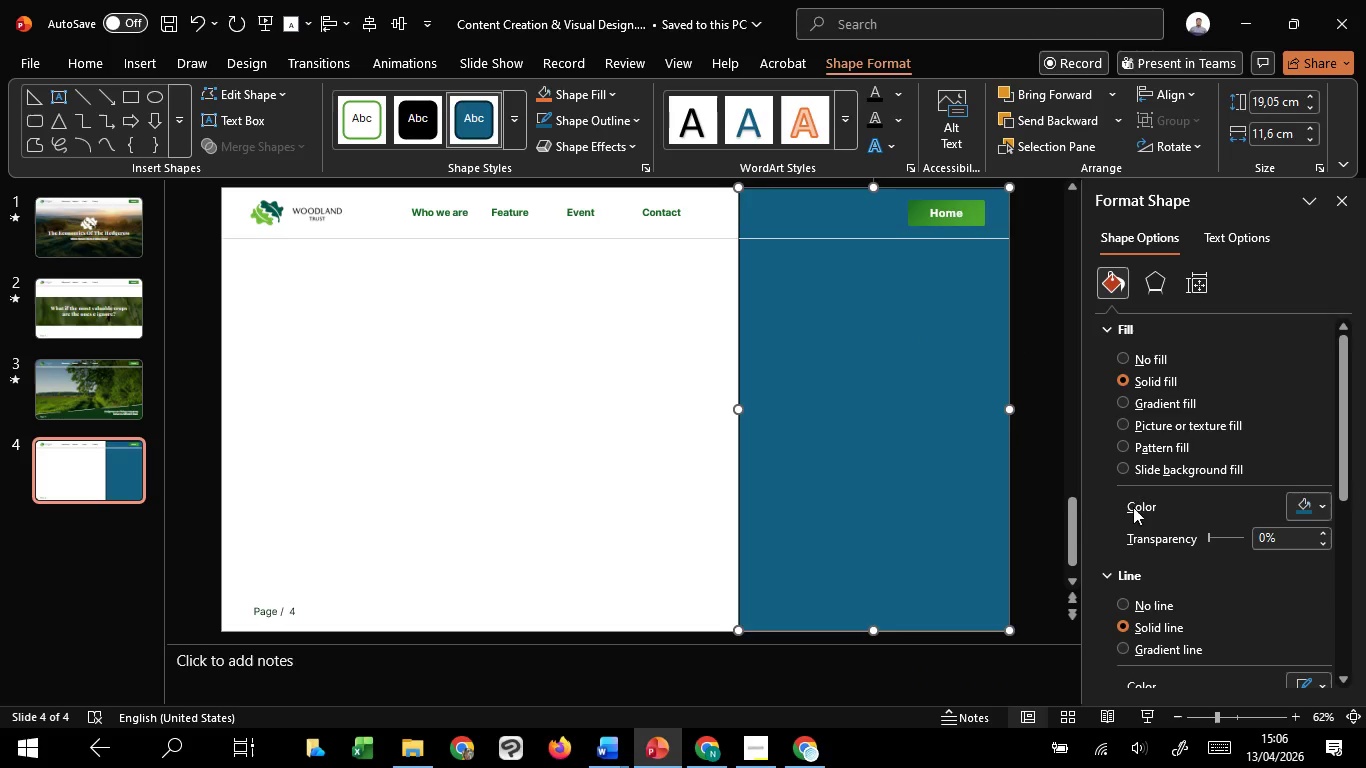 
left_click([1132, 601])
 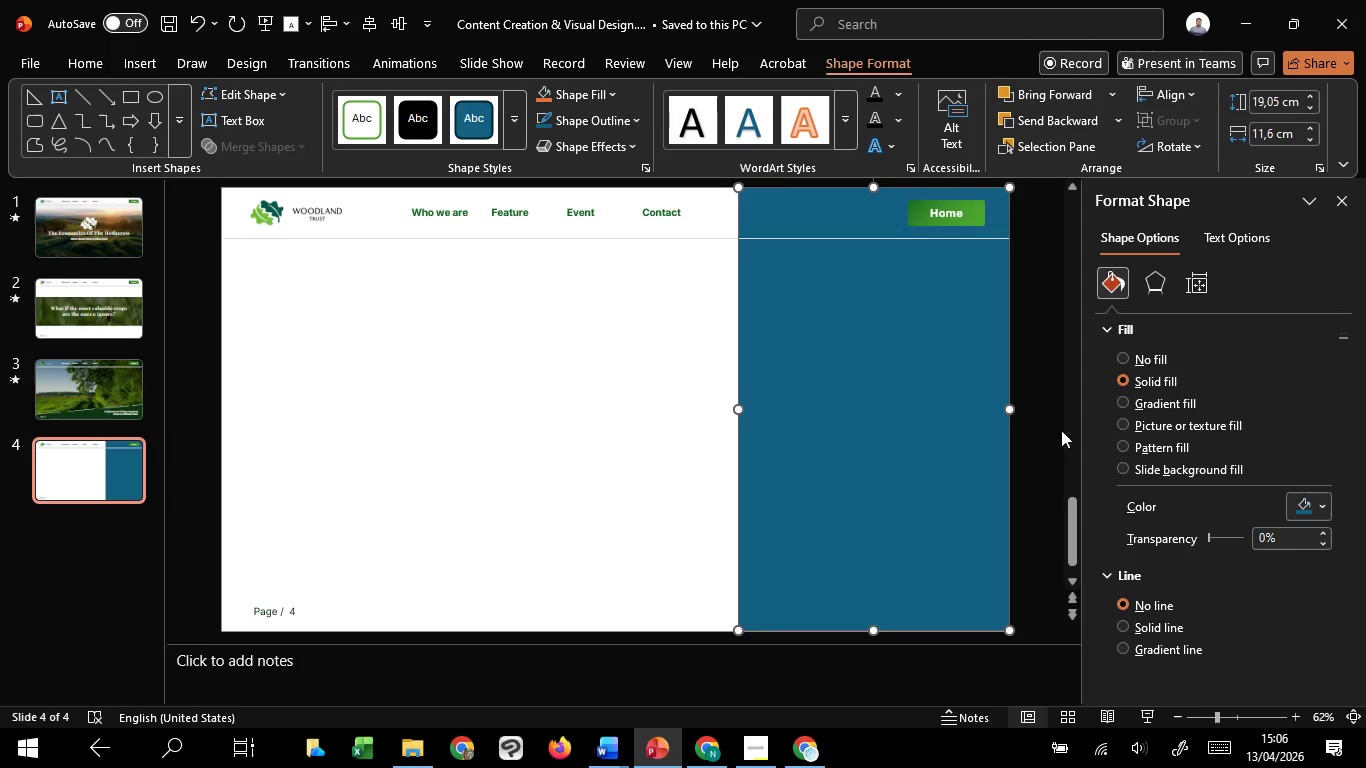 
left_click([1035, 324])
 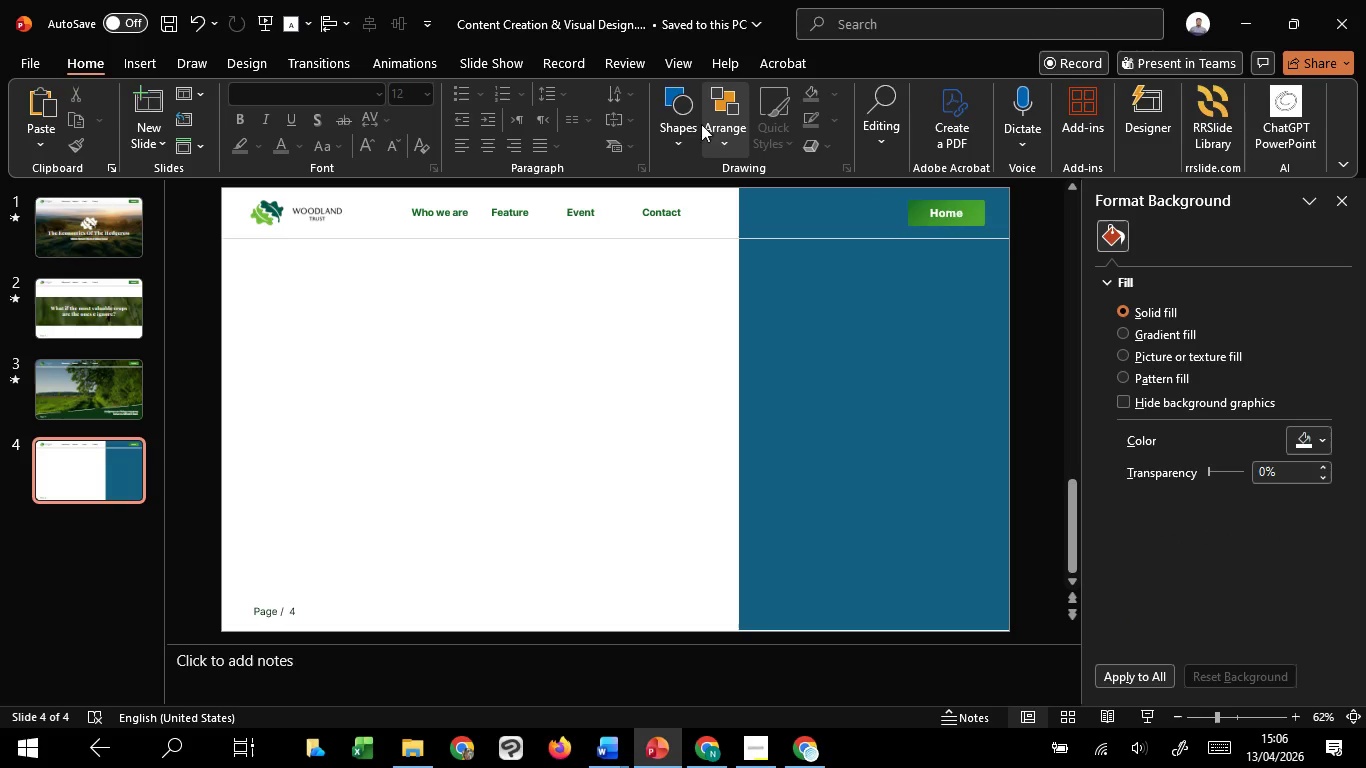 
left_click([675, 128])
 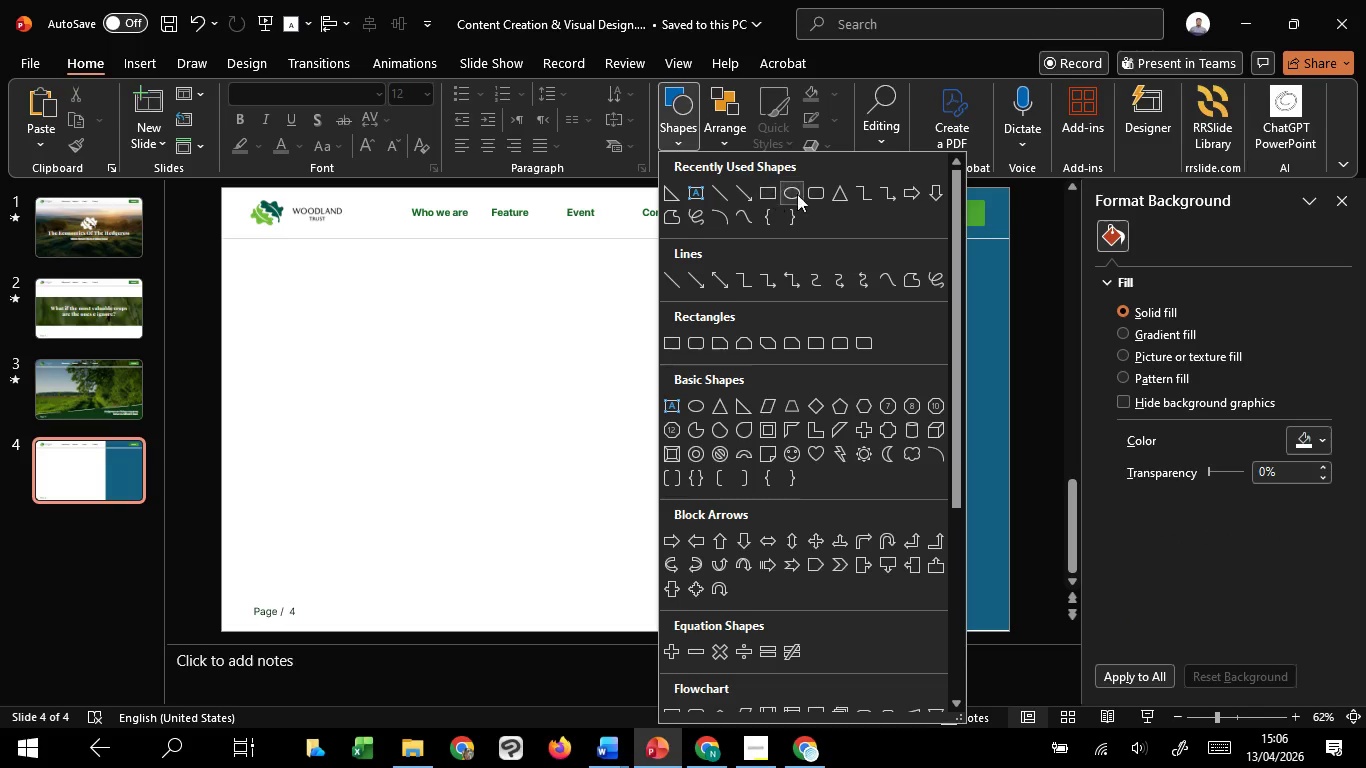 
left_click([814, 194])
 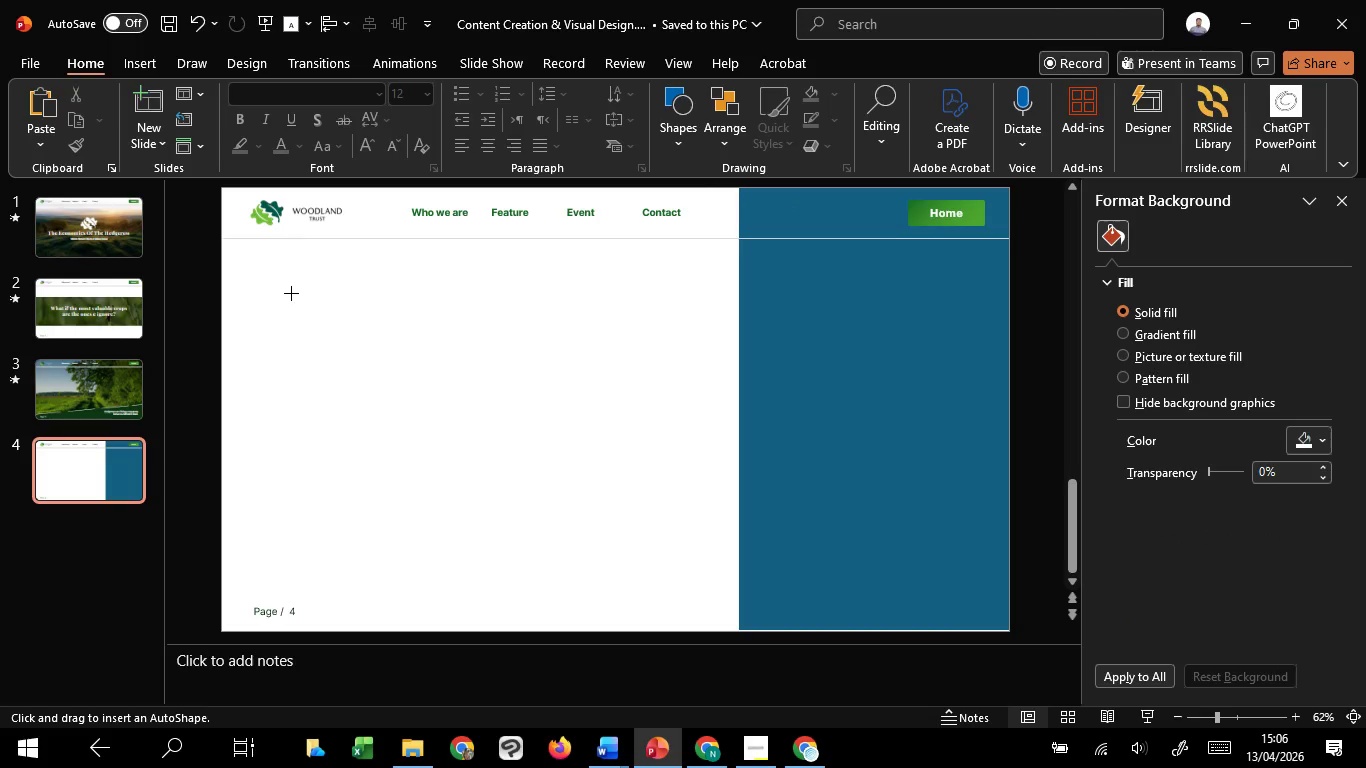 
left_click_drag(start_coordinate=[291, 293], to_coordinate=[862, 575])
 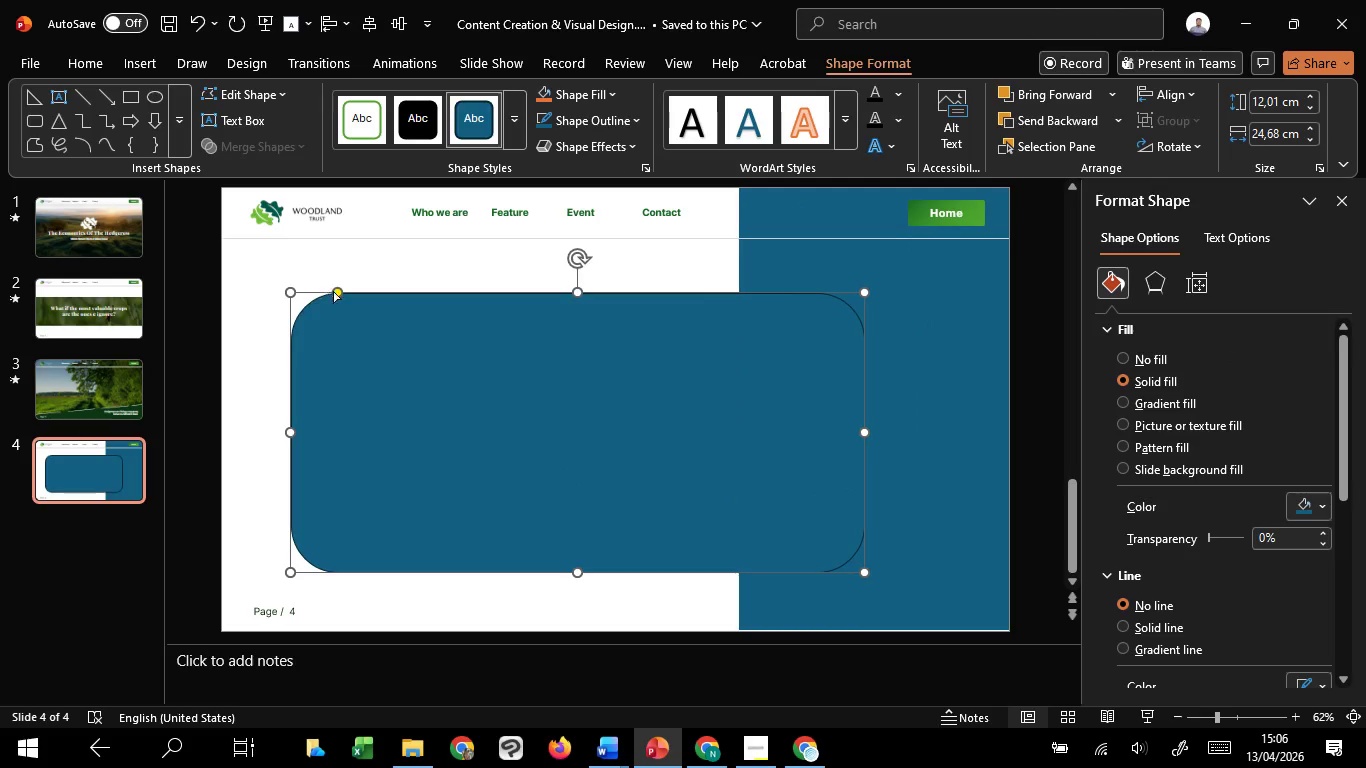 
left_click_drag(start_coordinate=[335, 290], to_coordinate=[299, 288])
 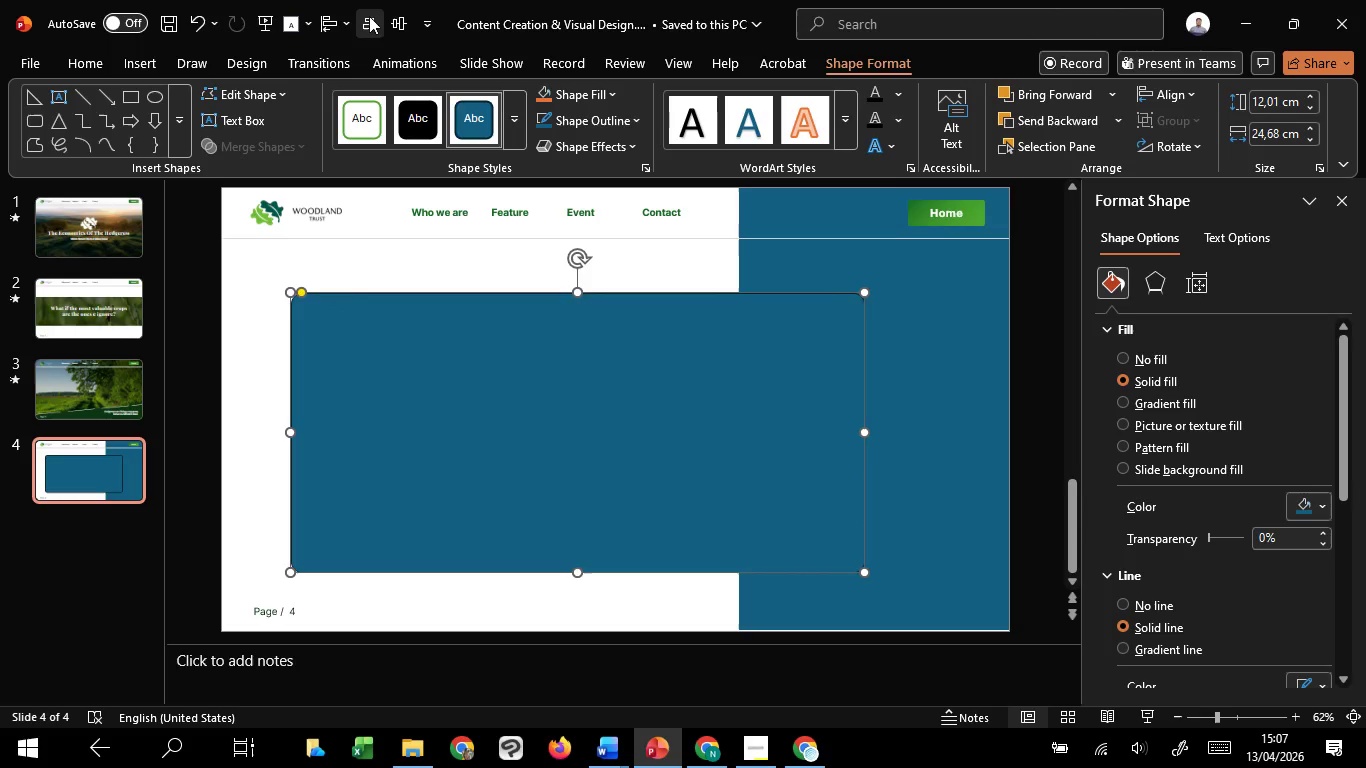 
left_click([391, 20])
 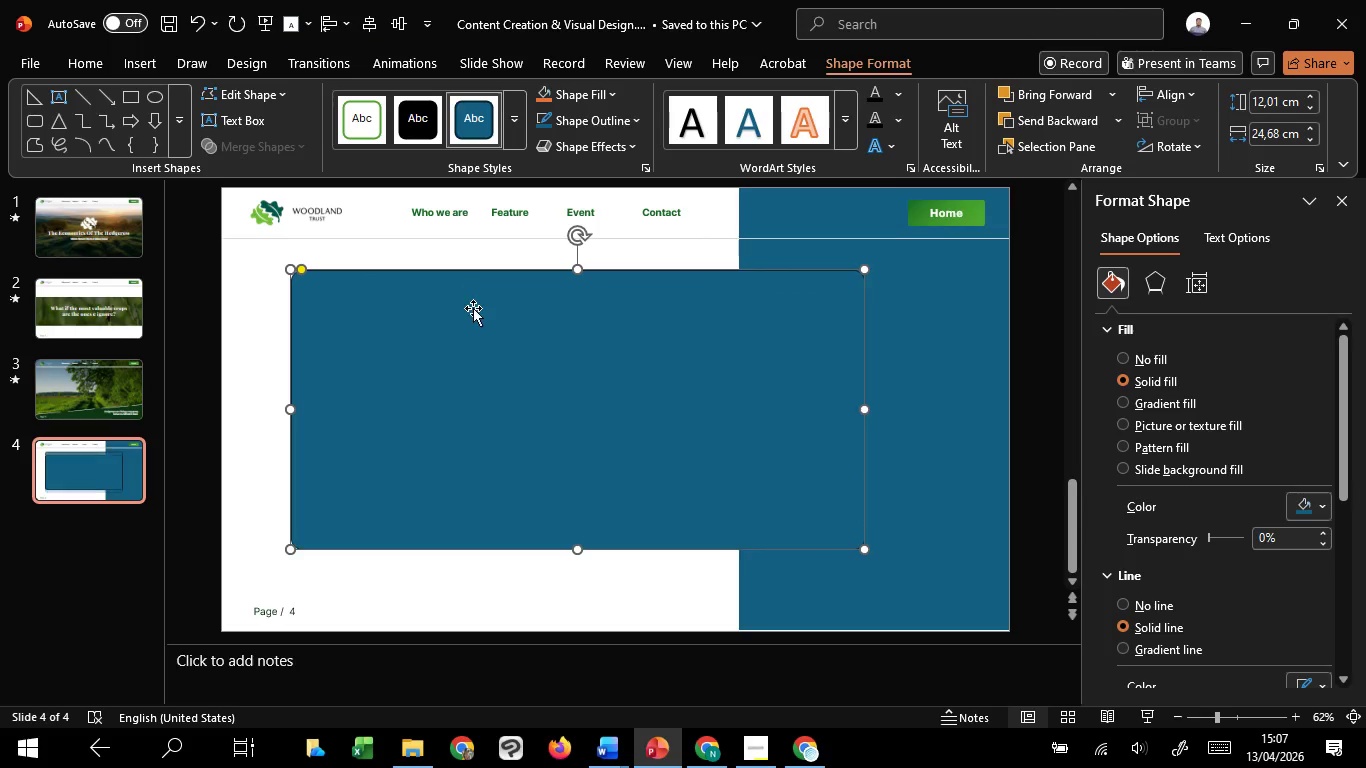 
left_click_drag(start_coordinate=[473, 311], to_coordinate=[470, 332])
 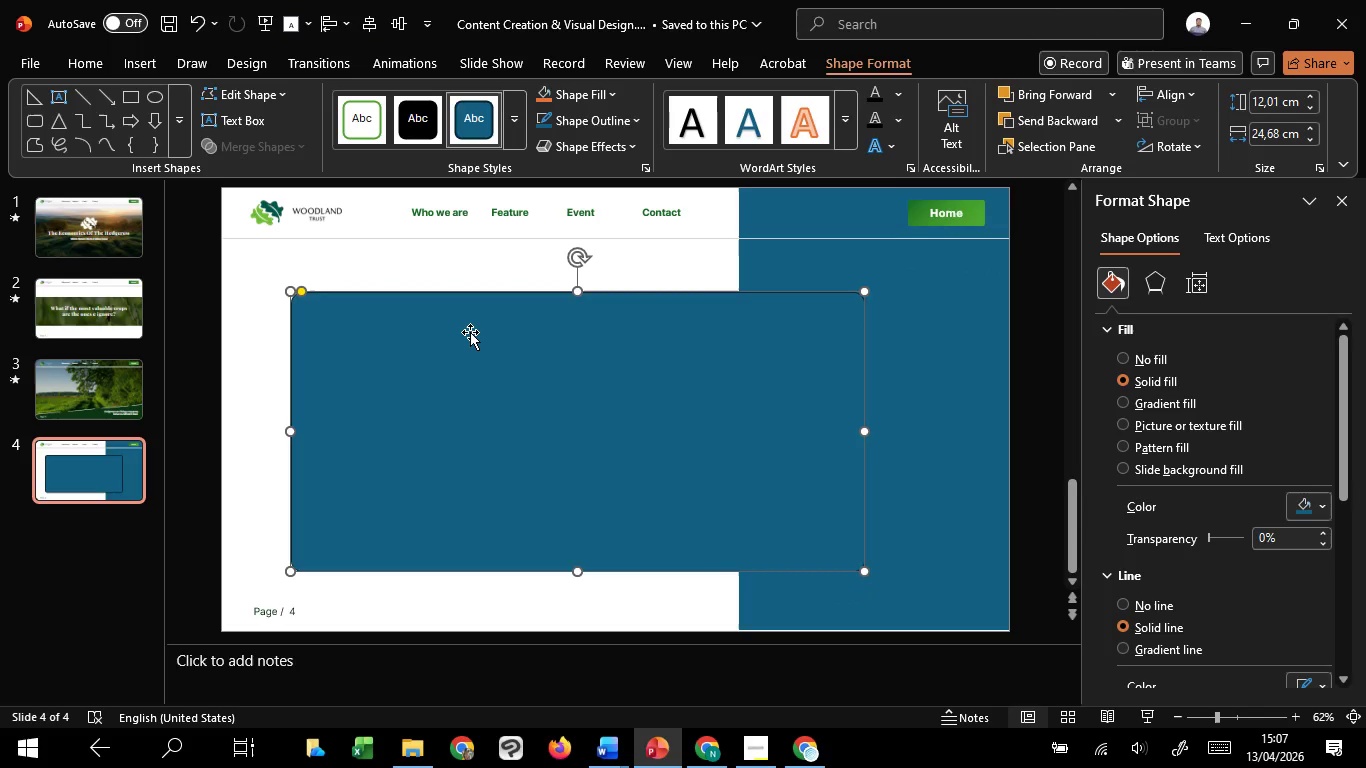 
hold_key(key=ShiftLeft, duration=1.5)
 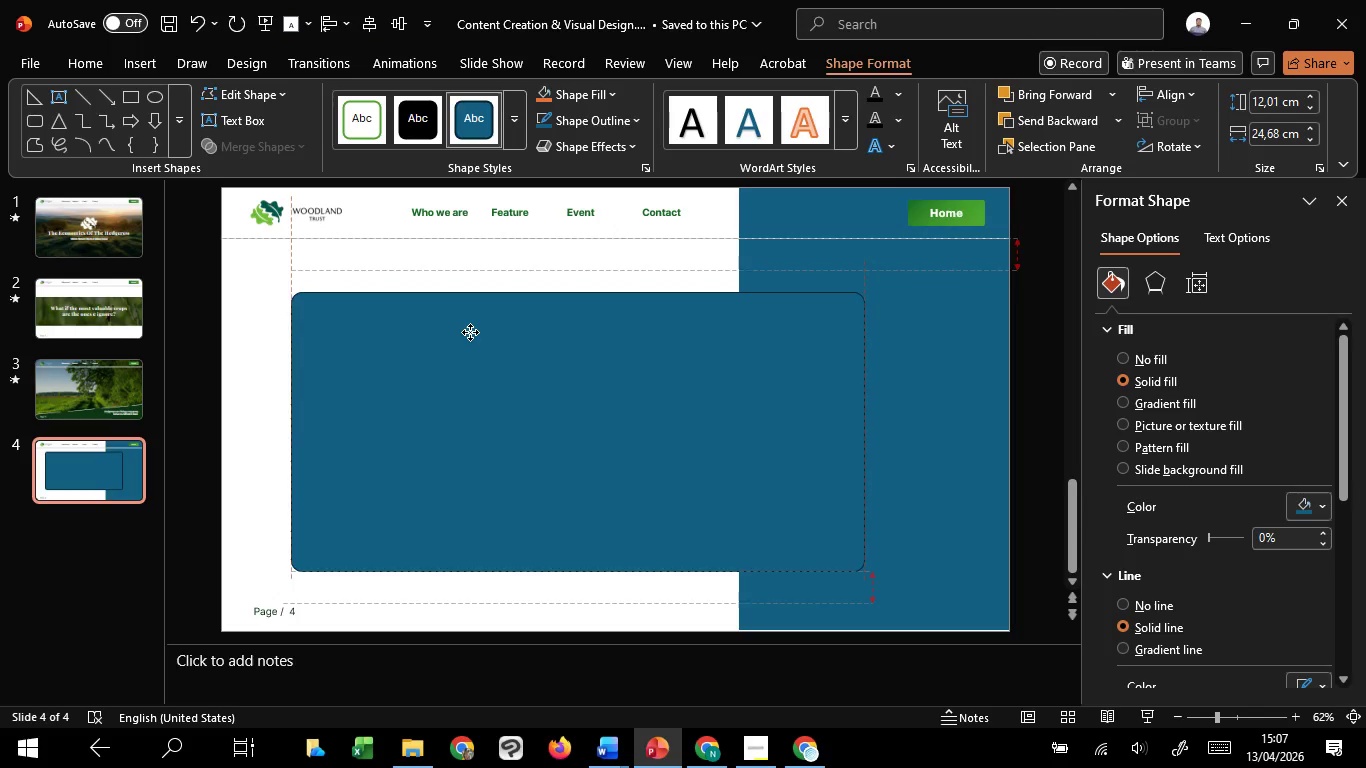 
hold_key(key=ShiftLeft, duration=0.72)
 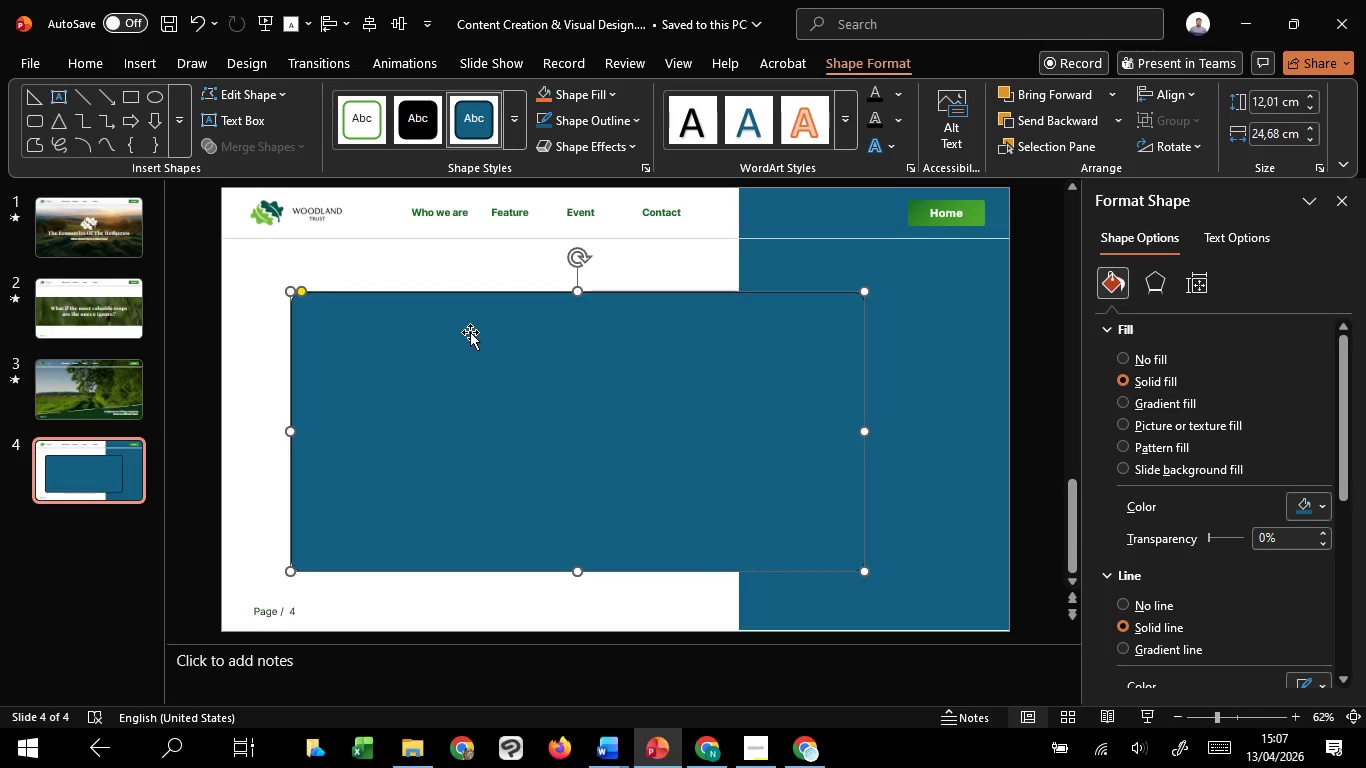 
wait(13.05)
 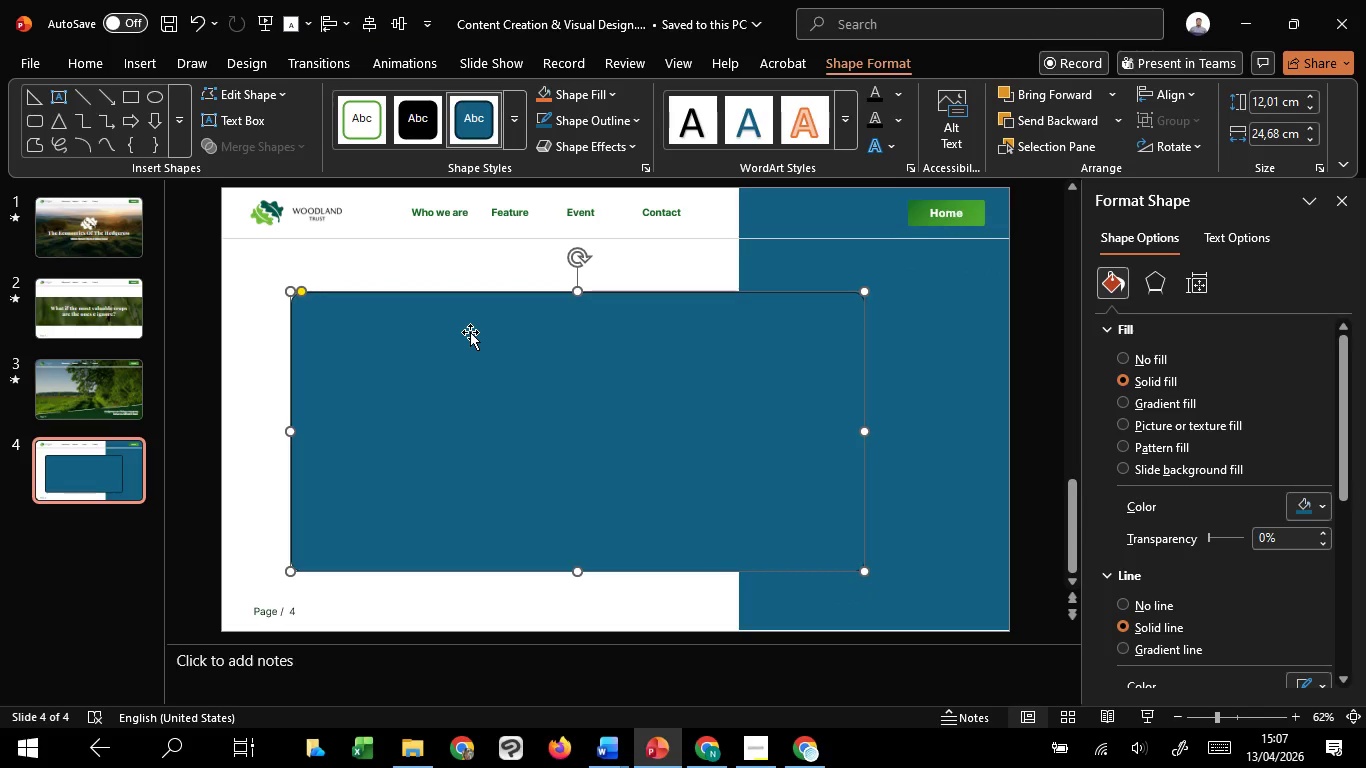 
left_click([1298, 502])
 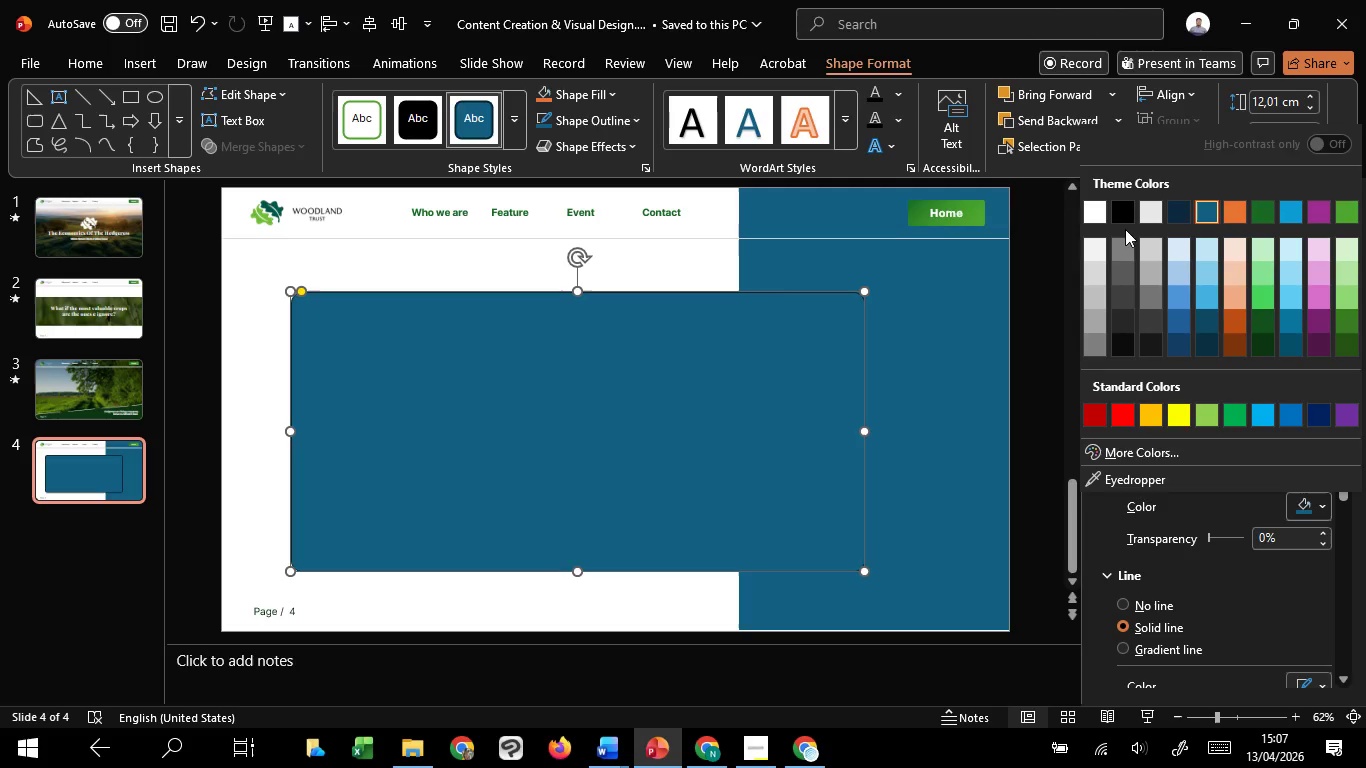 
left_click([1104, 215])
 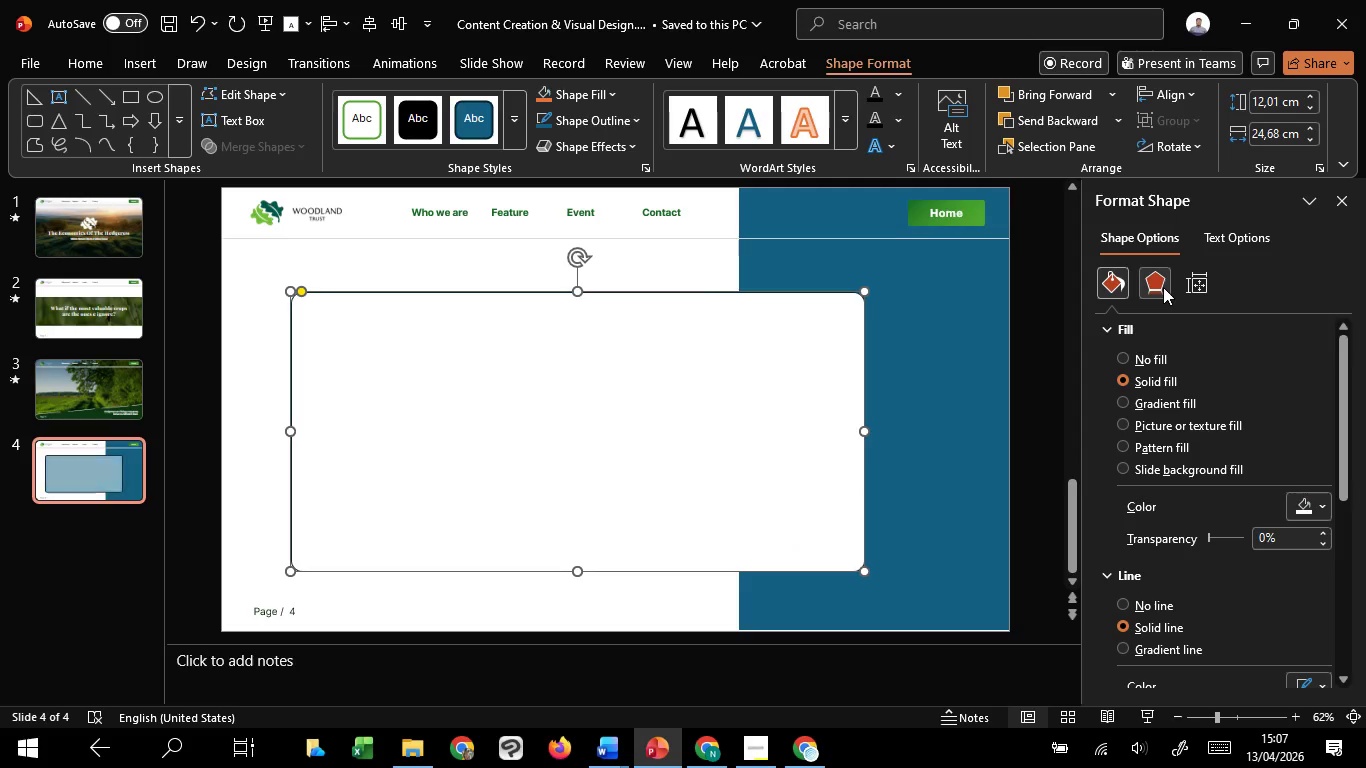 
left_click([1163, 287])
 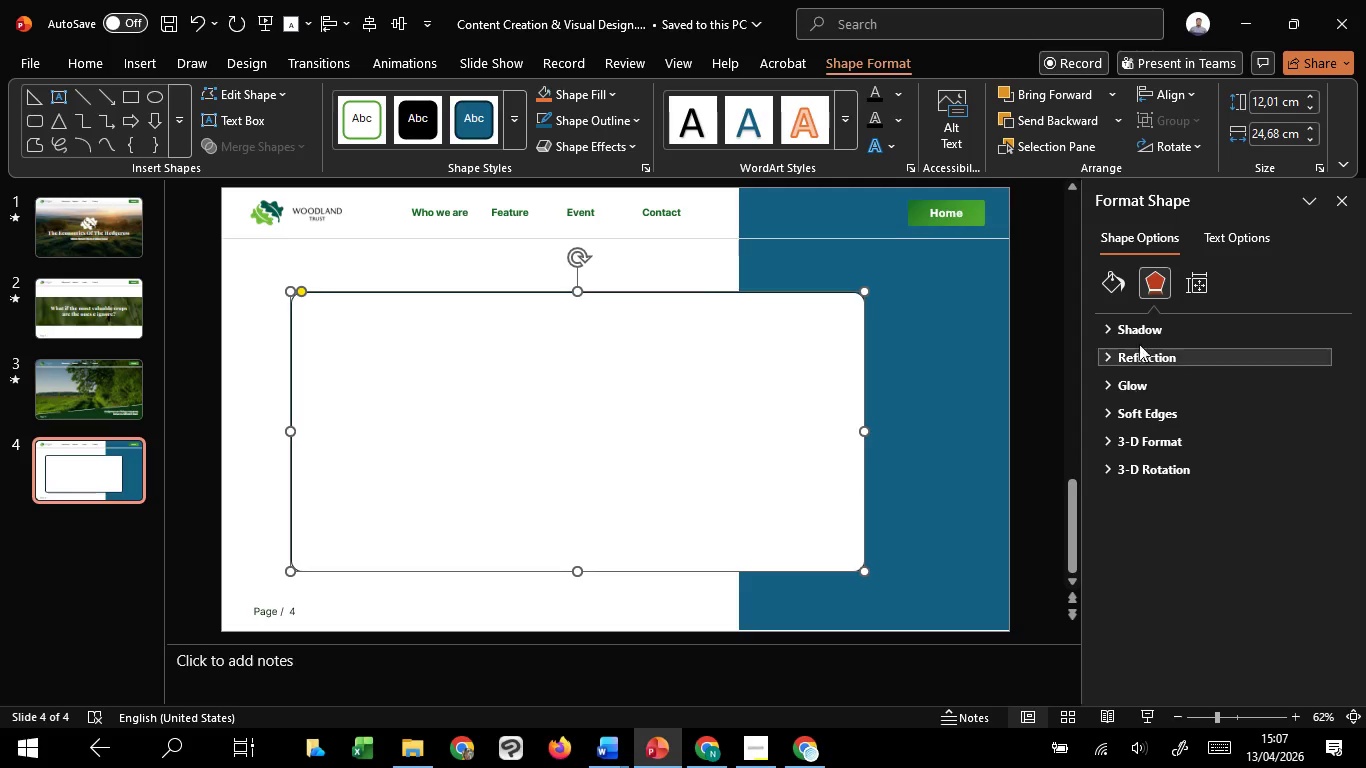 
left_click([1140, 328])
 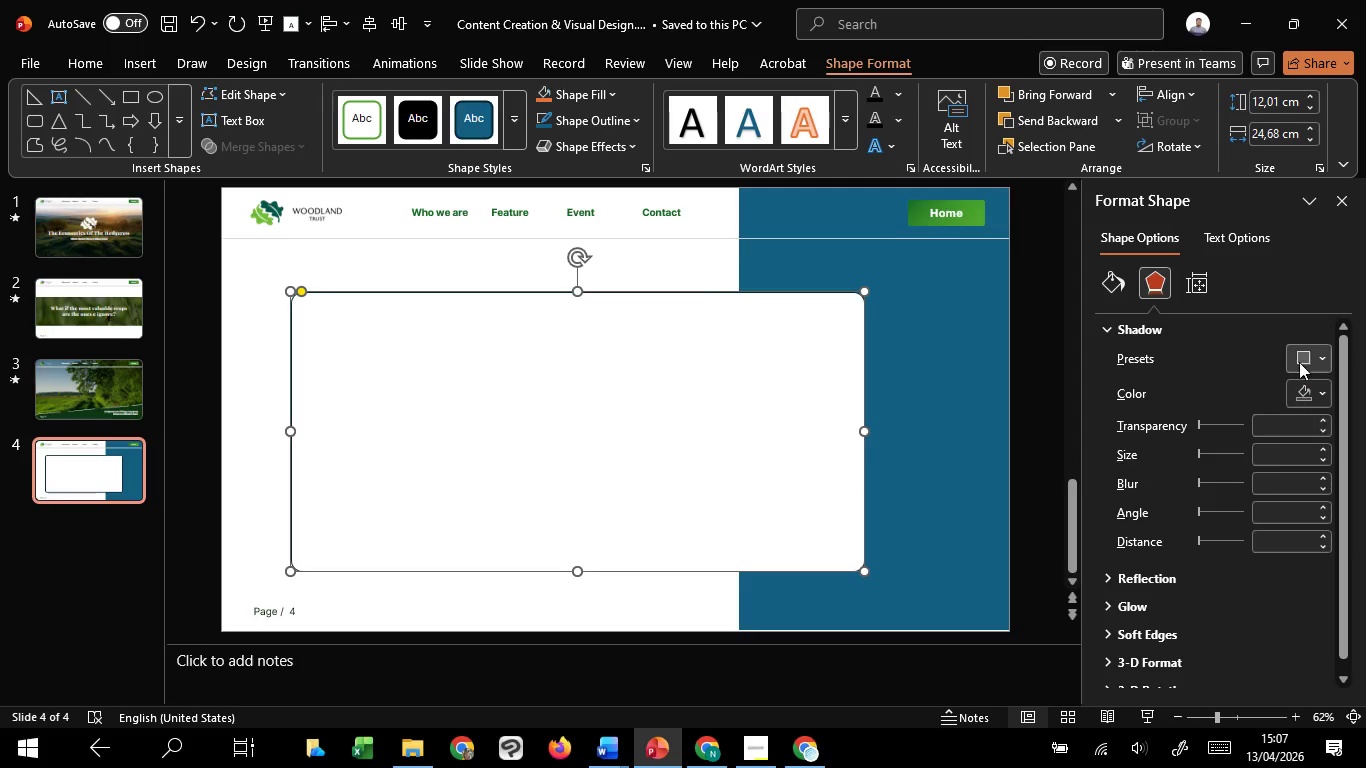 
left_click([1299, 362])
 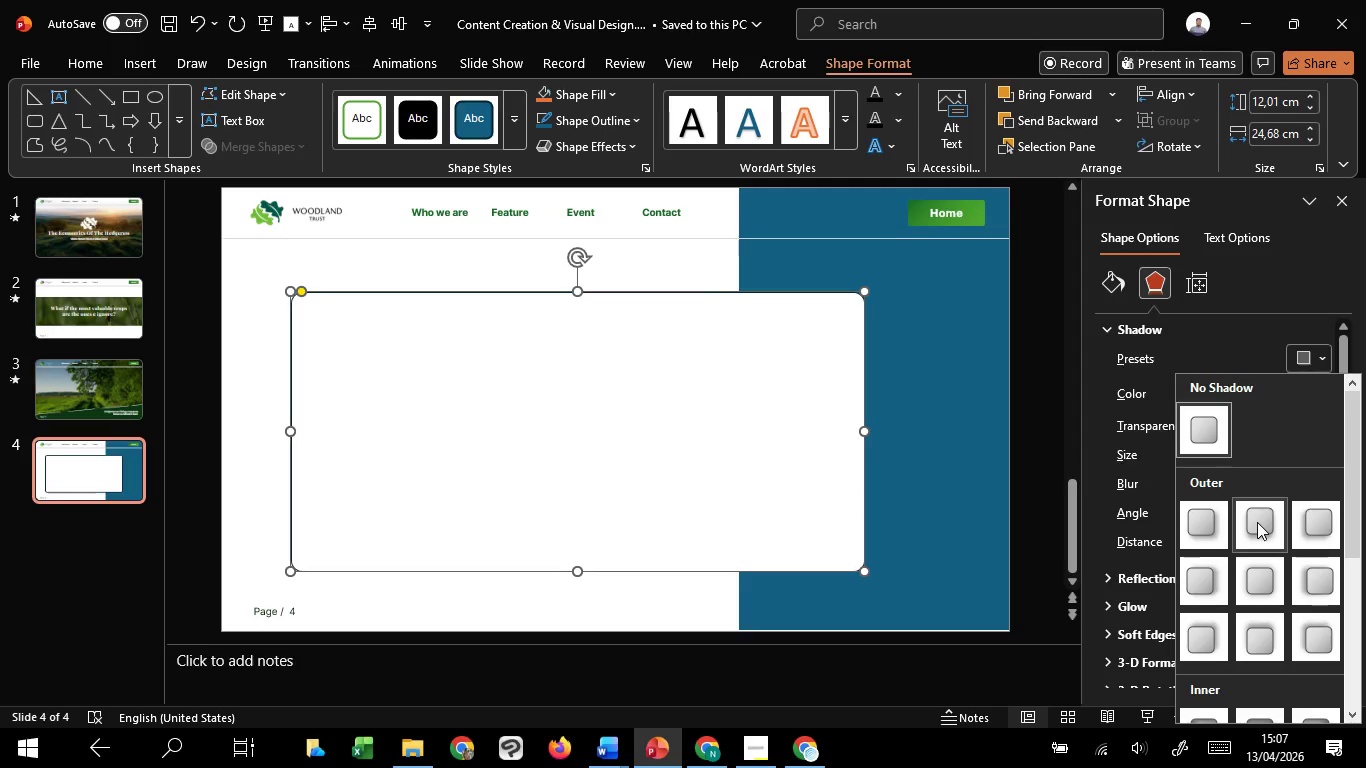 
left_click([1257, 522])
 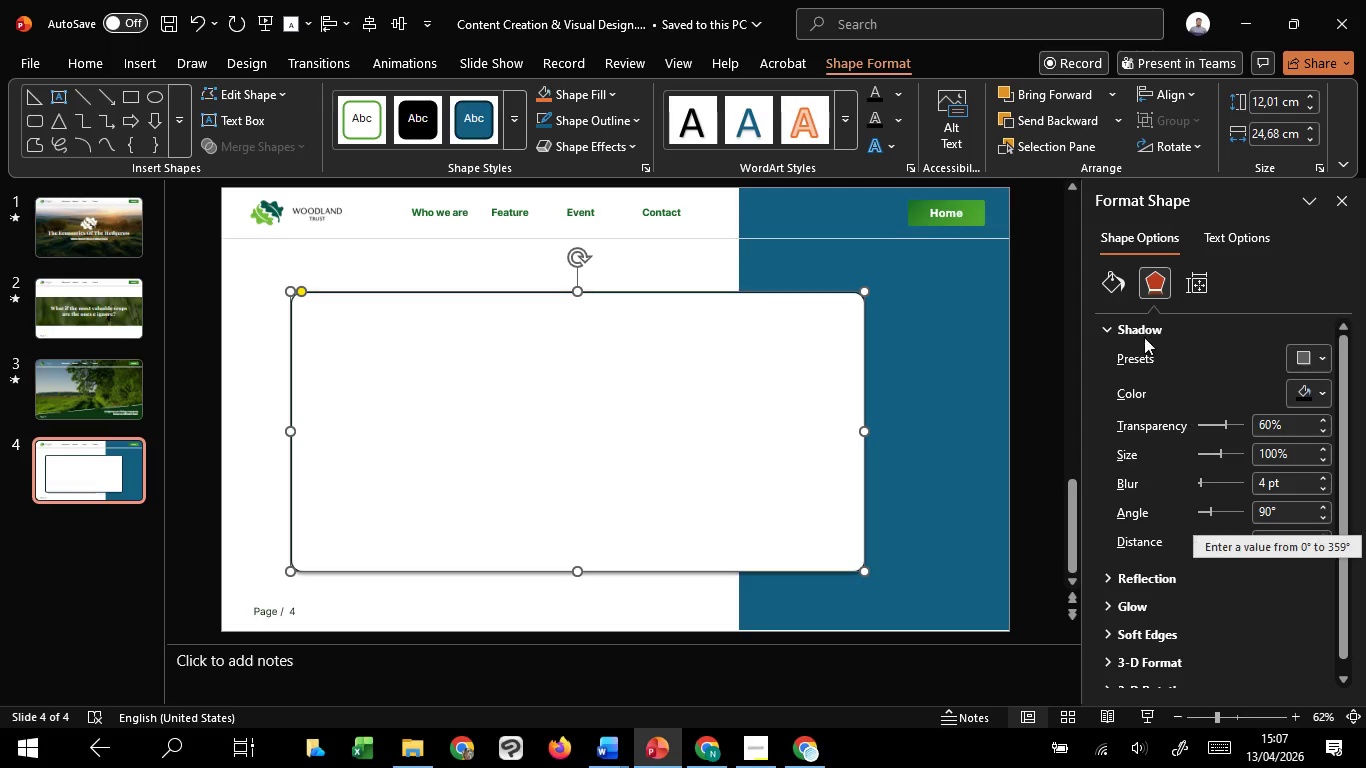 
left_click([1117, 288])
 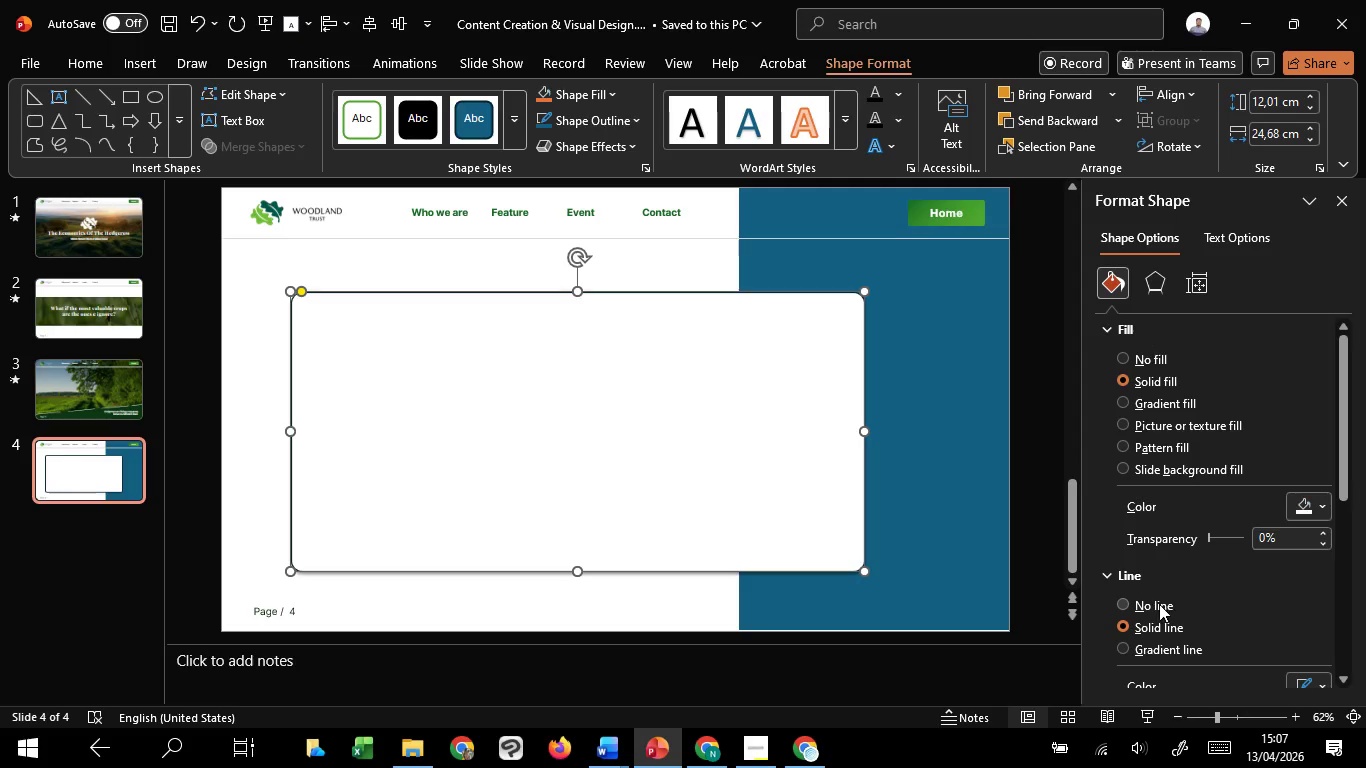 
left_click([1157, 605])
 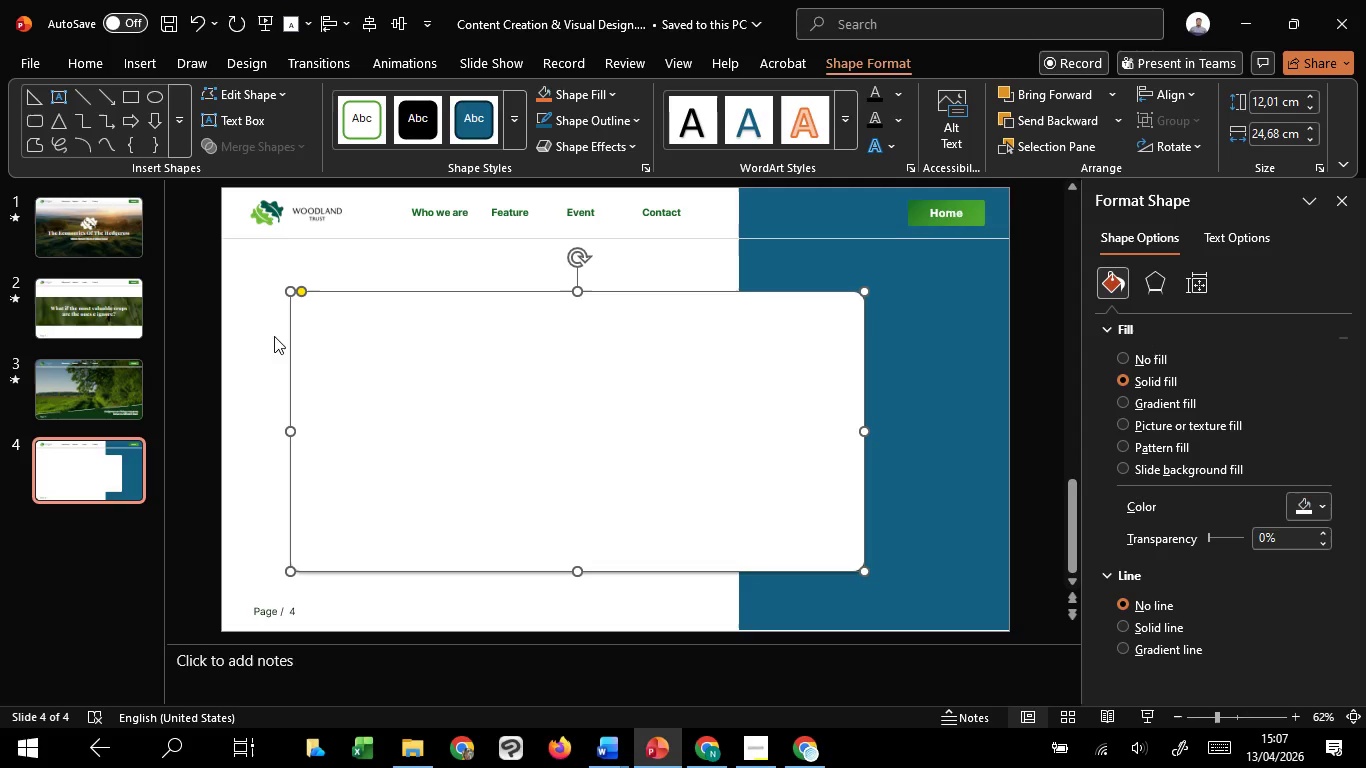 
left_click([270, 335])
 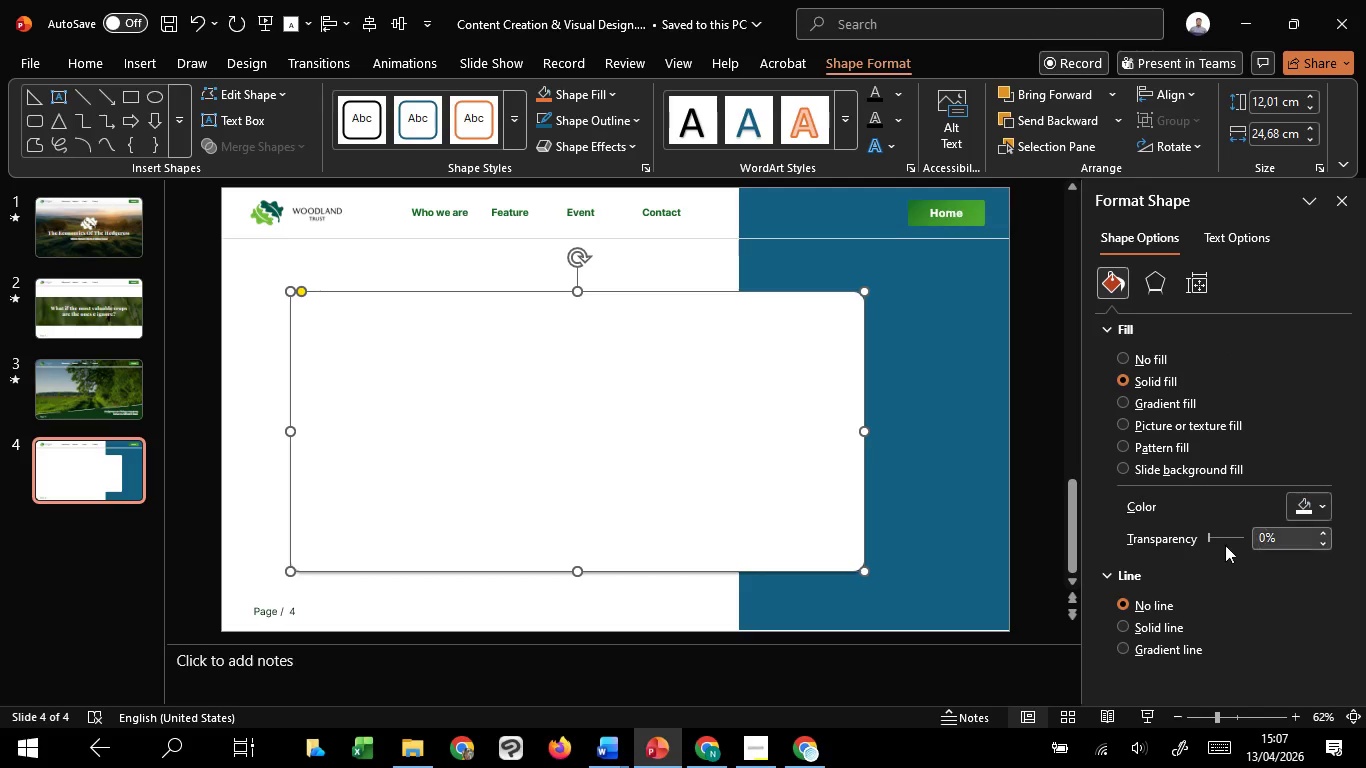 
left_click([1157, 291])
 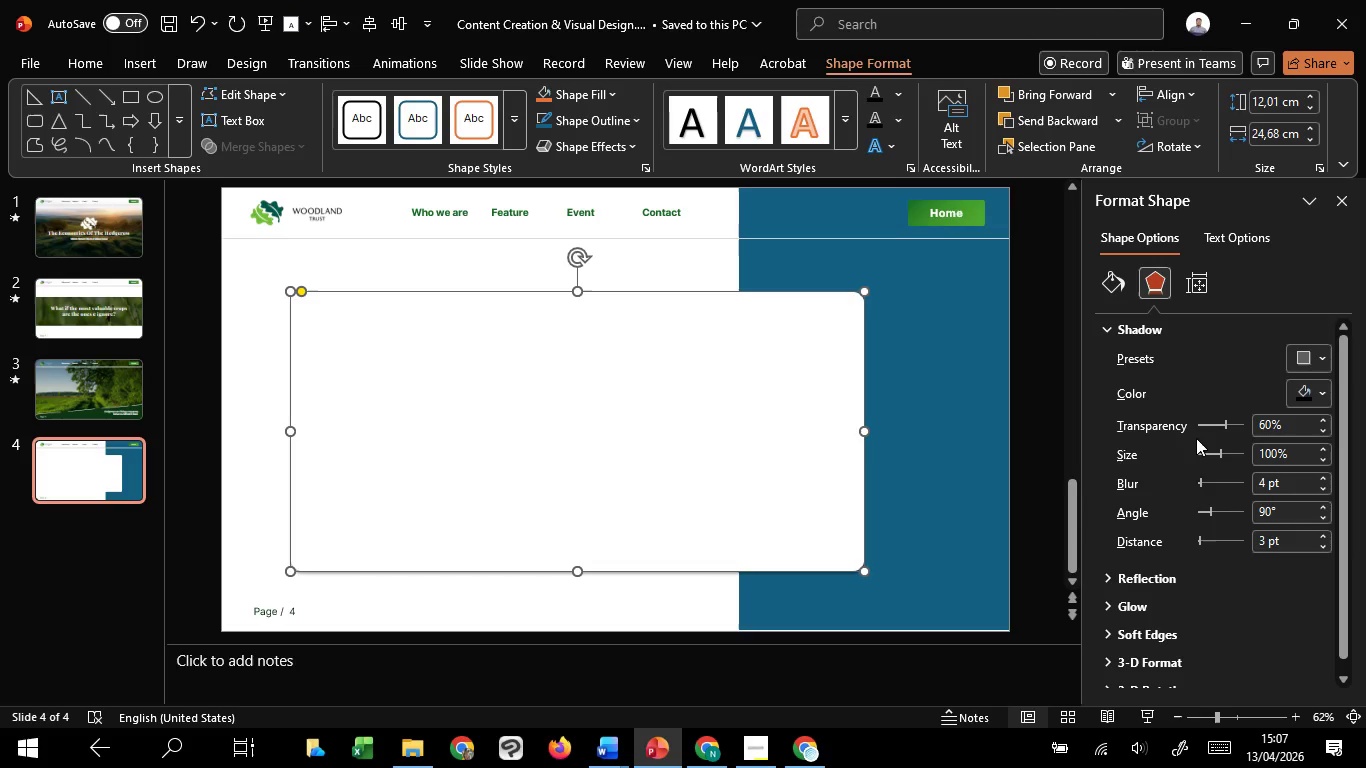 
wait(22.84)
 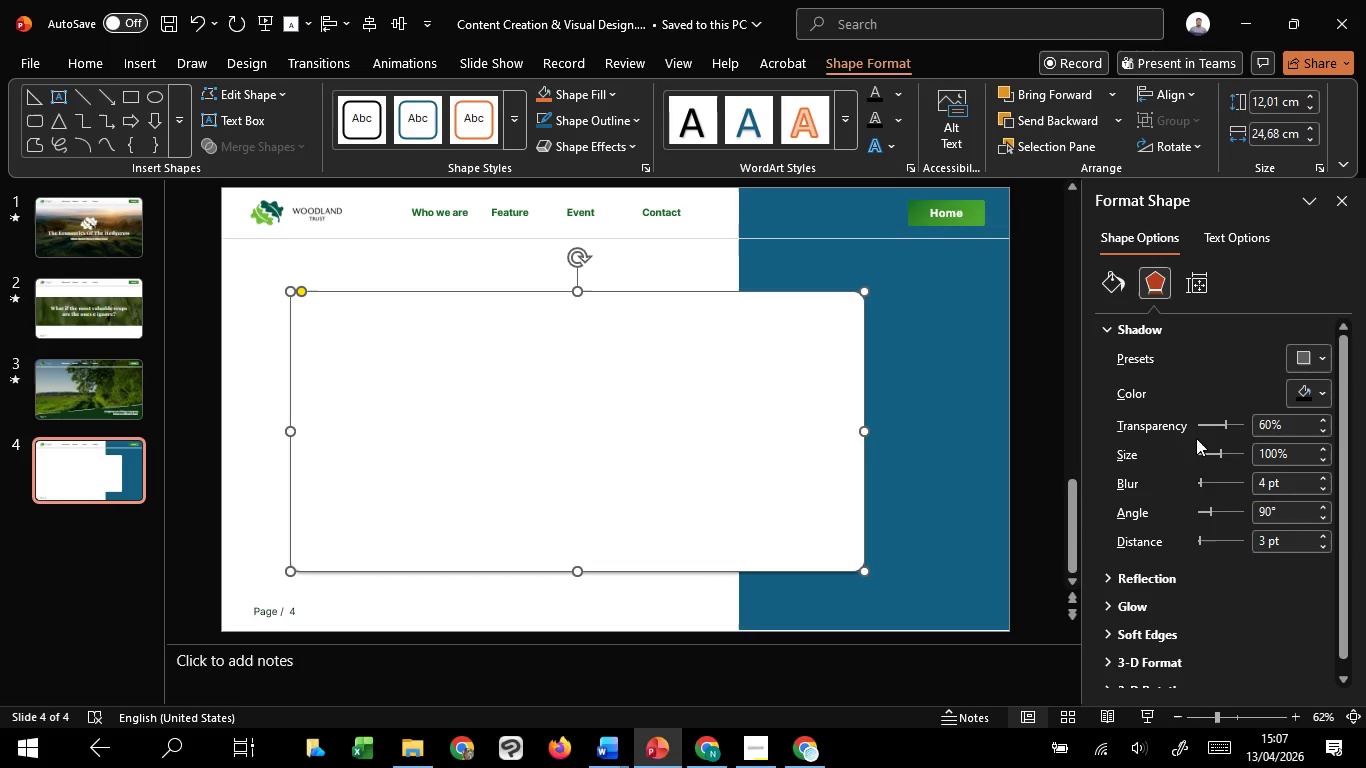 
scroll: coordinate [1225, 423], scroll_direction: up, amount: 20.0
 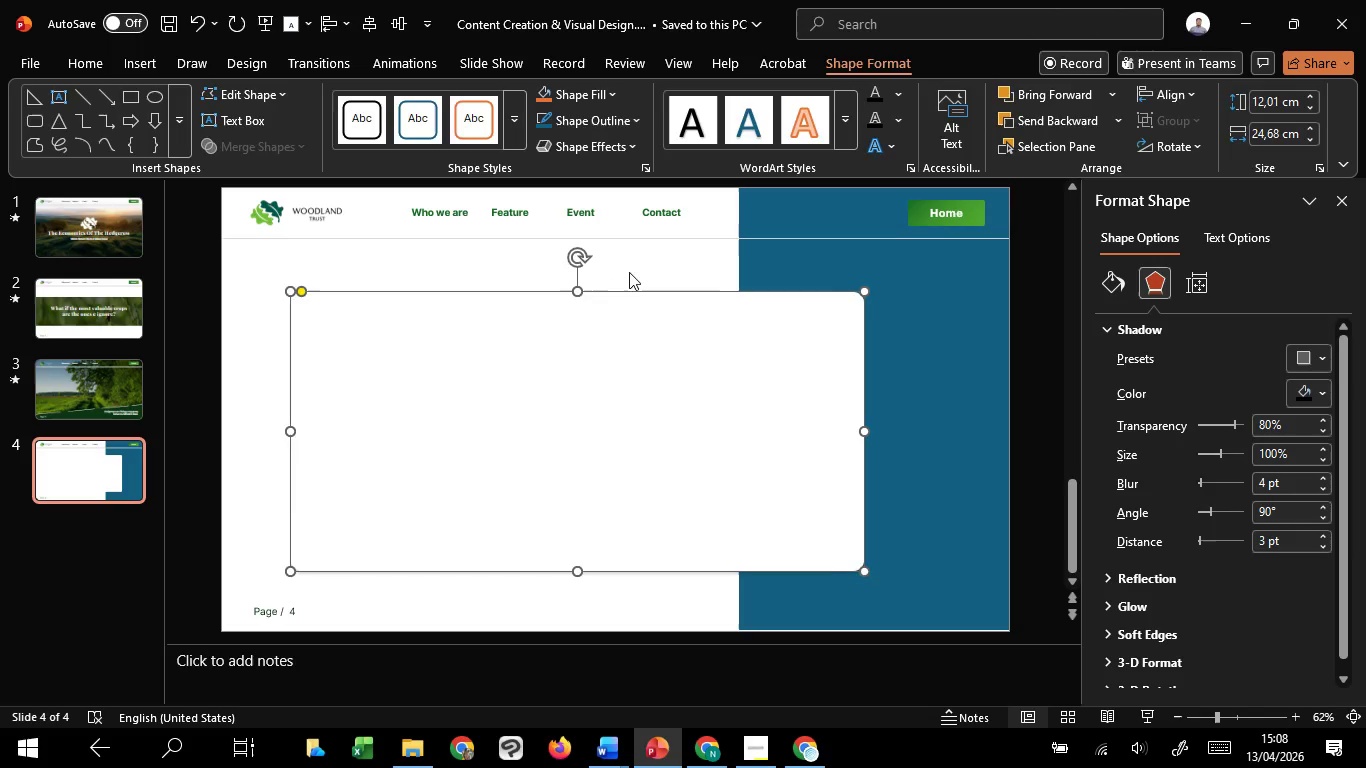 
left_click([636, 270])
 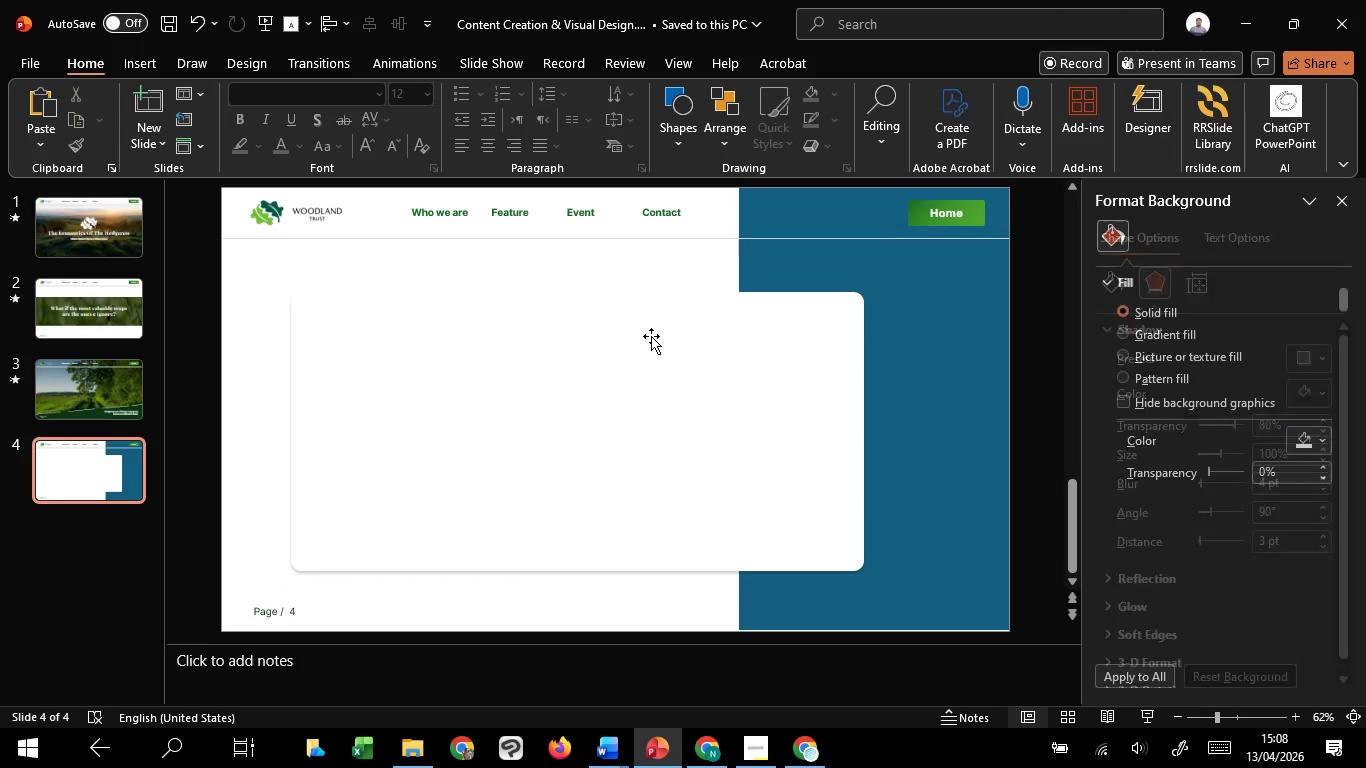 
left_click([651, 336])
 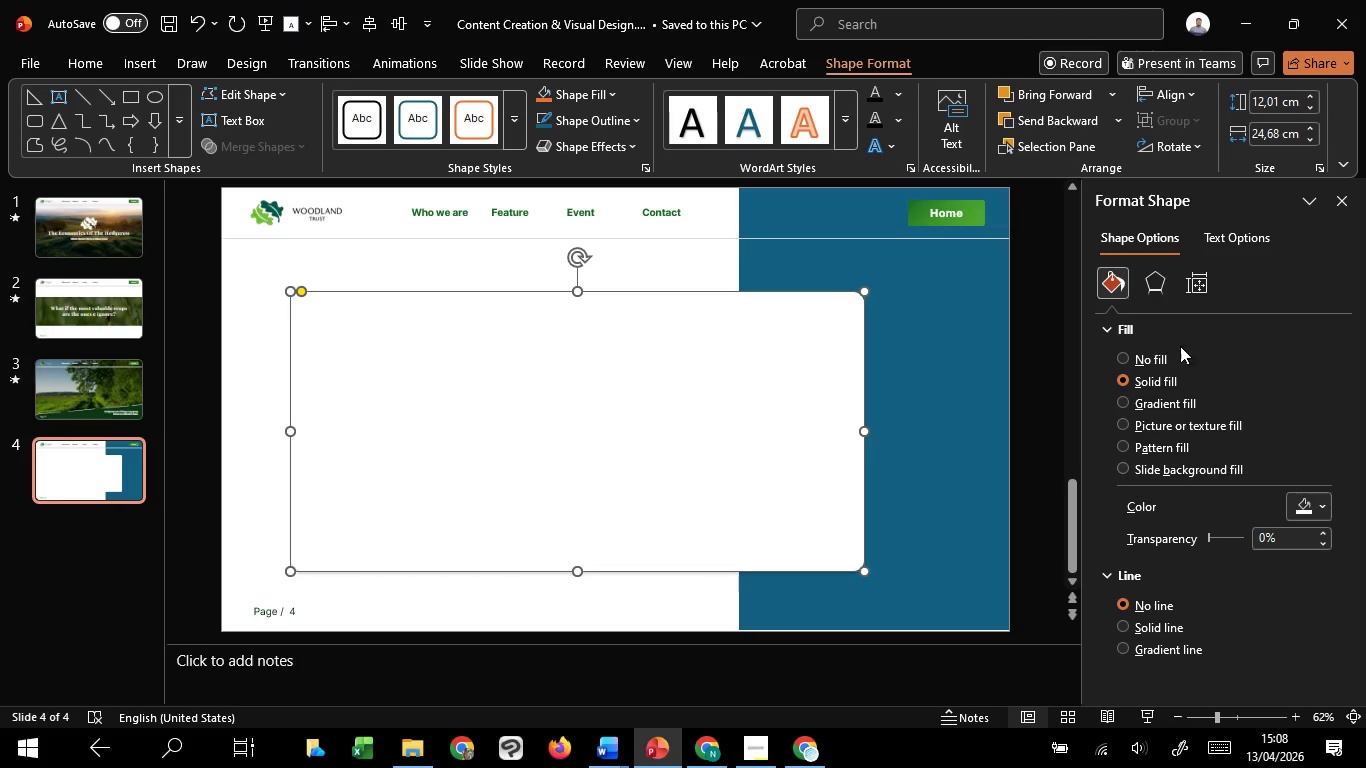 
left_click([1161, 284])
 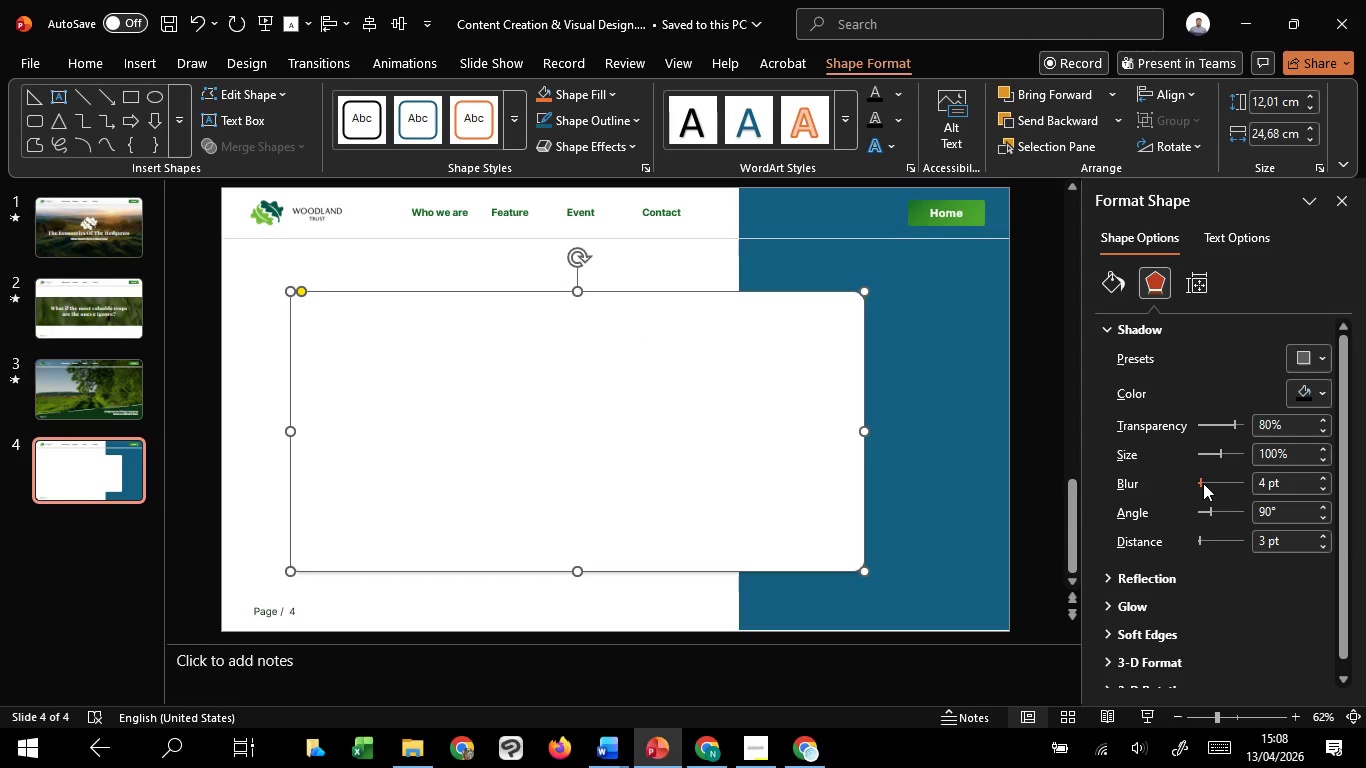 
scroll: coordinate [1206, 483], scroll_direction: up, amount: 12.0
 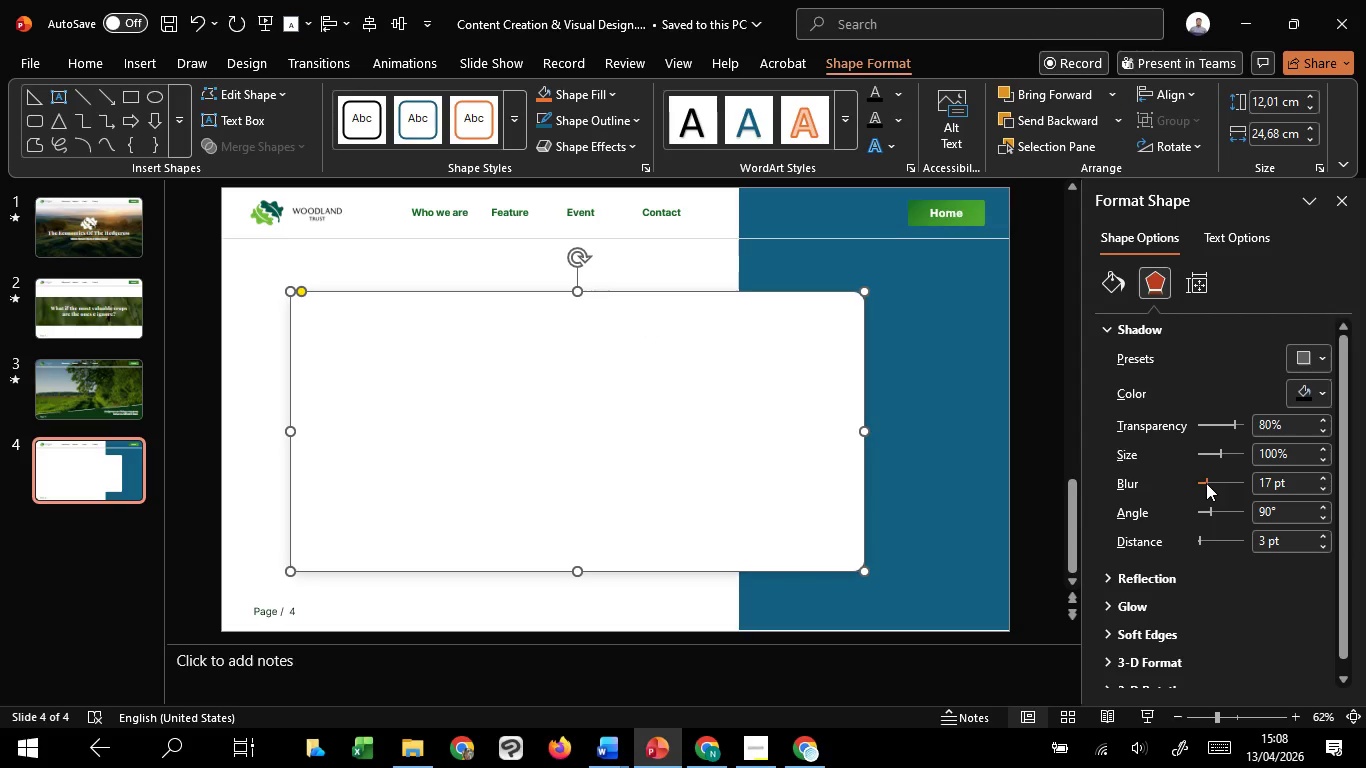 
scroll: coordinate [1206, 483], scroll_direction: down, amount: 3.0
 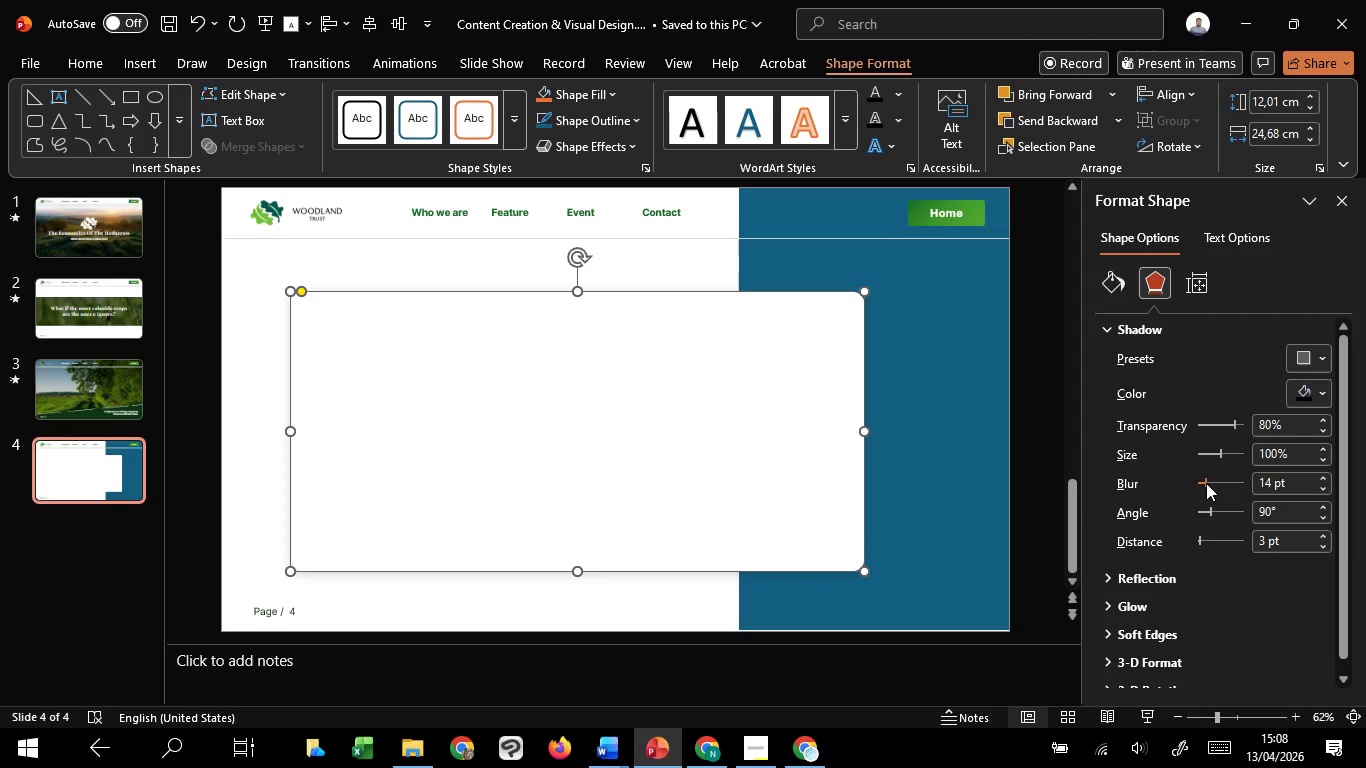 
scroll: coordinate [1206, 483], scroll_direction: up, amount: 2.0
 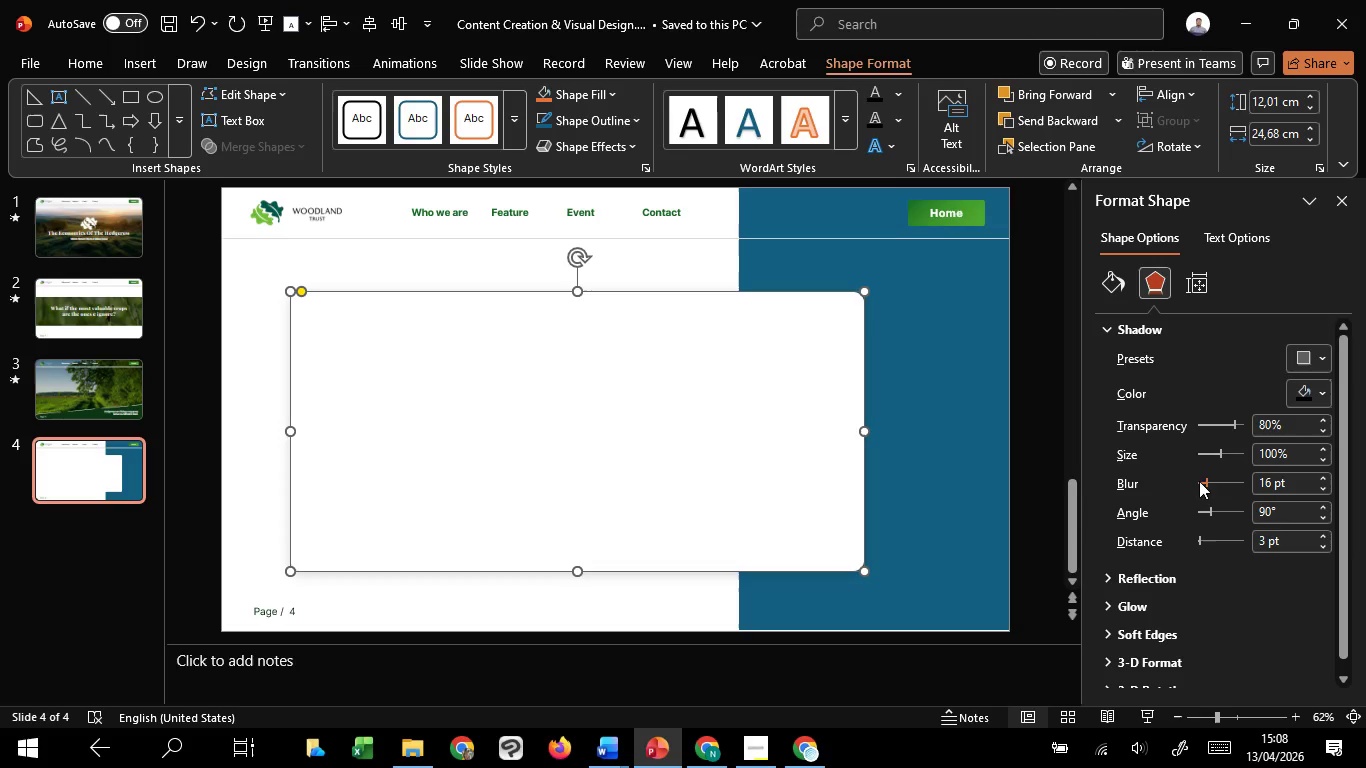 
scroll: coordinate [1201, 481], scroll_direction: down, amount: 1.0
 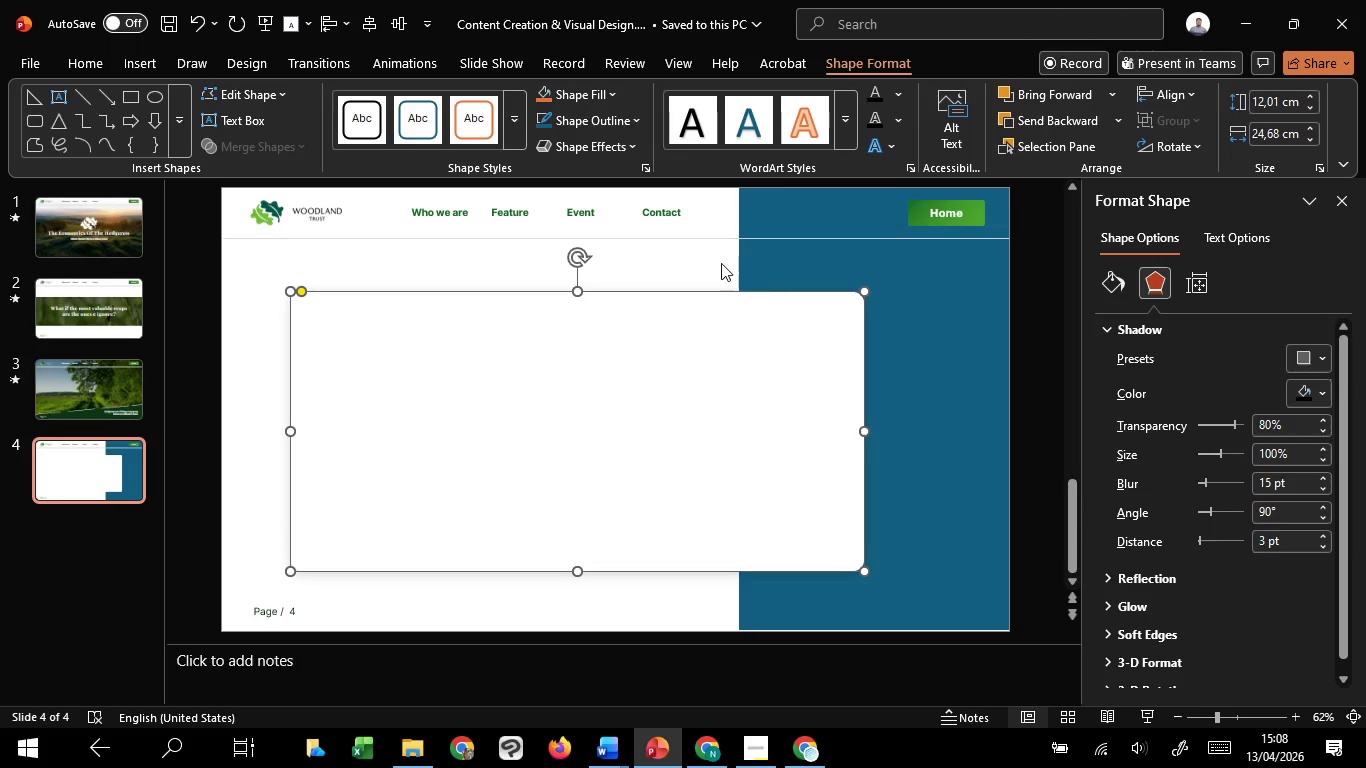 
left_click([721, 263])
 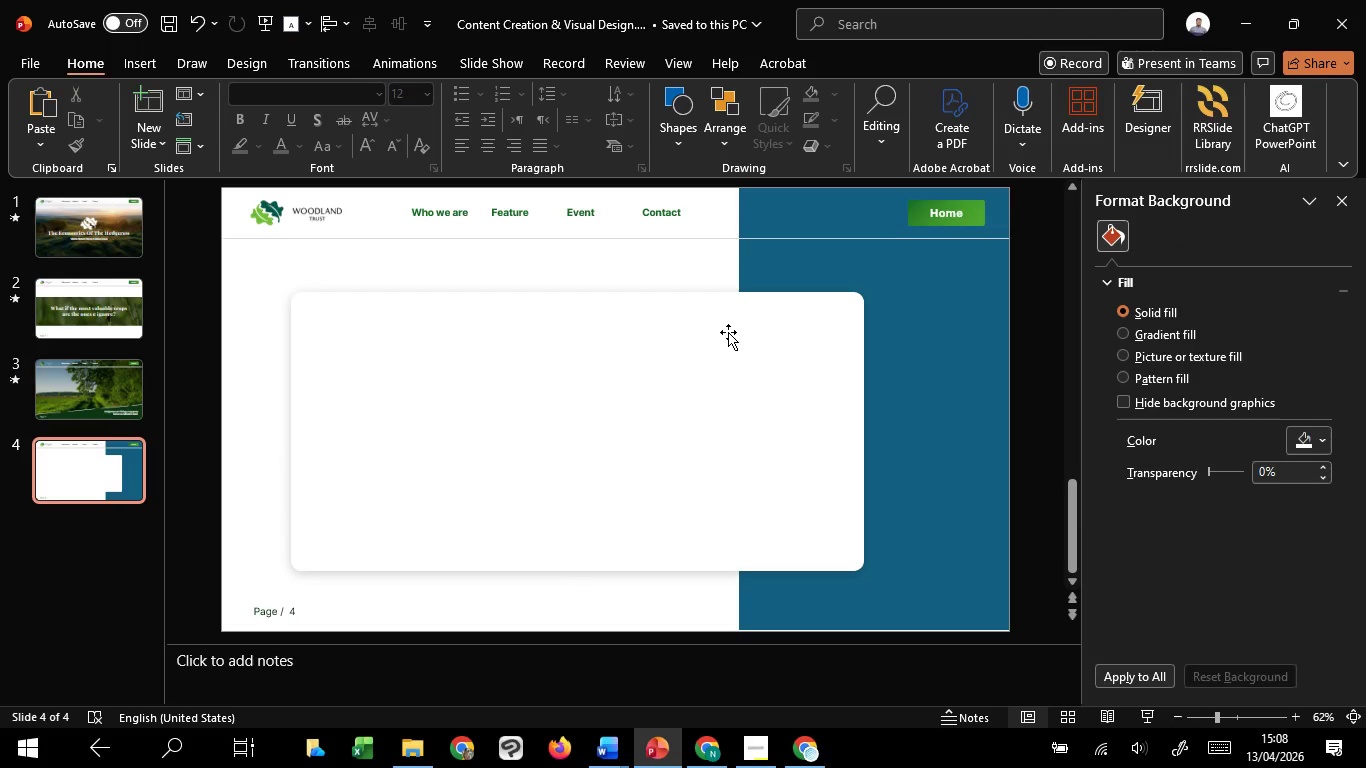 
left_click([728, 332])
 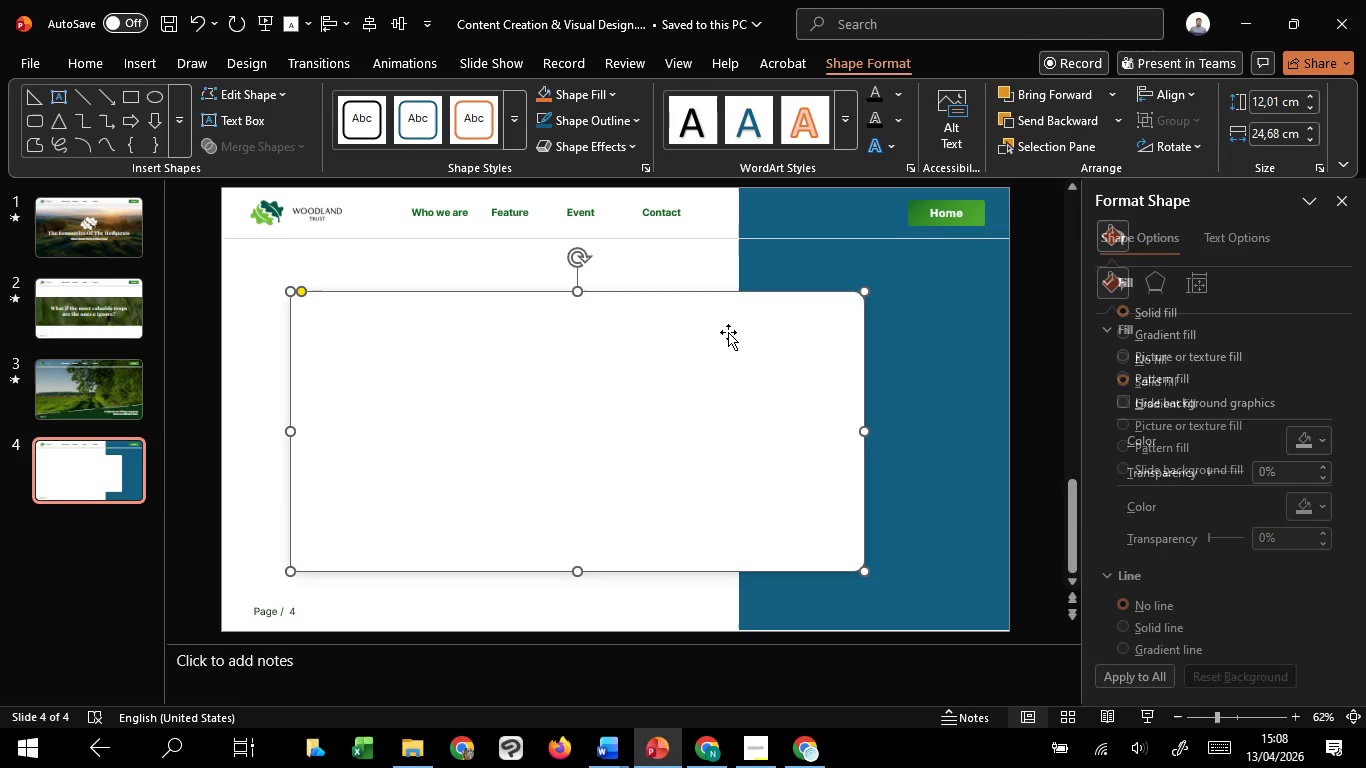 
key(Control+C)
 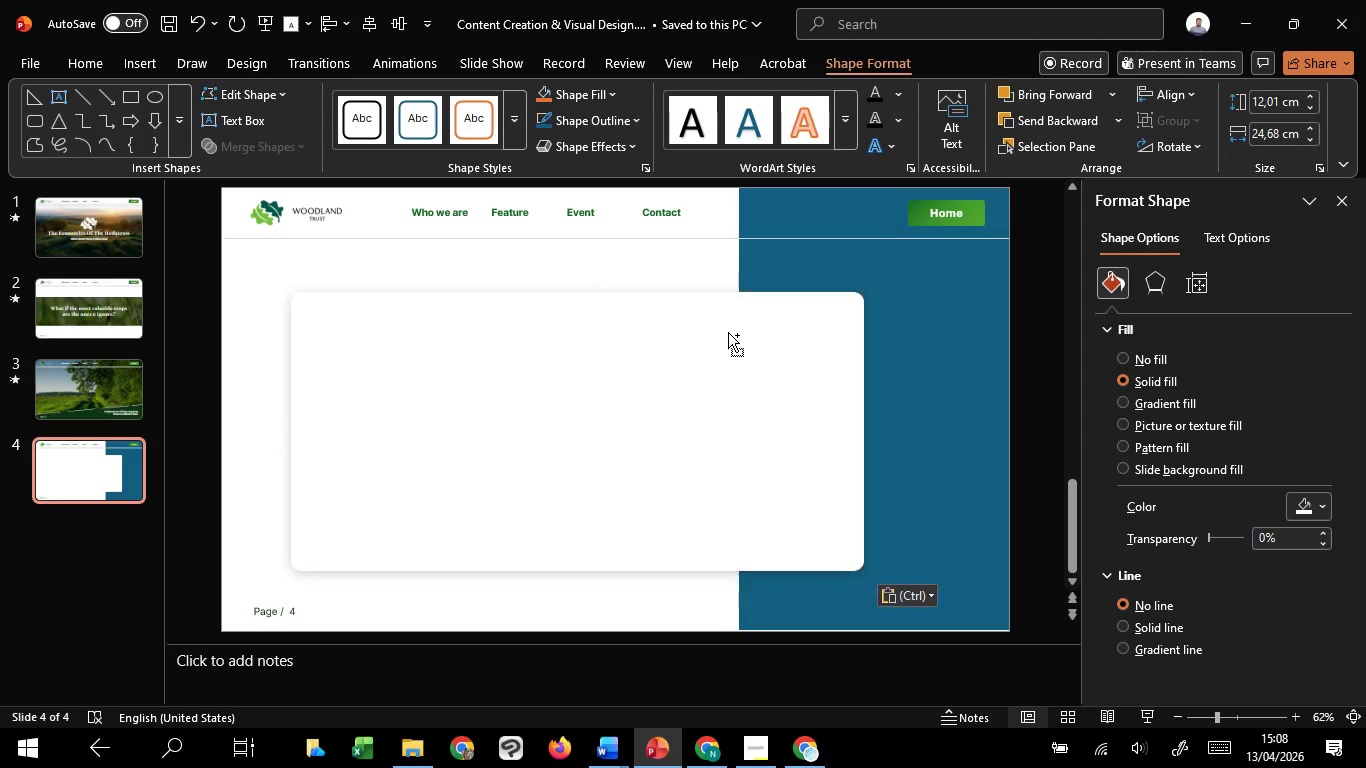 
key(Control+V)
 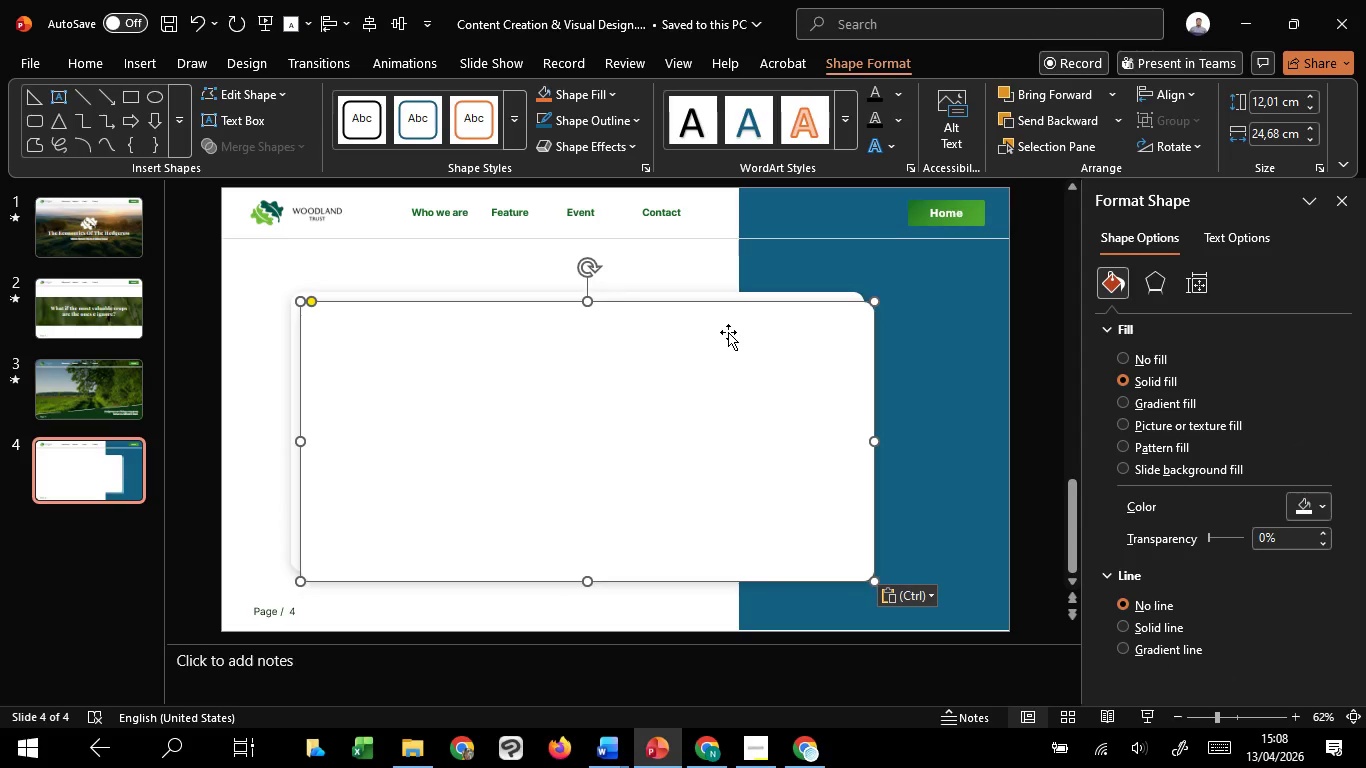 
left_click_drag(start_coordinate=[728, 332], to_coordinate=[728, 321])
 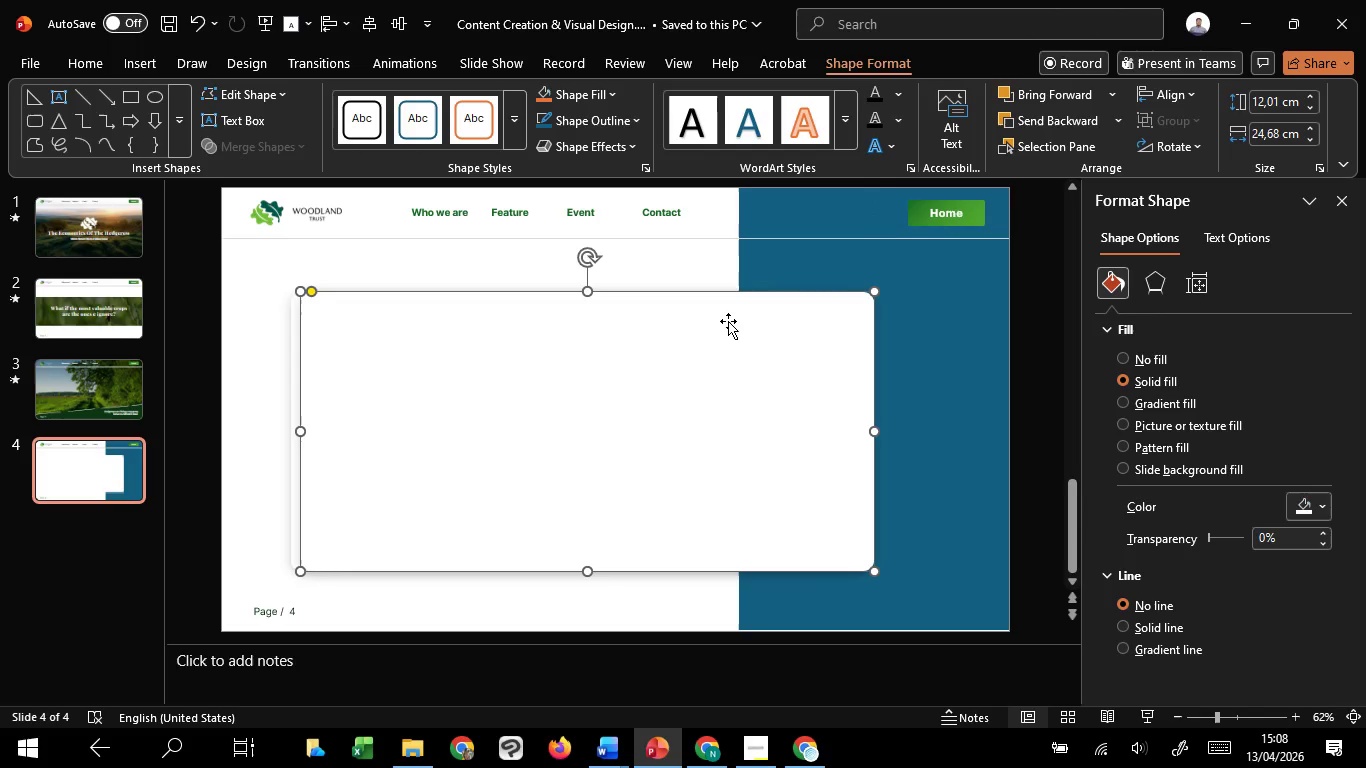 
right_click([728, 321])
 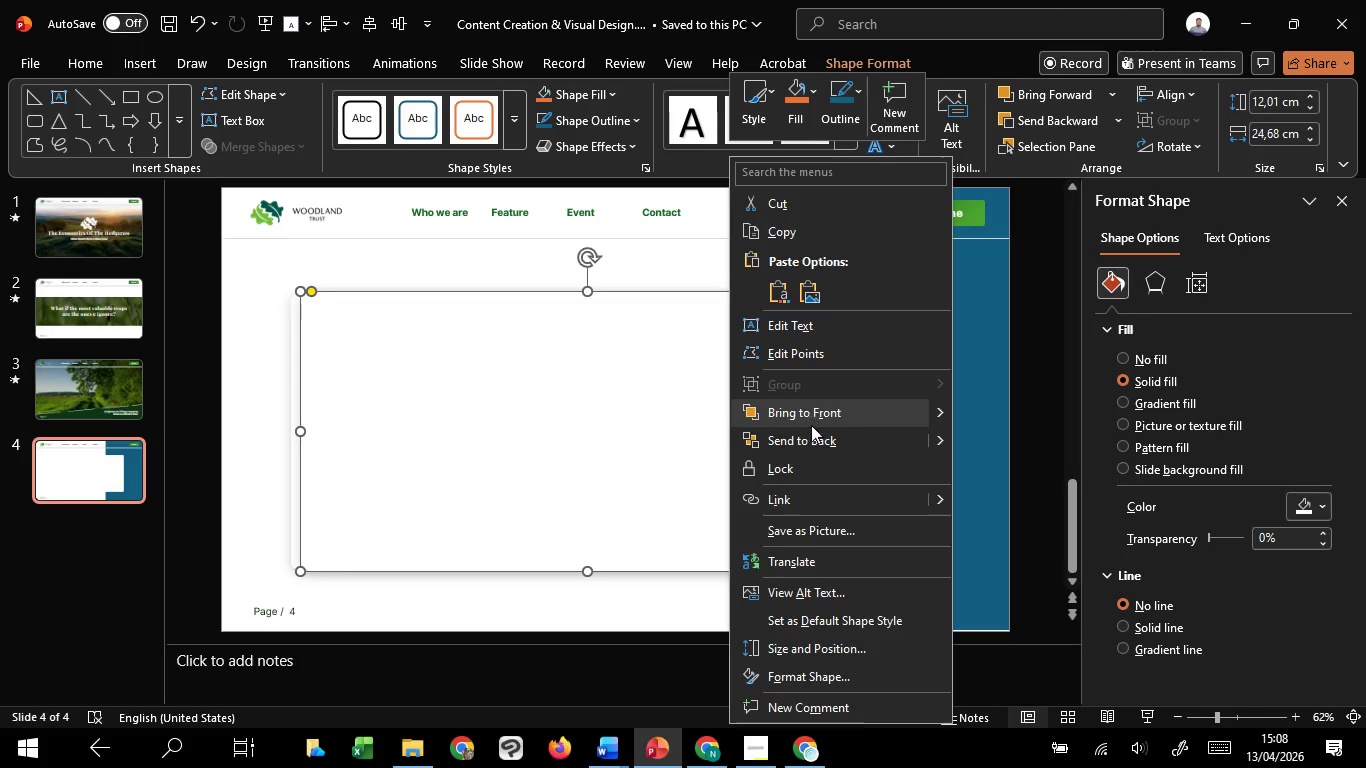 
left_click([818, 443])
 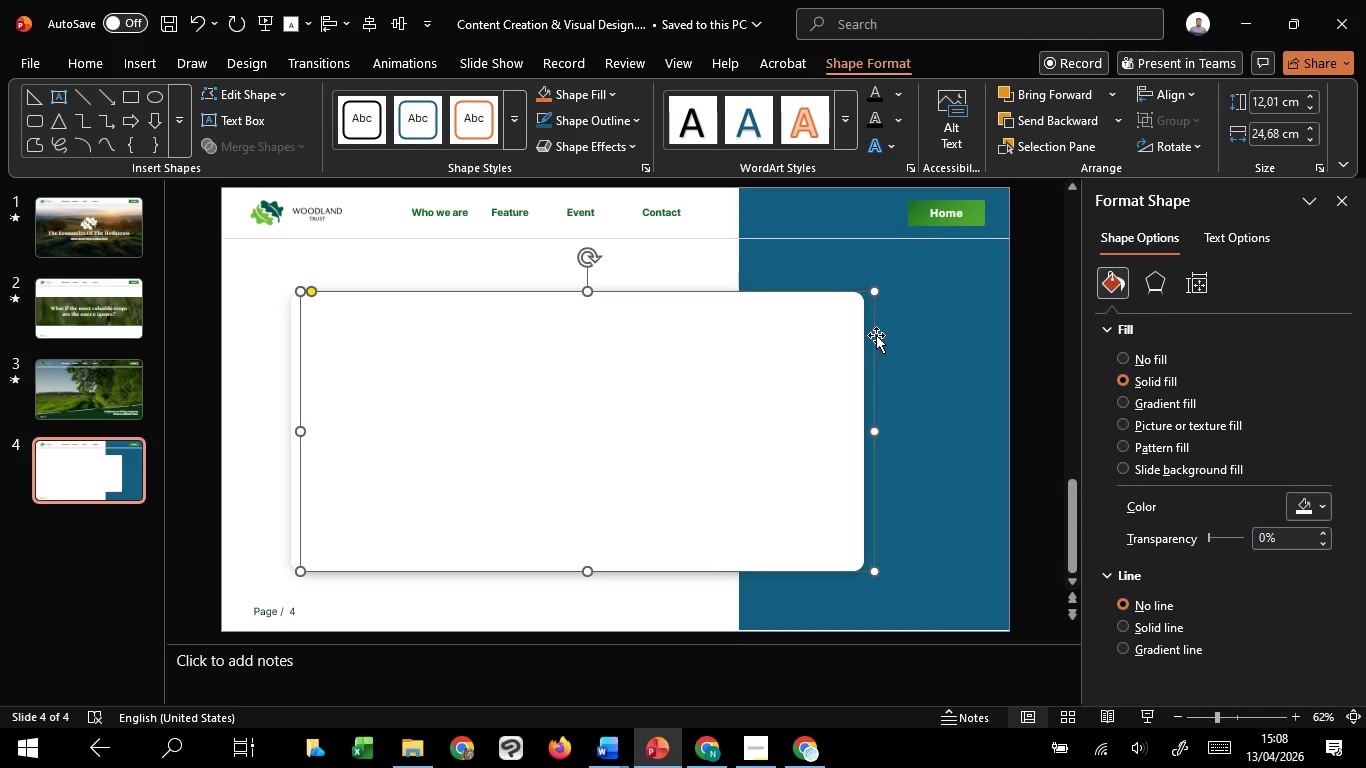 
left_click_drag(start_coordinate=[876, 335], to_coordinate=[884, 335])
 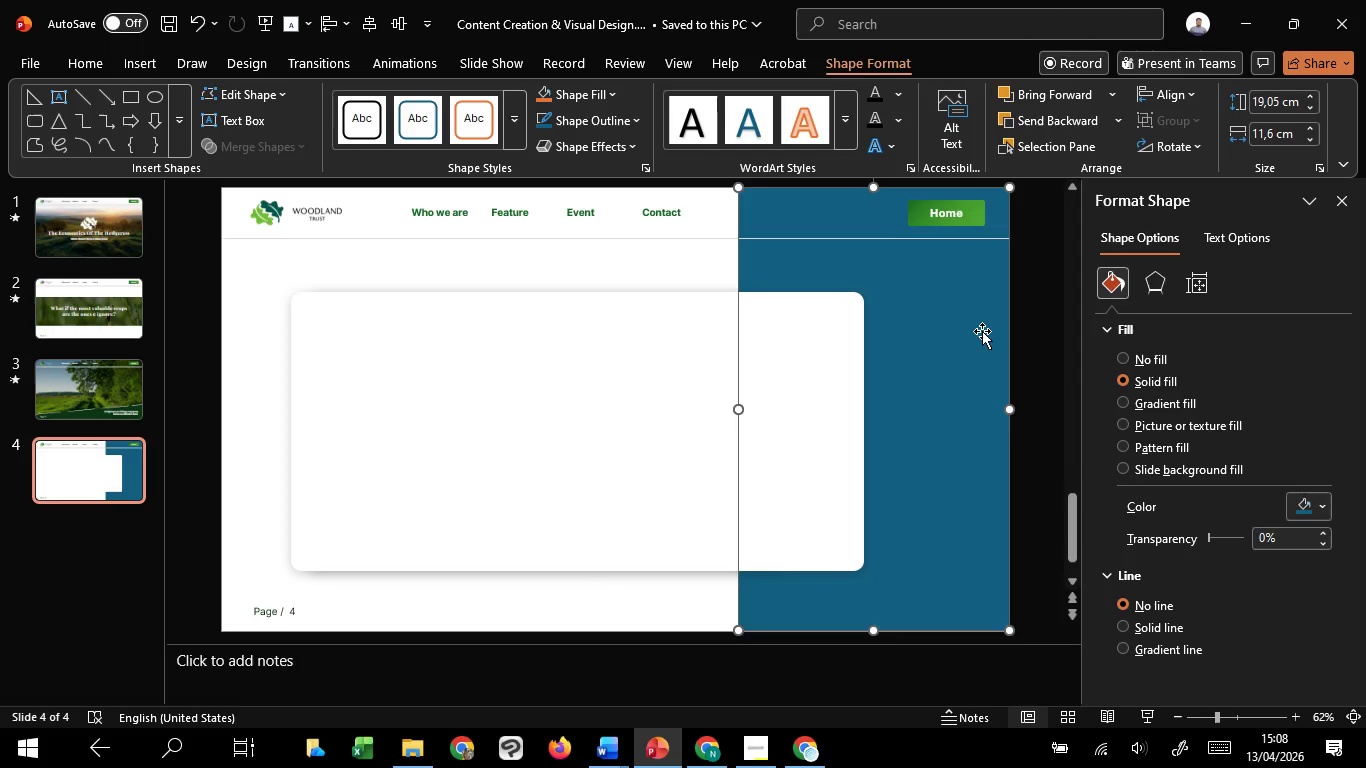 
hold_key(key=ShiftLeft, duration=0.69)
 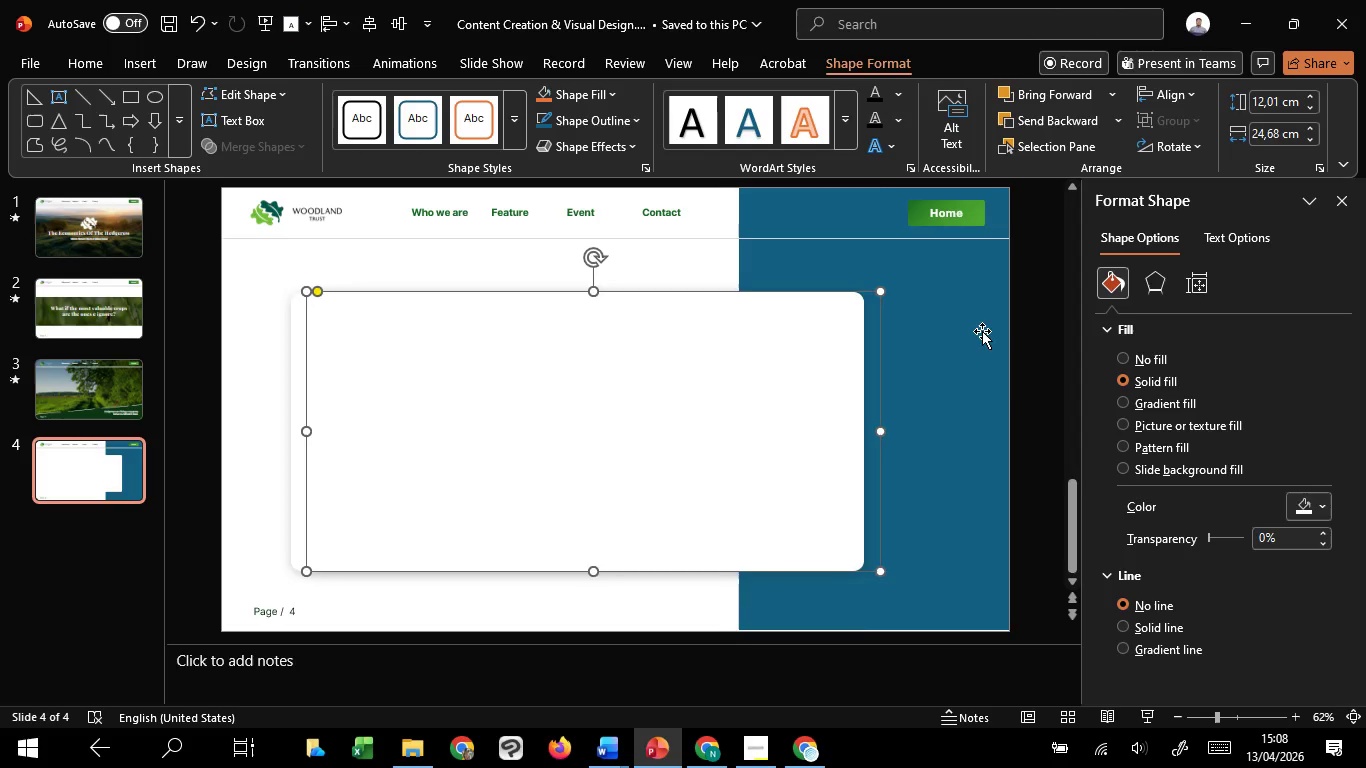 
left_click([982, 331])
 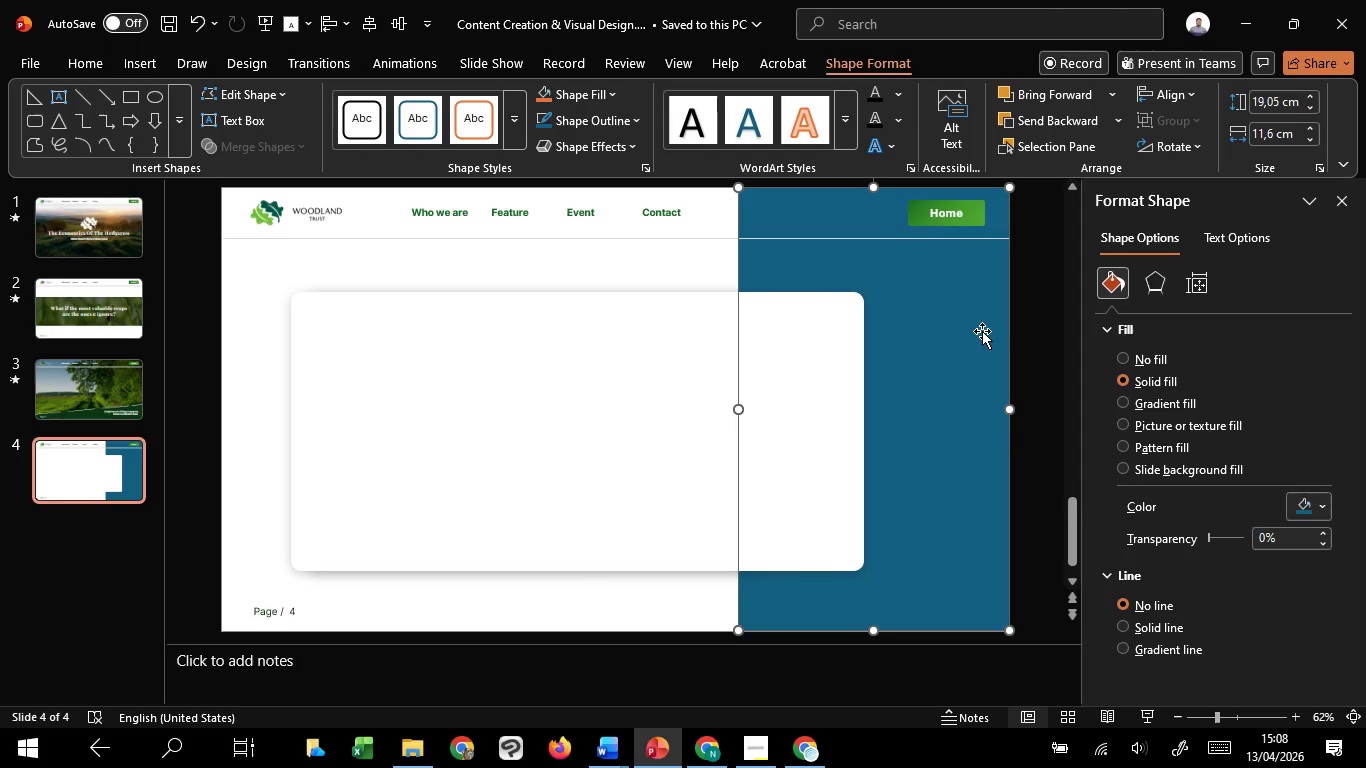 
right_click([982, 331])
 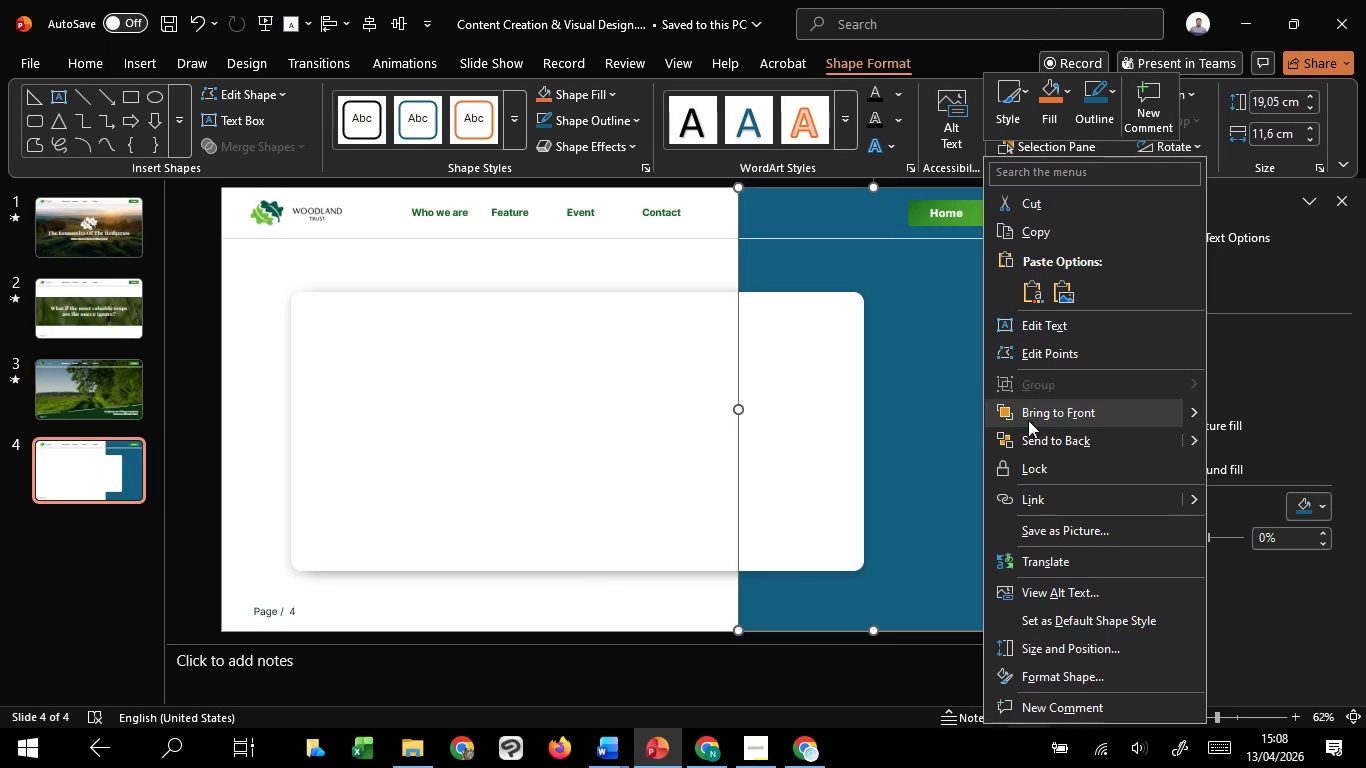 
left_click([1030, 431])
 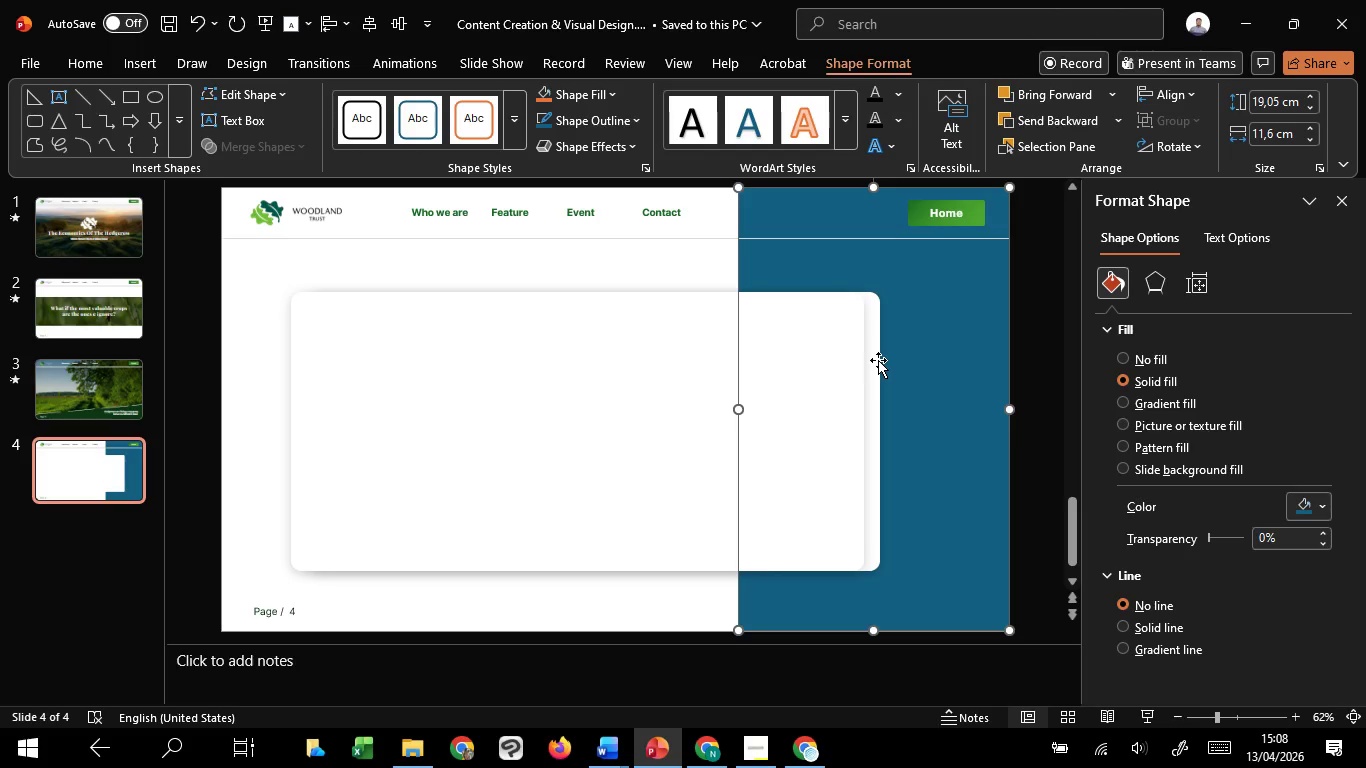 
left_click([878, 360])
 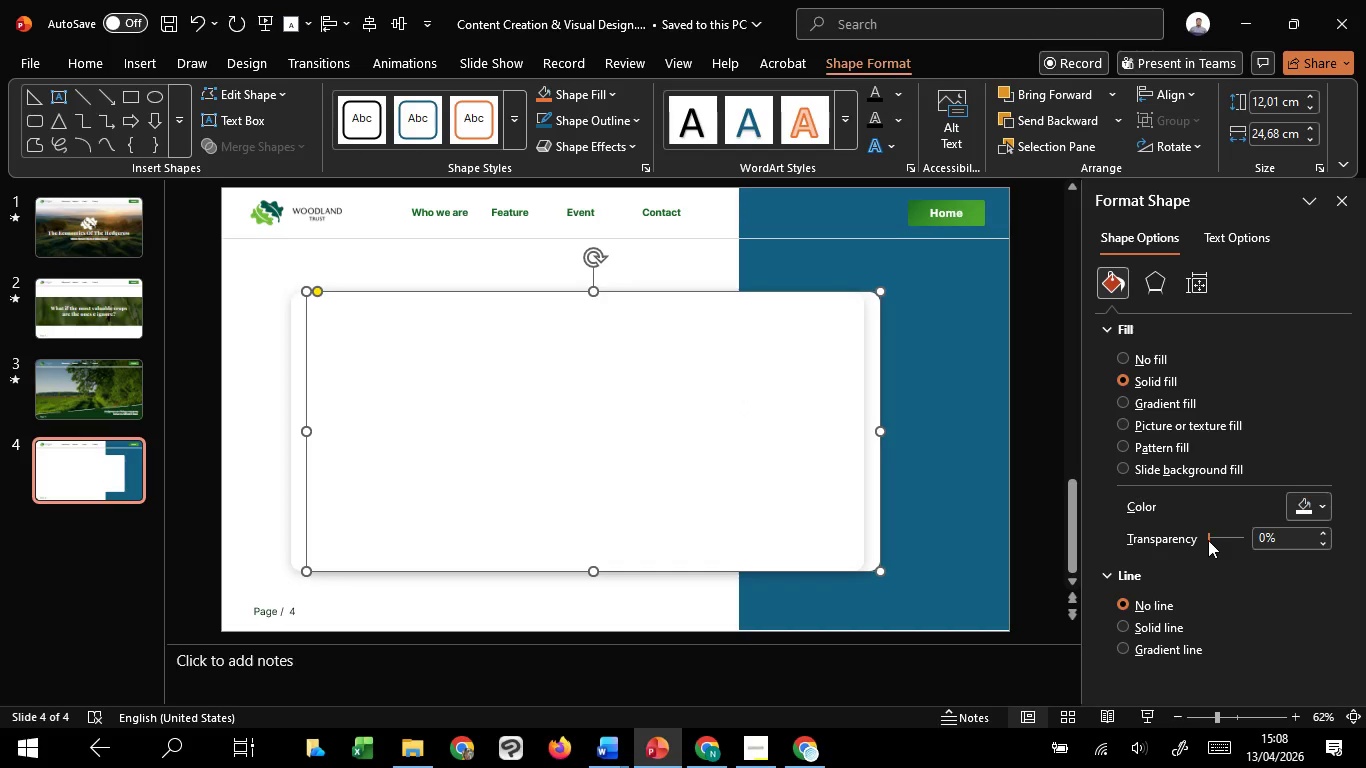 
left_click_drag(start_coordinate=[1208, 535], to_coordinate=[1234, 533])
 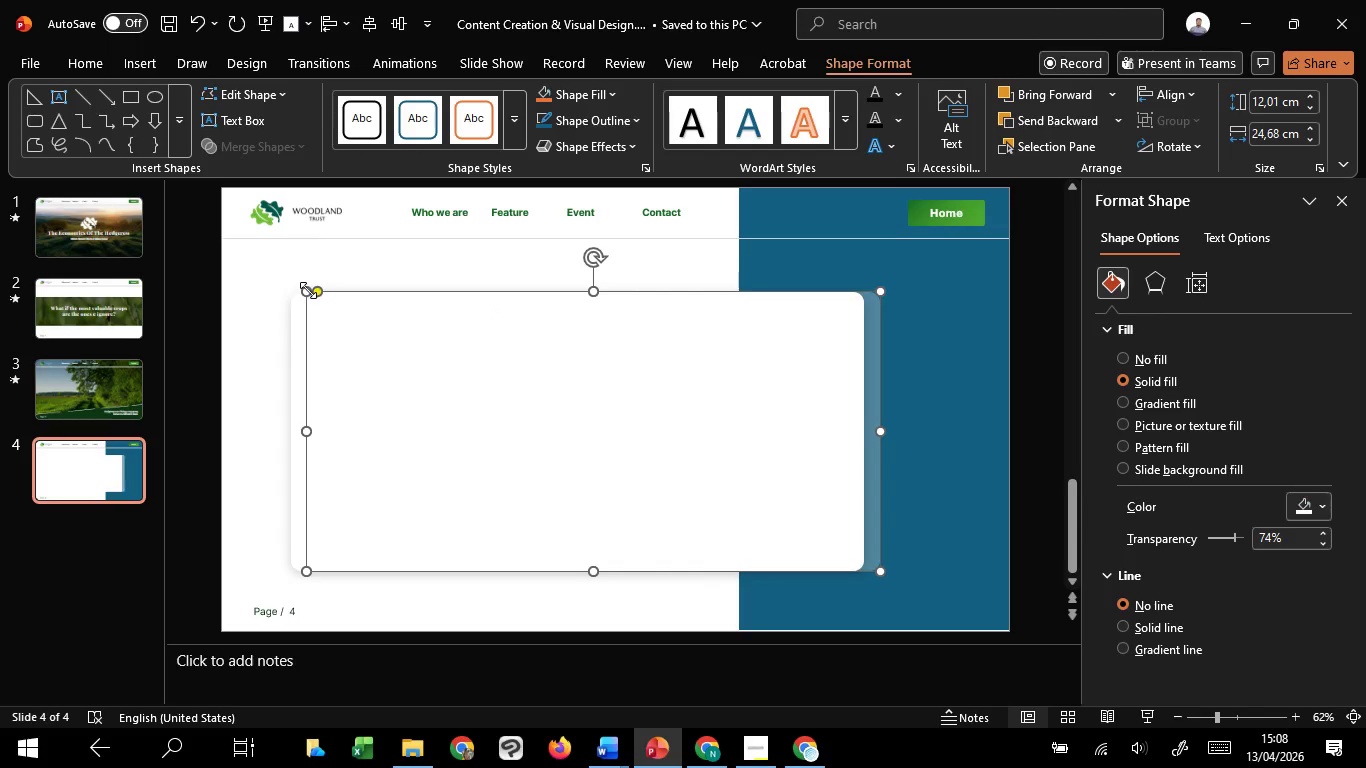 
hold_key(key=ControlLeft, duration=1.11)
 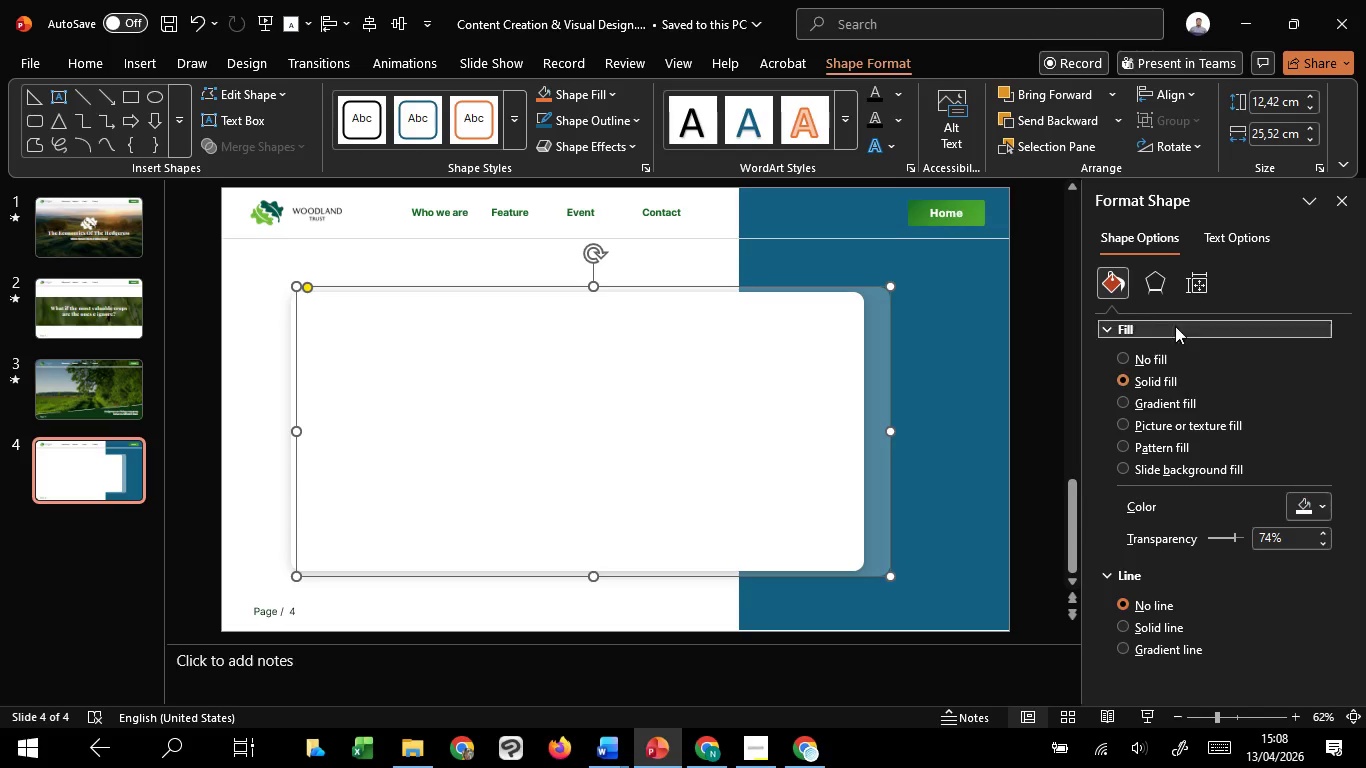 
hold_key(key=ShiftLeft, duration=0.92)
 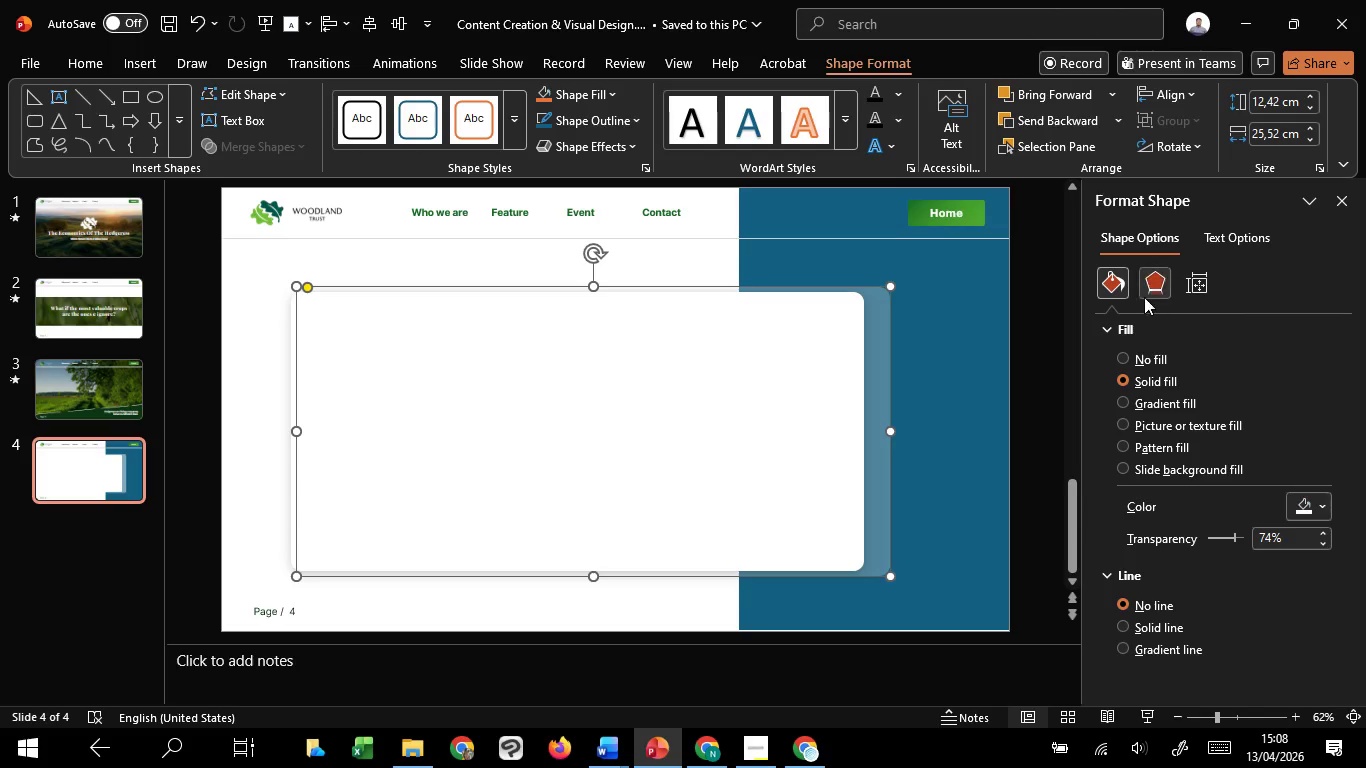 
left_click([1147, 294])
 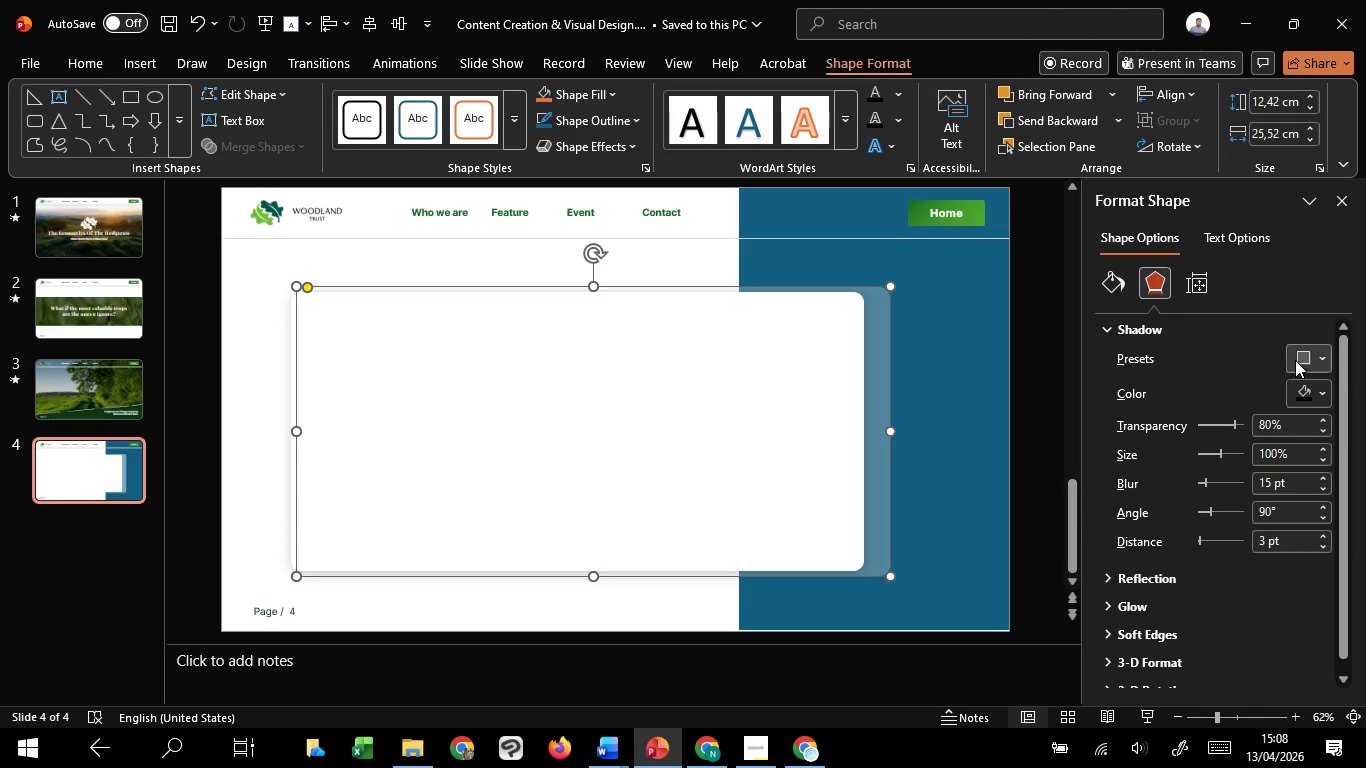 
left_click([1297, 360])
 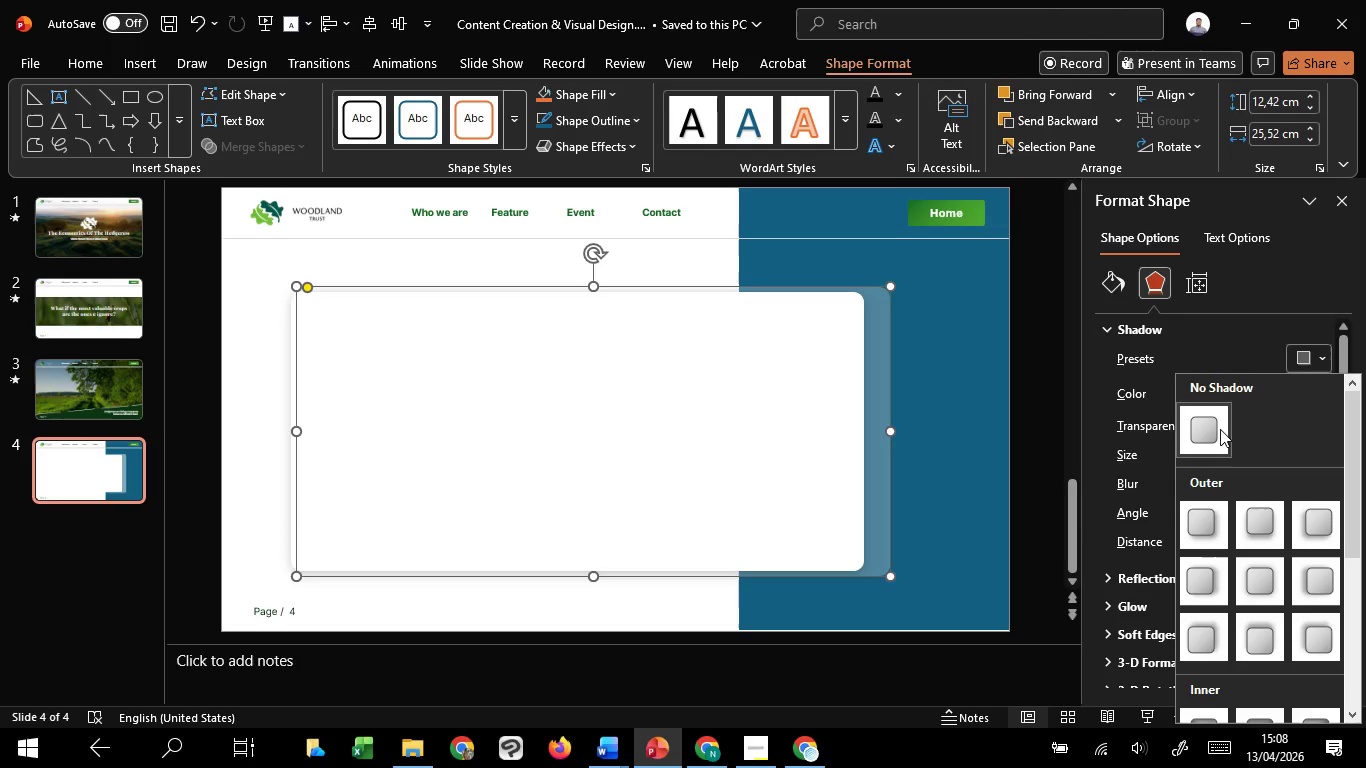 
left_click([1220, 429])
 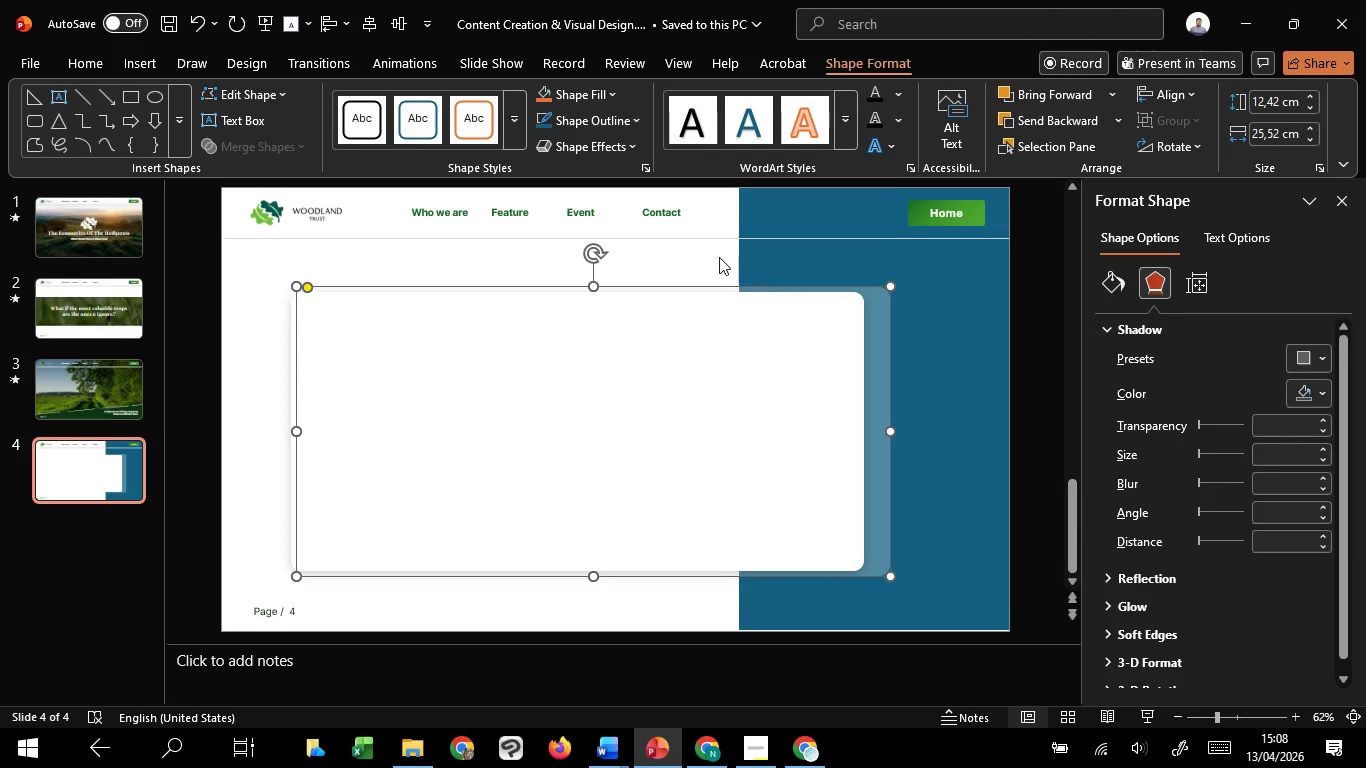 
left_click([719, 257])
 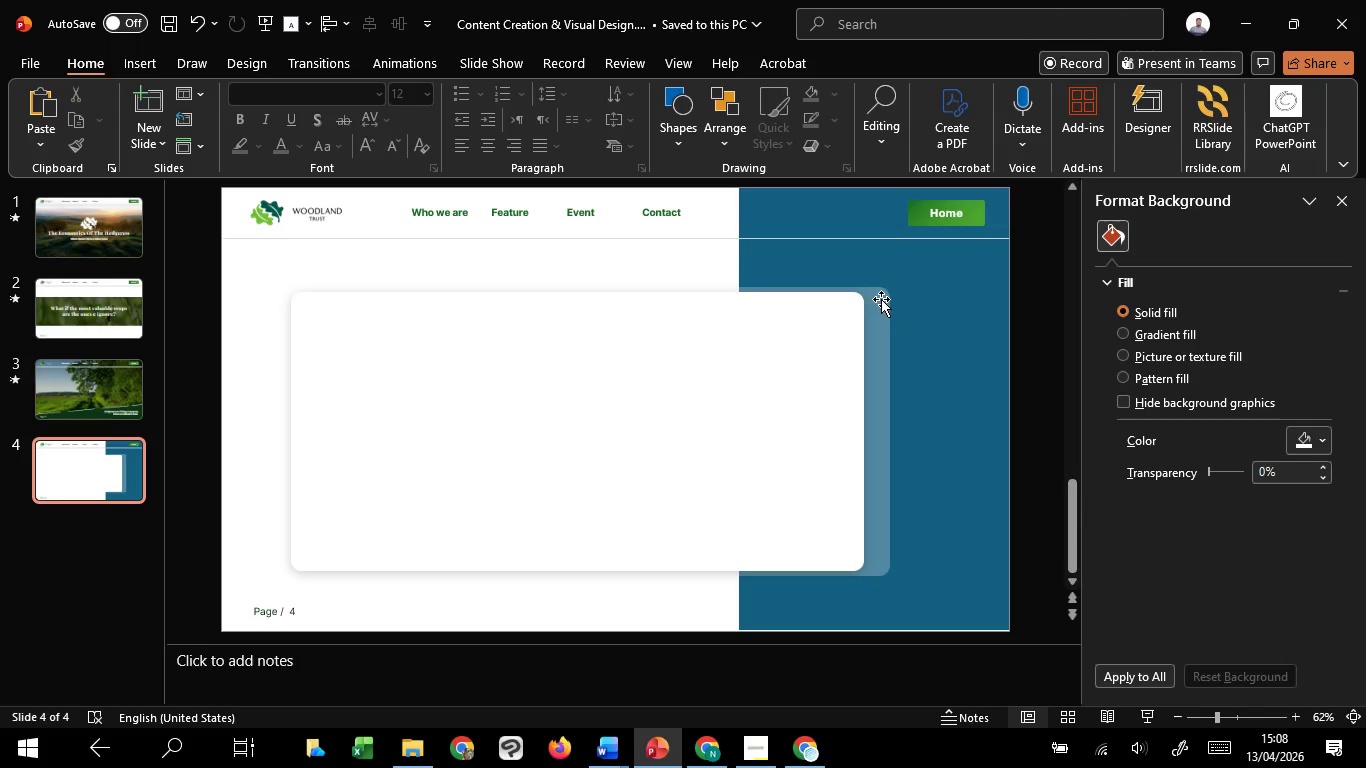 
left_click([881, 297])
 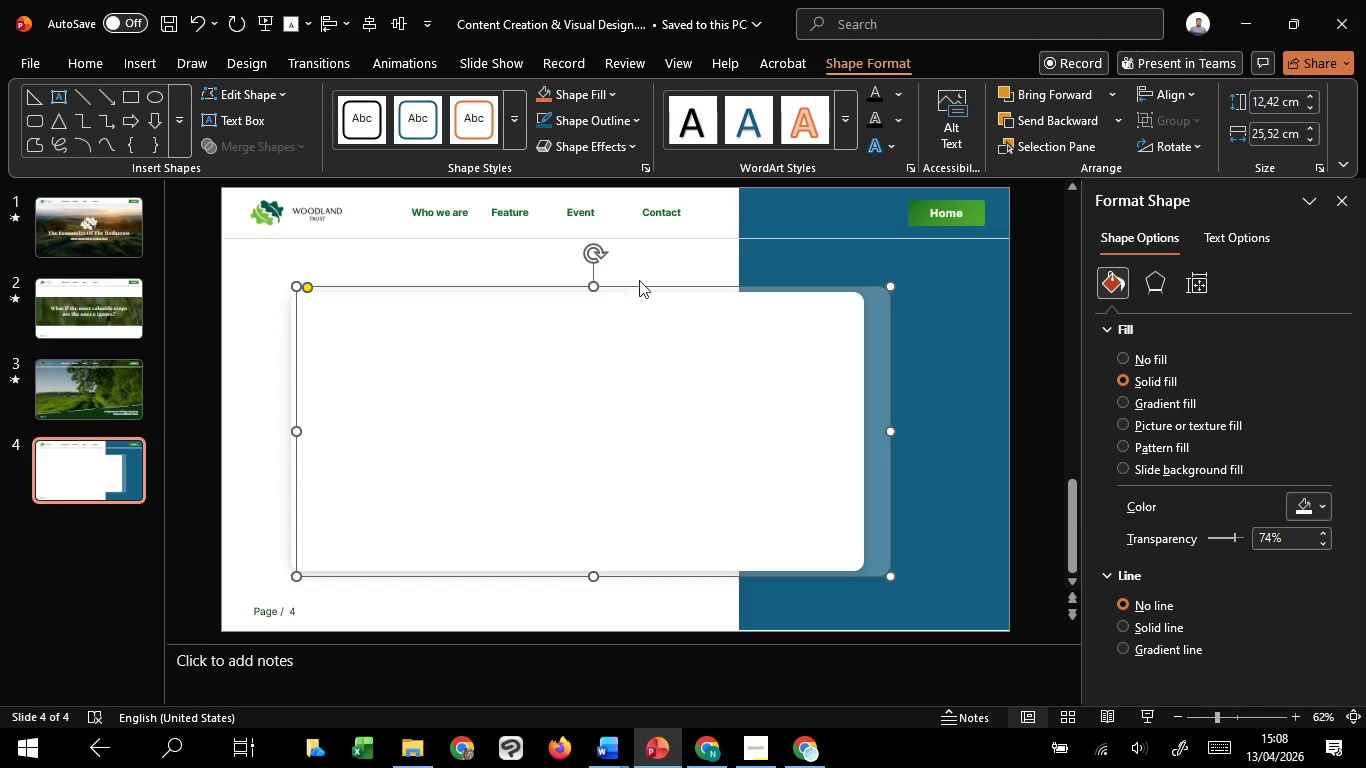 
hold_key(key=ControlLeft, duration=2.08)
hold_key(key=ShiftLeft, duration=1.52)
left_click_drag(start_coordinate=[596, 288], to_coordinate=[596, 278])
 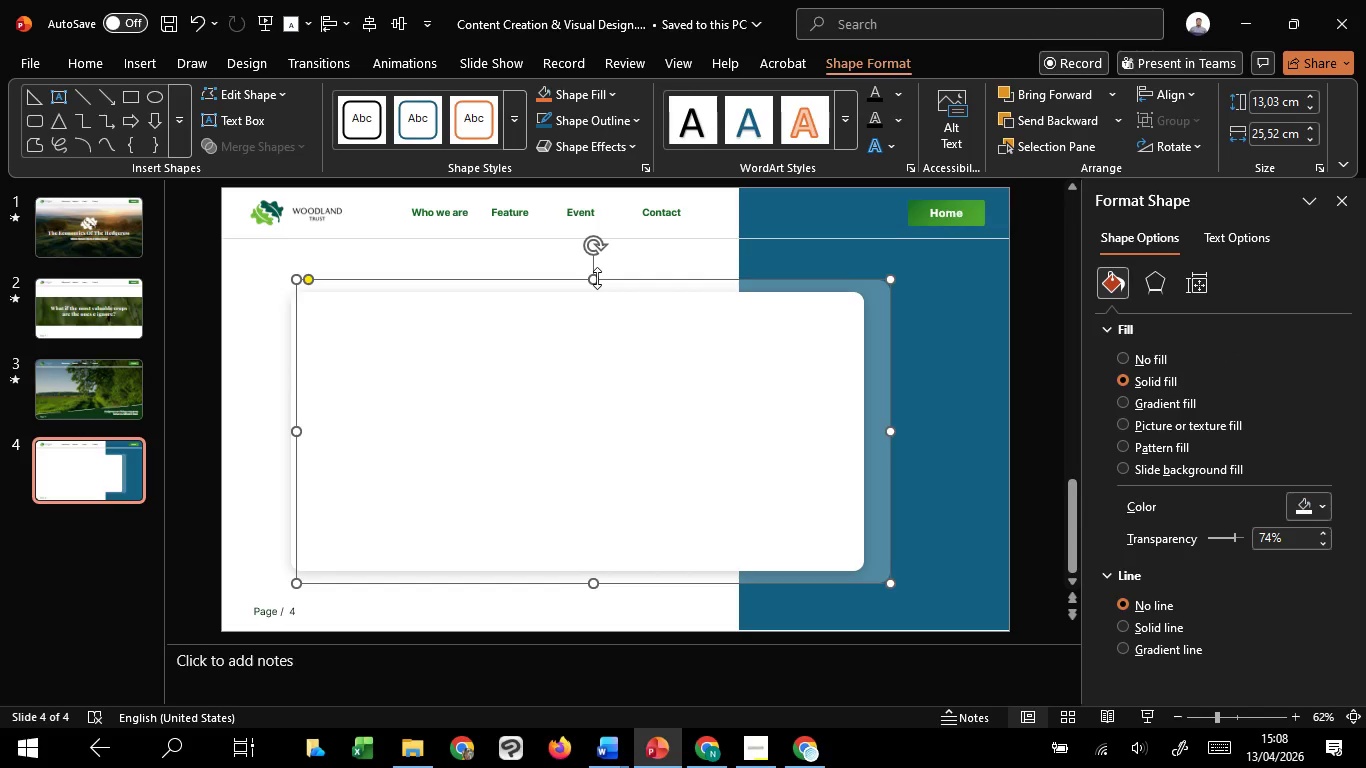 
hold_key(key=ShiftLeft, duration=0.38)
 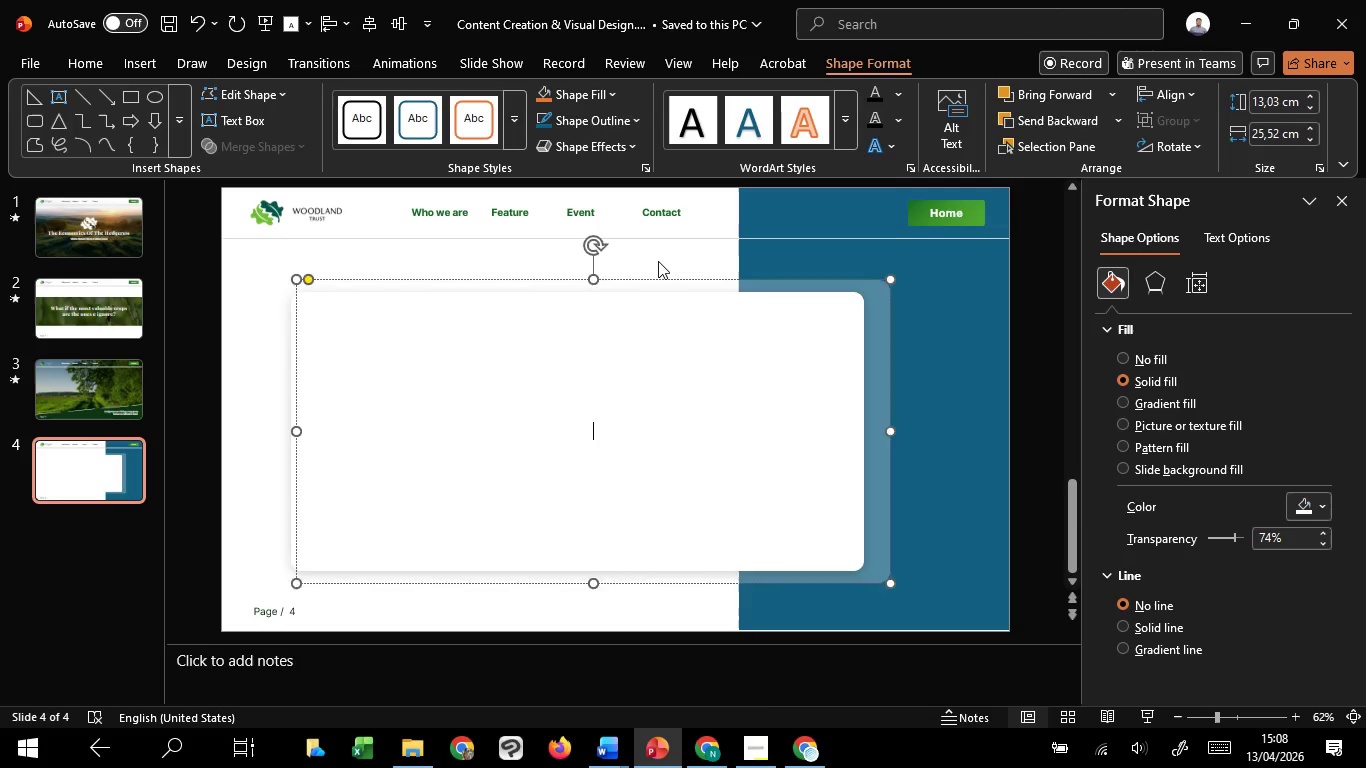 
left_click([658, 261])
 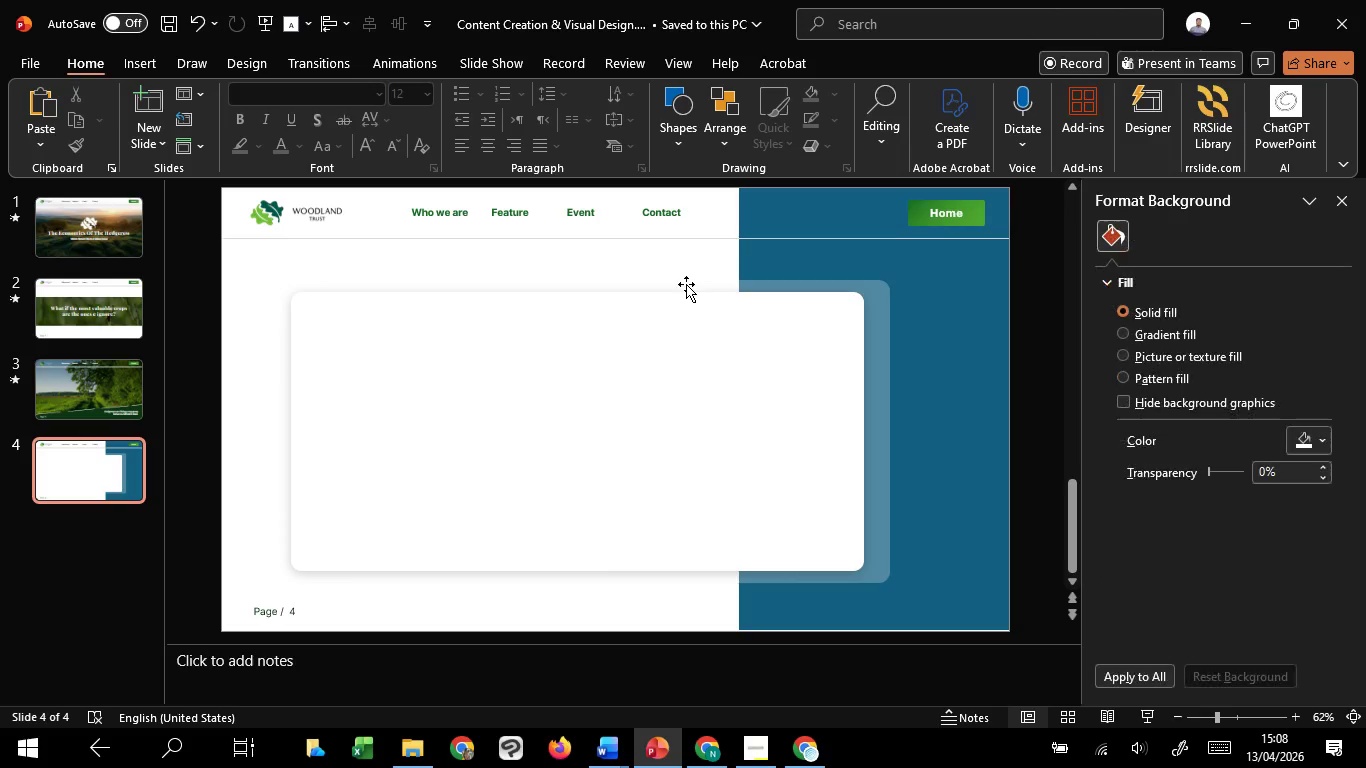 
left_click([686, 284])
 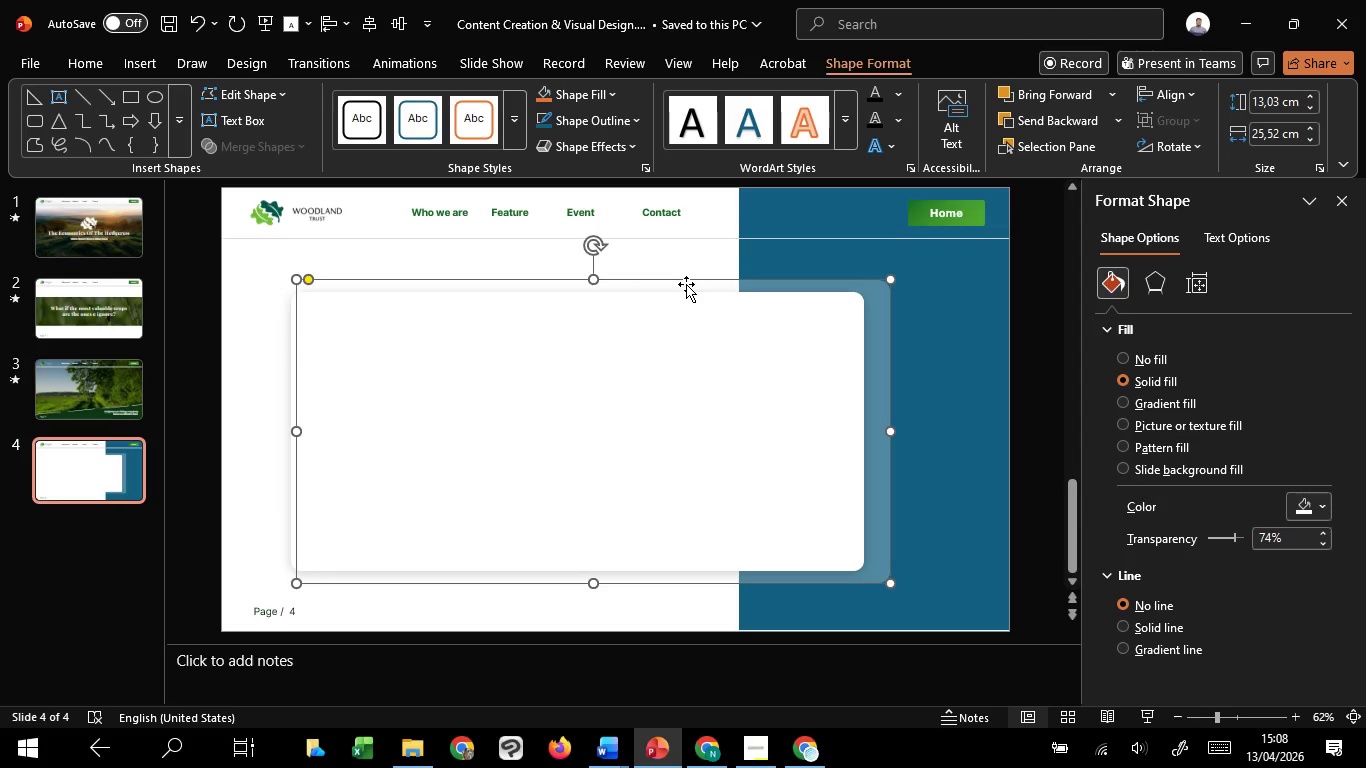 
hold_key(key=ControlLeft, duration=4.25)
hold_key(key=ShiftLeft, duration=1.52)
left_click_drag(start_coordinate=[686, 284], to_coordinate=[715, 285])
 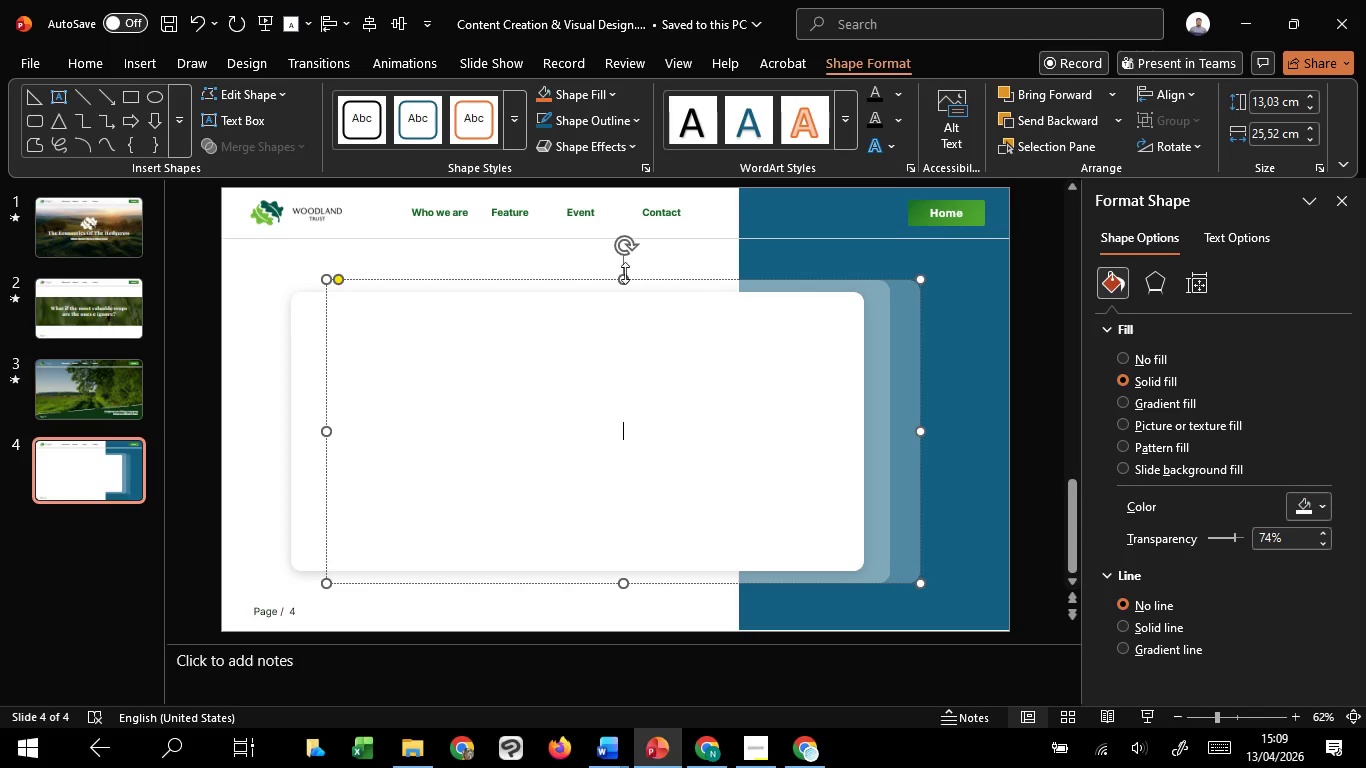 
hold_key(key=ShiftLeft, duration=1.53)
 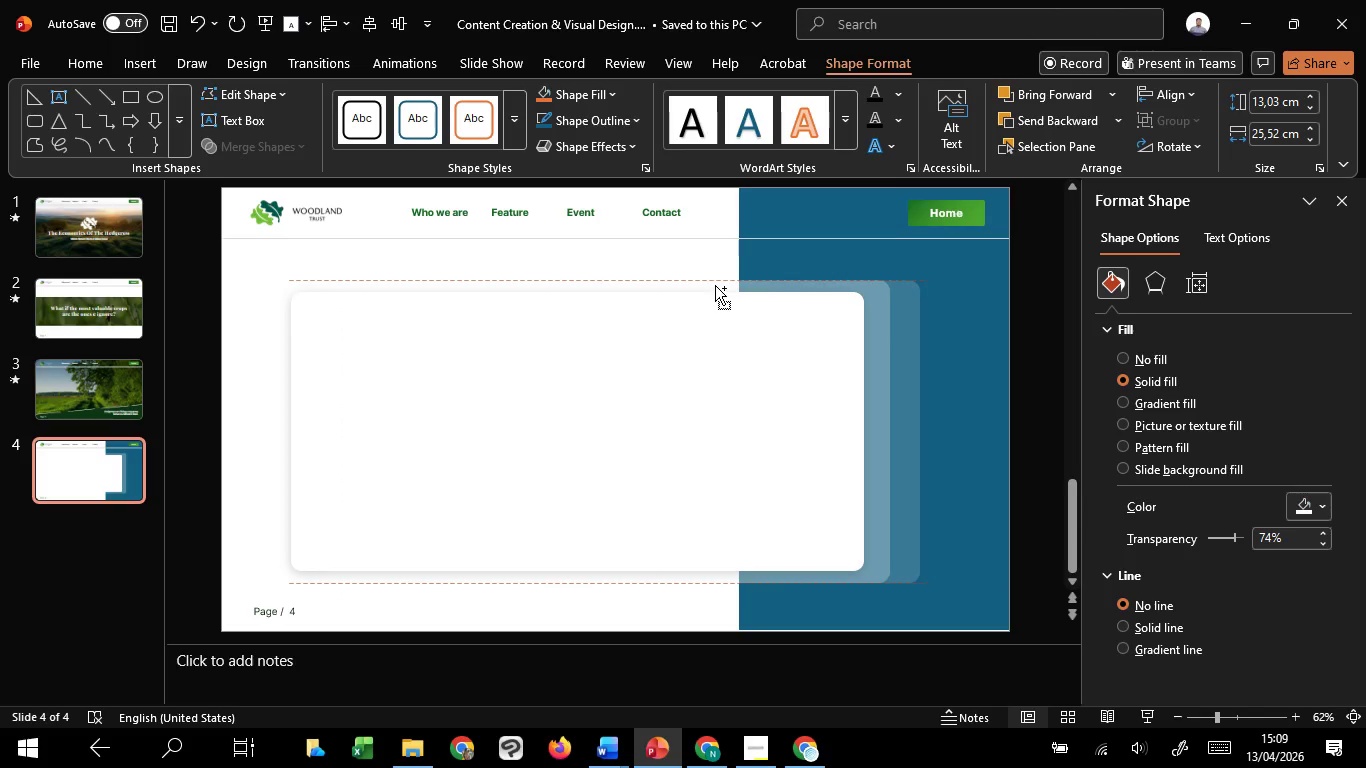 
hold_key(key=ShiftLeft, duration=0.94)
 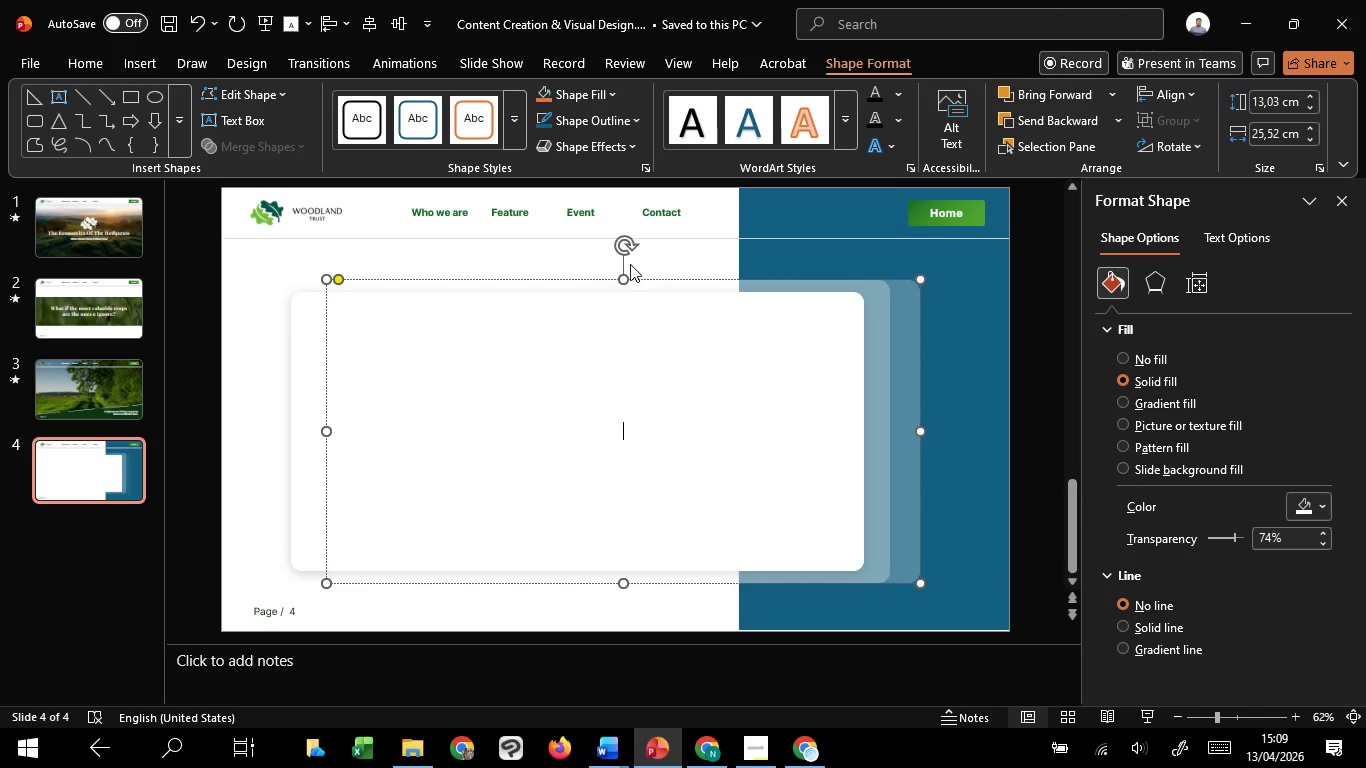 
hold_key(key=ControlLeft, duration=1.47)
hold_key(key=ShiftLeft, duration=1.31)
left_click_drag(start_coordinate=[621, 276], to_coordinate=[622, 269])
 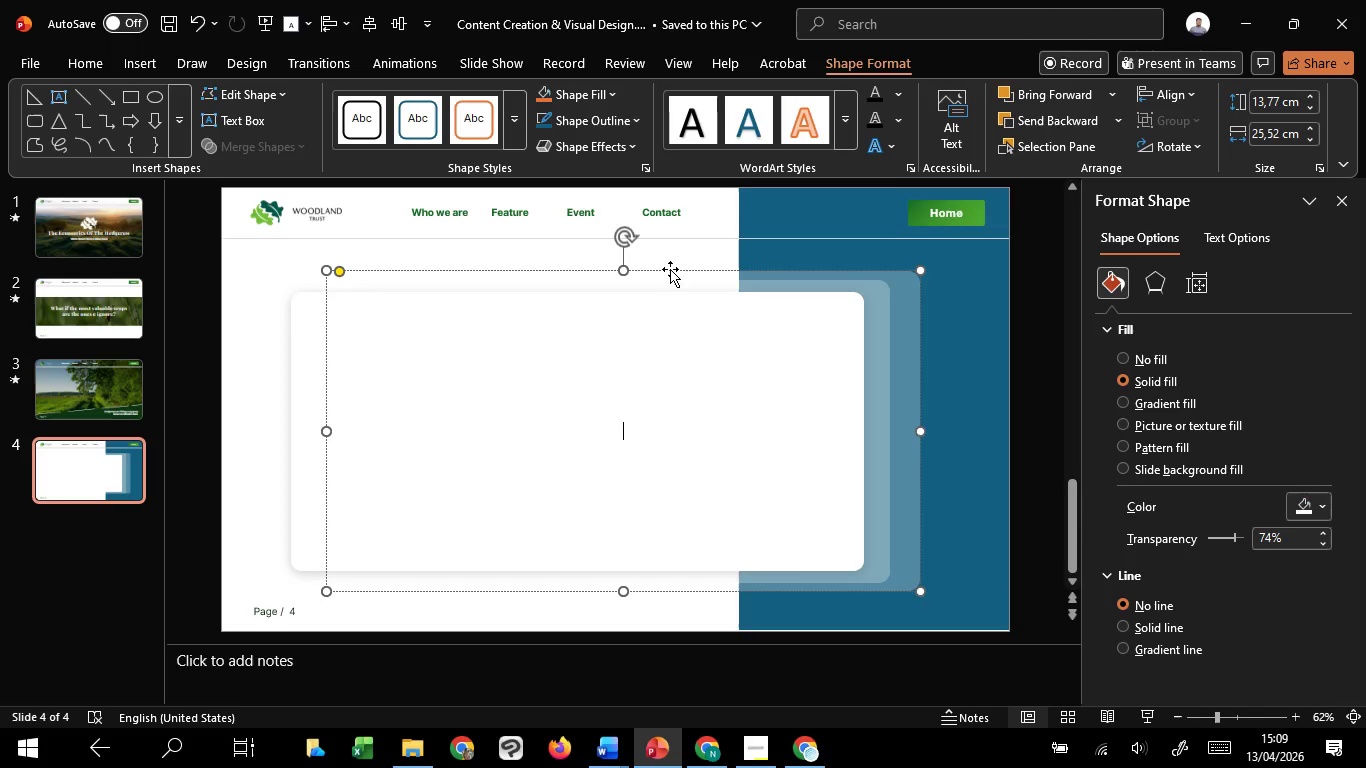 
hold_key(key=ShiftLeft, duration=11.77)
right_click([703, 267])
 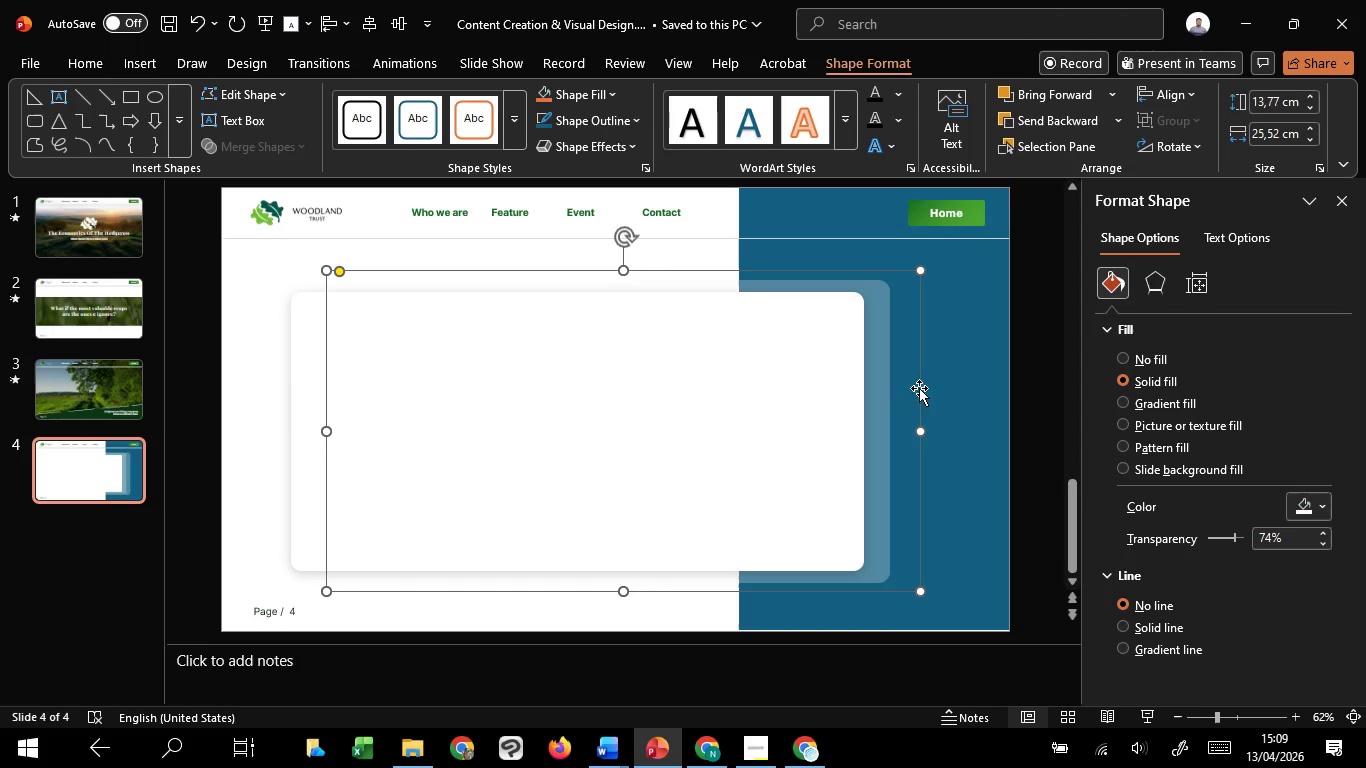 
left_click([957, 367])
 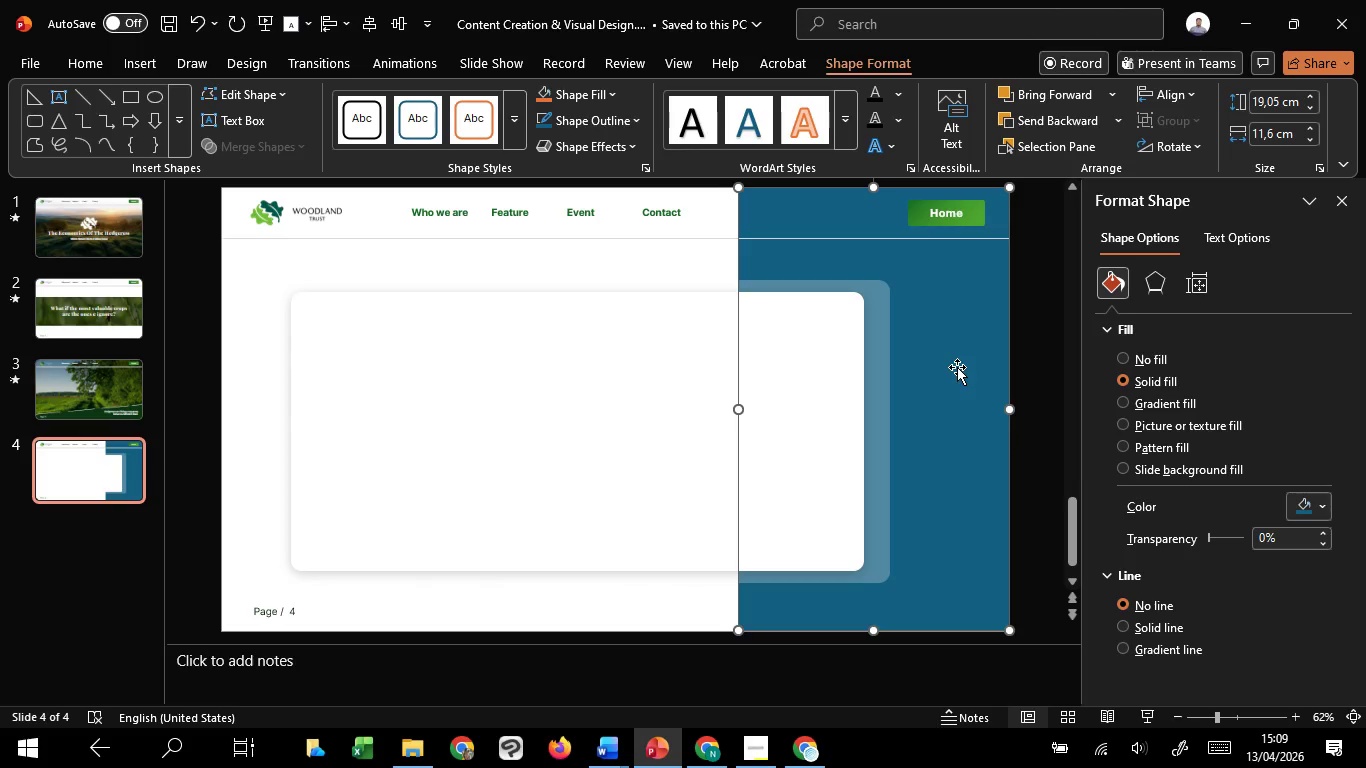 
right_click([957, 367])
 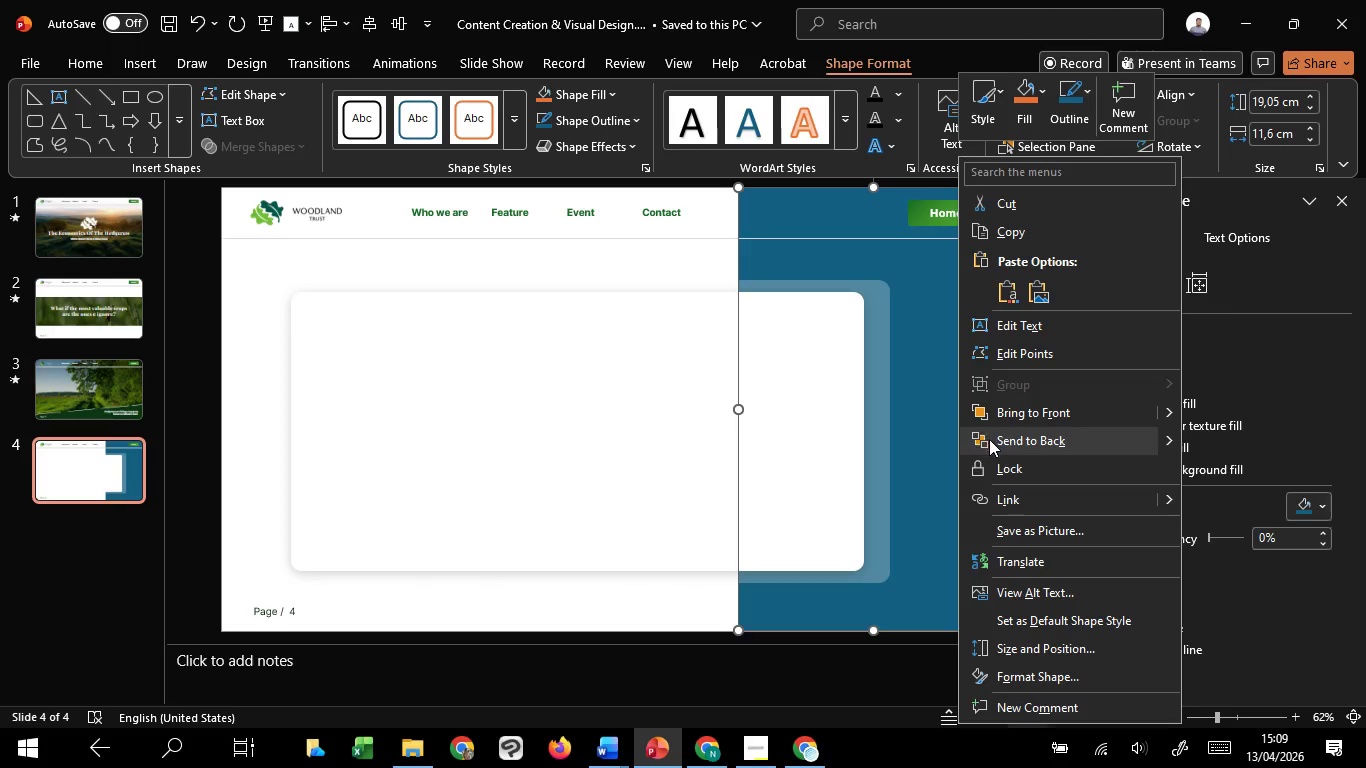 
left_click([989, 439])
 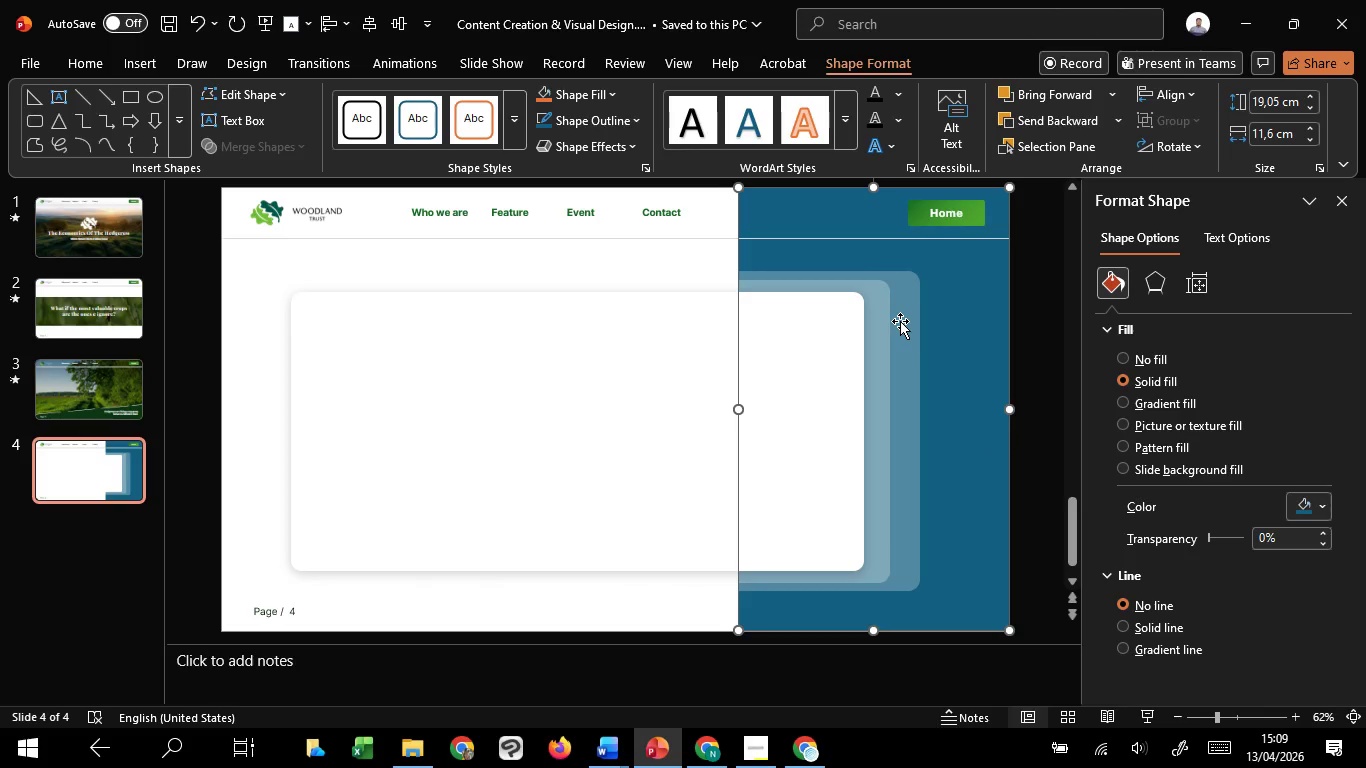 
left_click([900, 319])
 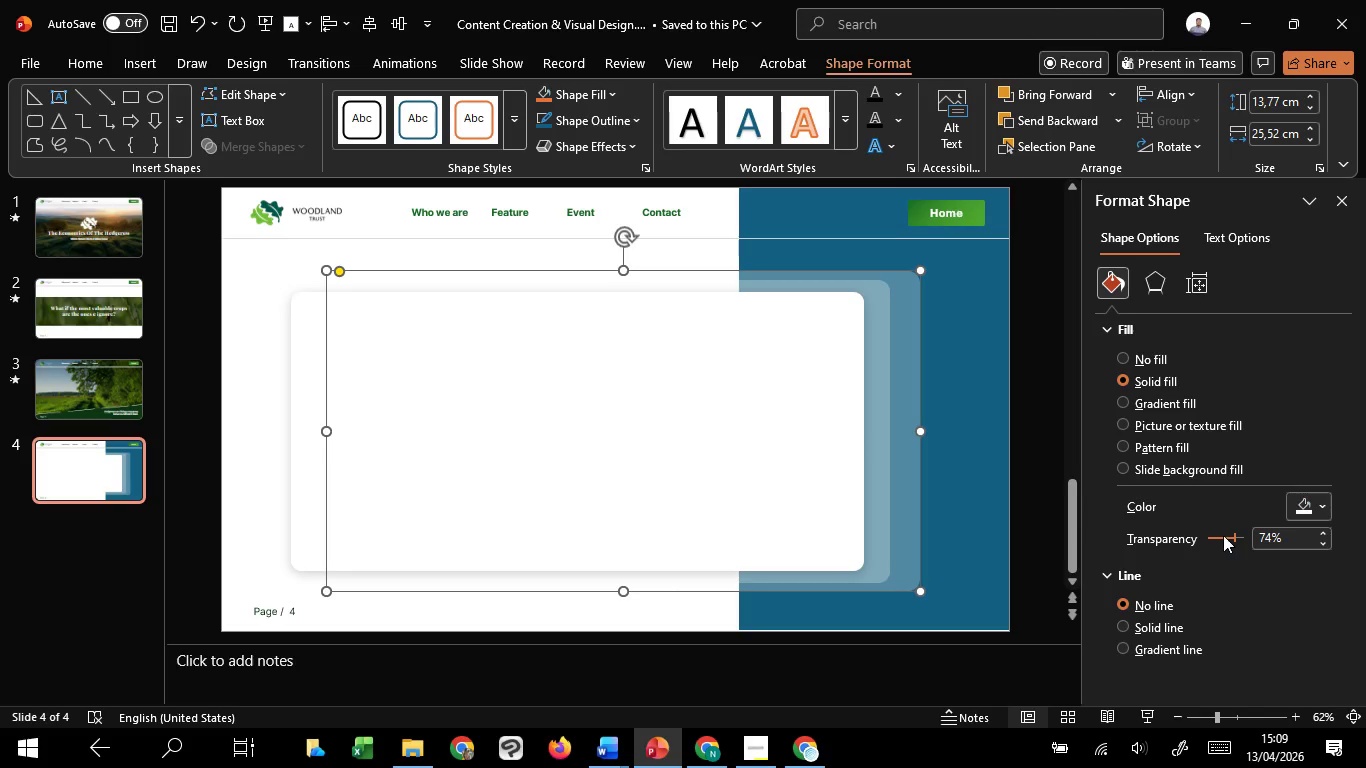 
scroll: coordinate [1225, 535], scroll_direction: up, amount: 14.0
 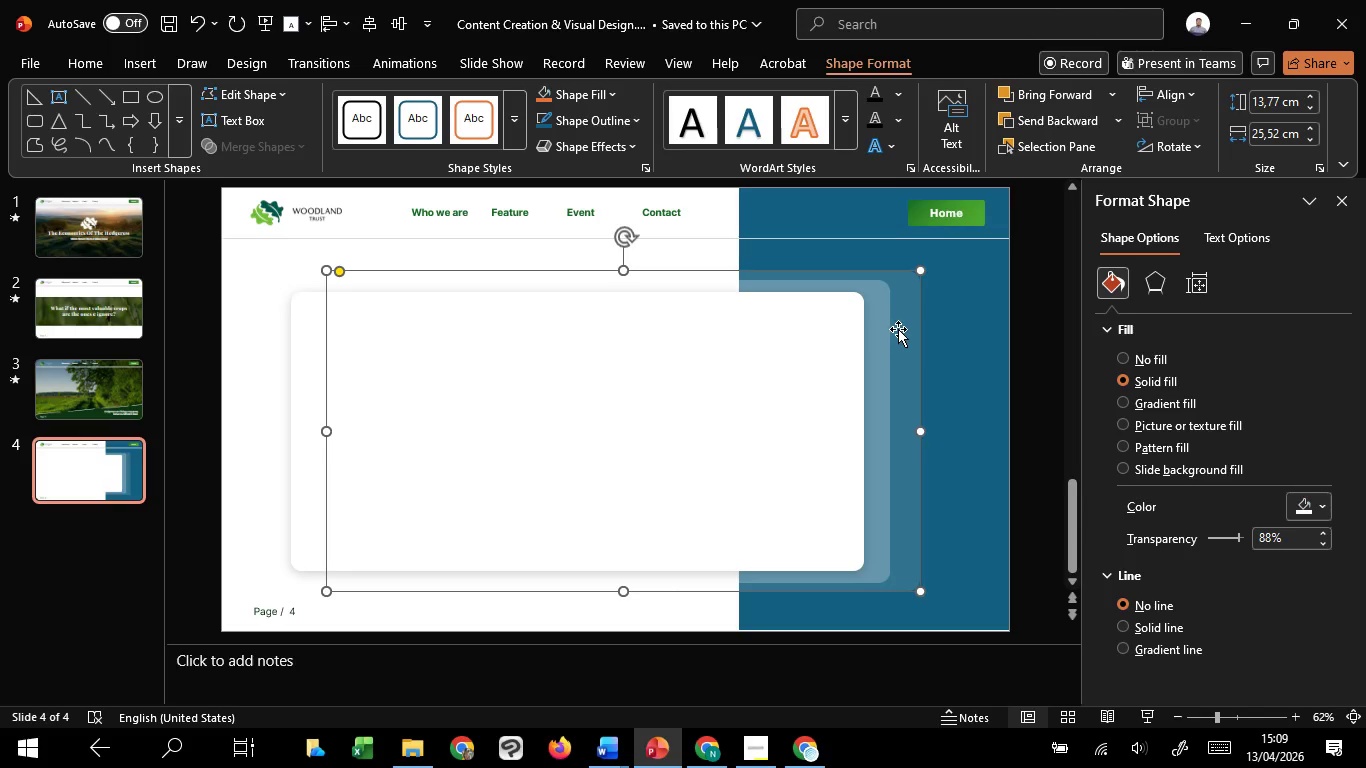 
left_click_drag(start_coordinate=[906, 330], to_coordinate=[896, 330])
 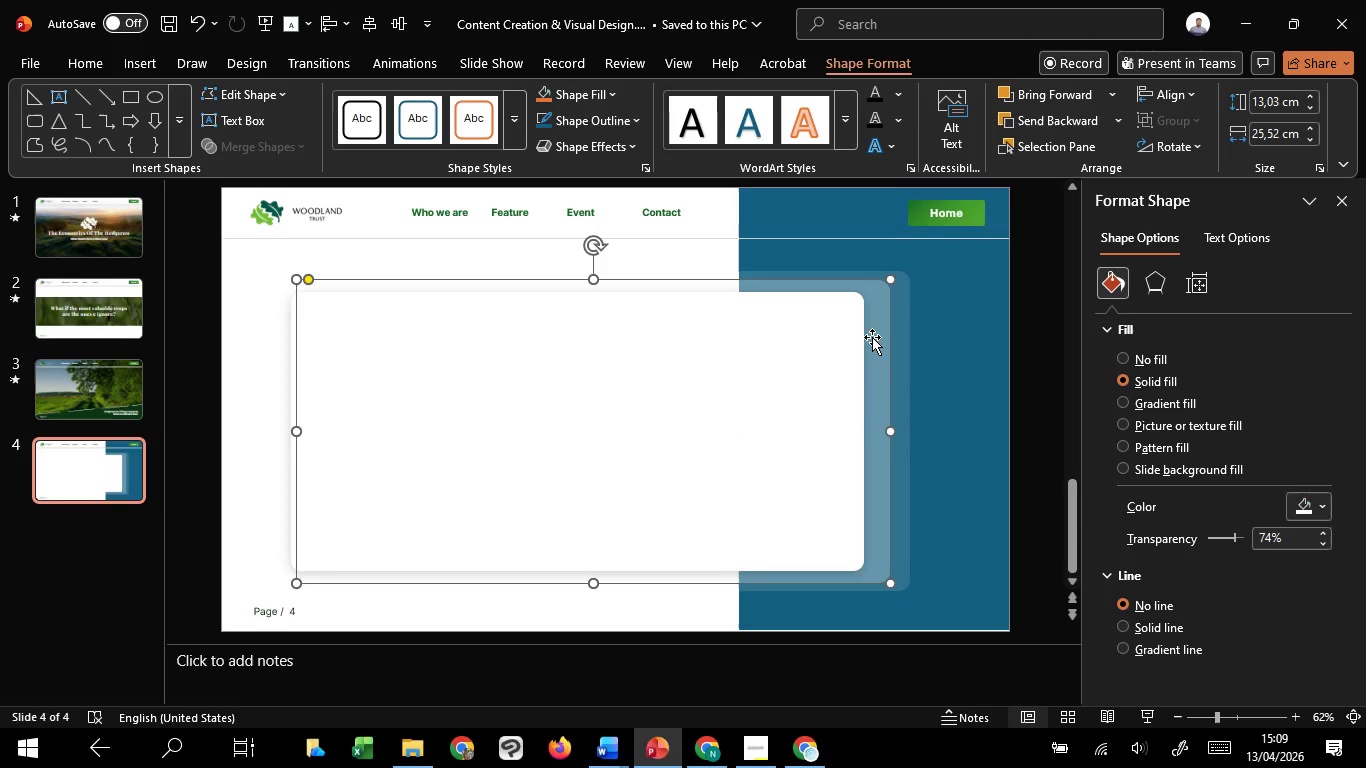 
hold_key(key=ShiftLeft, duration=1.5)
 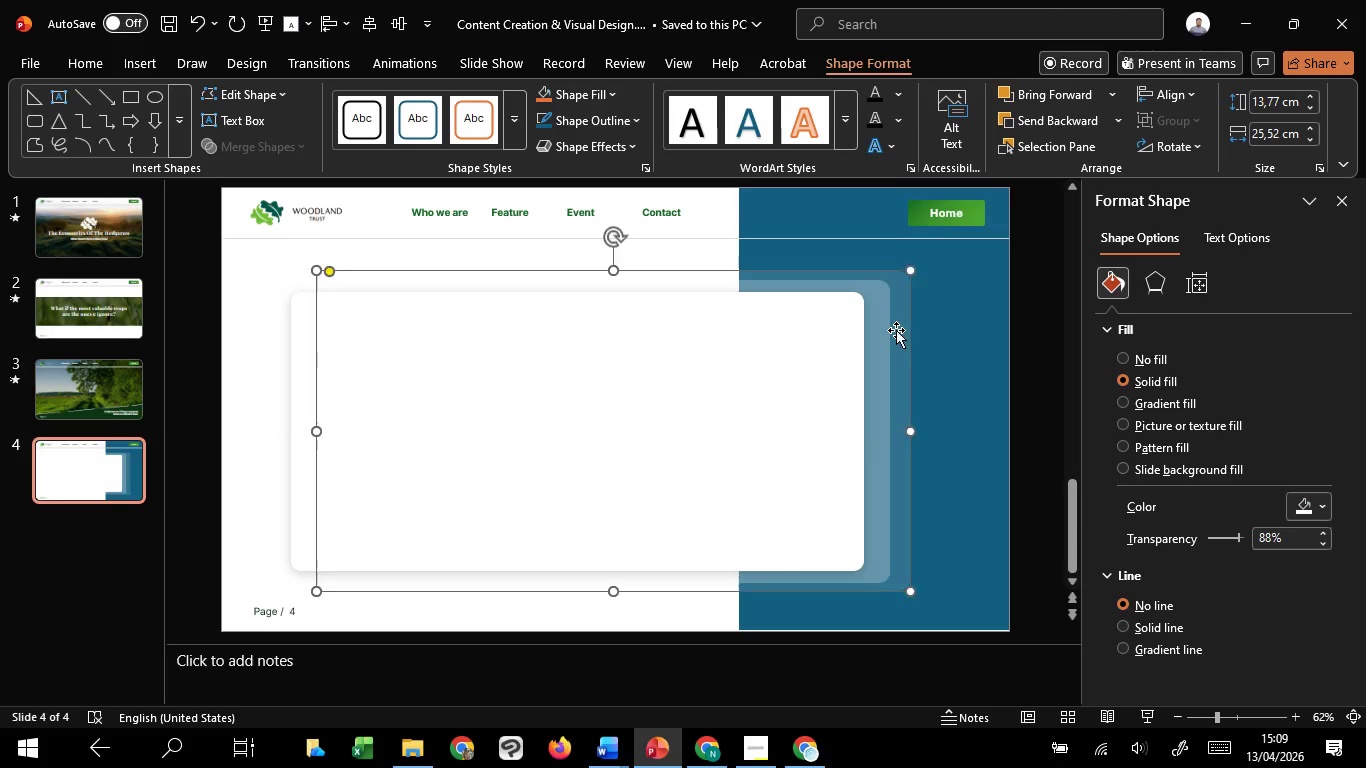 
key(Shift+ShiftLeft)
 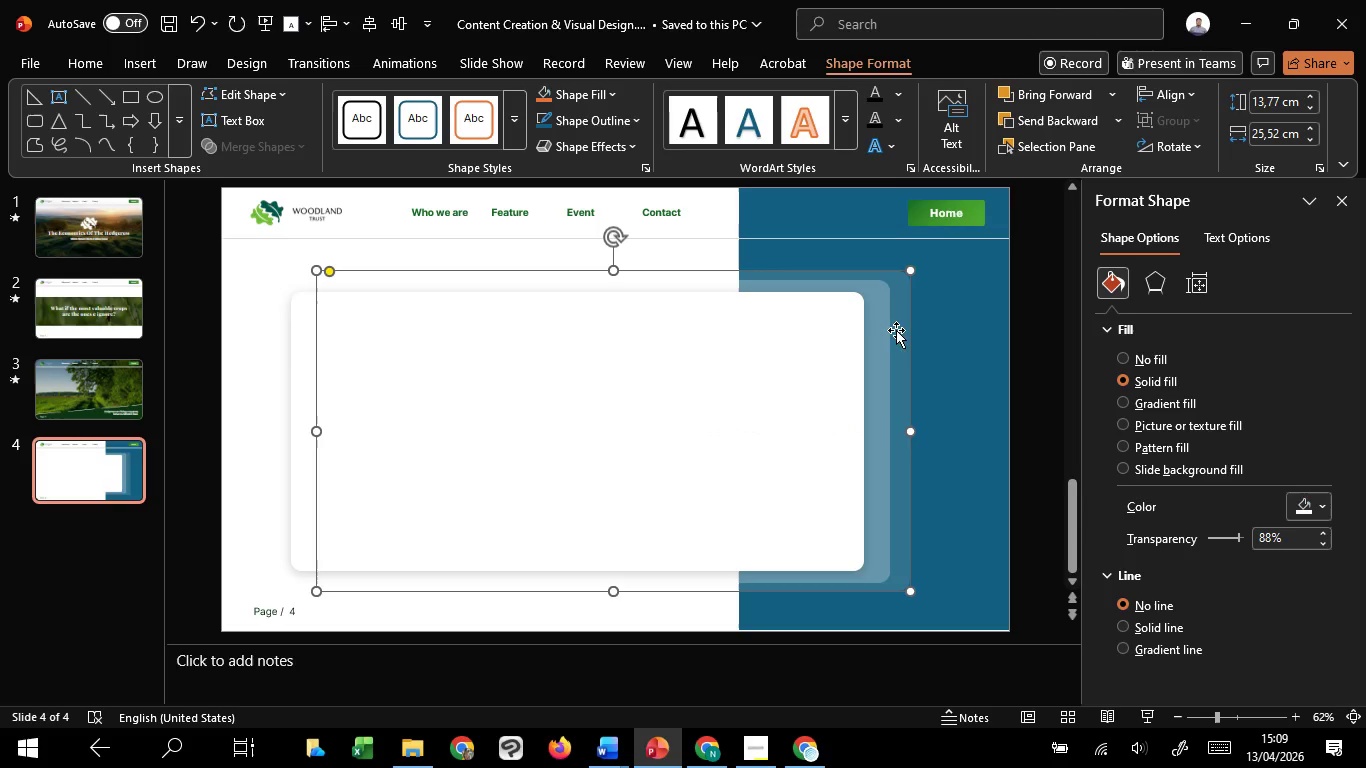 
key(Shift+ShiftLeft)
 